 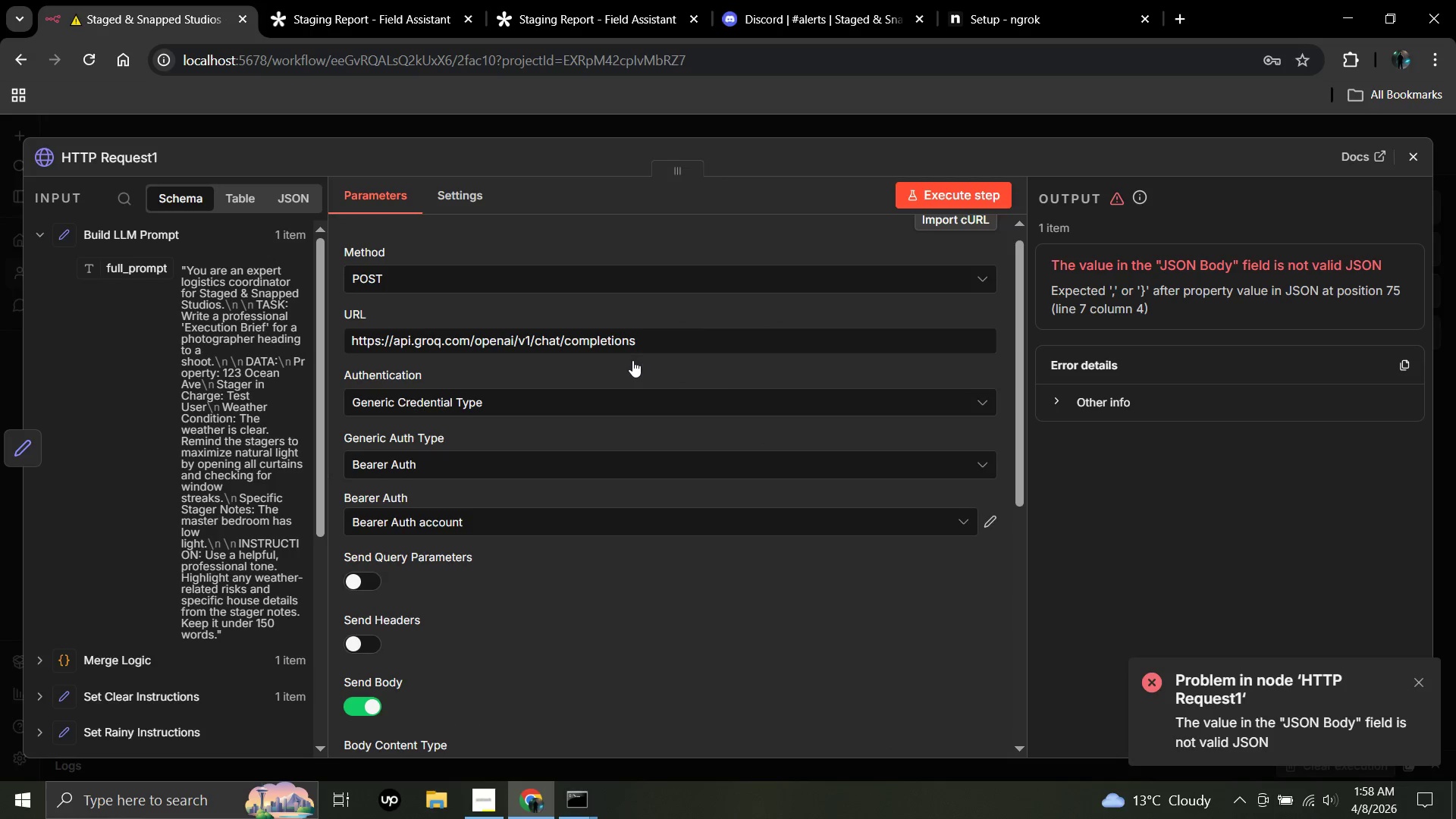 
scroll: coordinate [632, 360], scroll_direction: down, amount: 3.0
 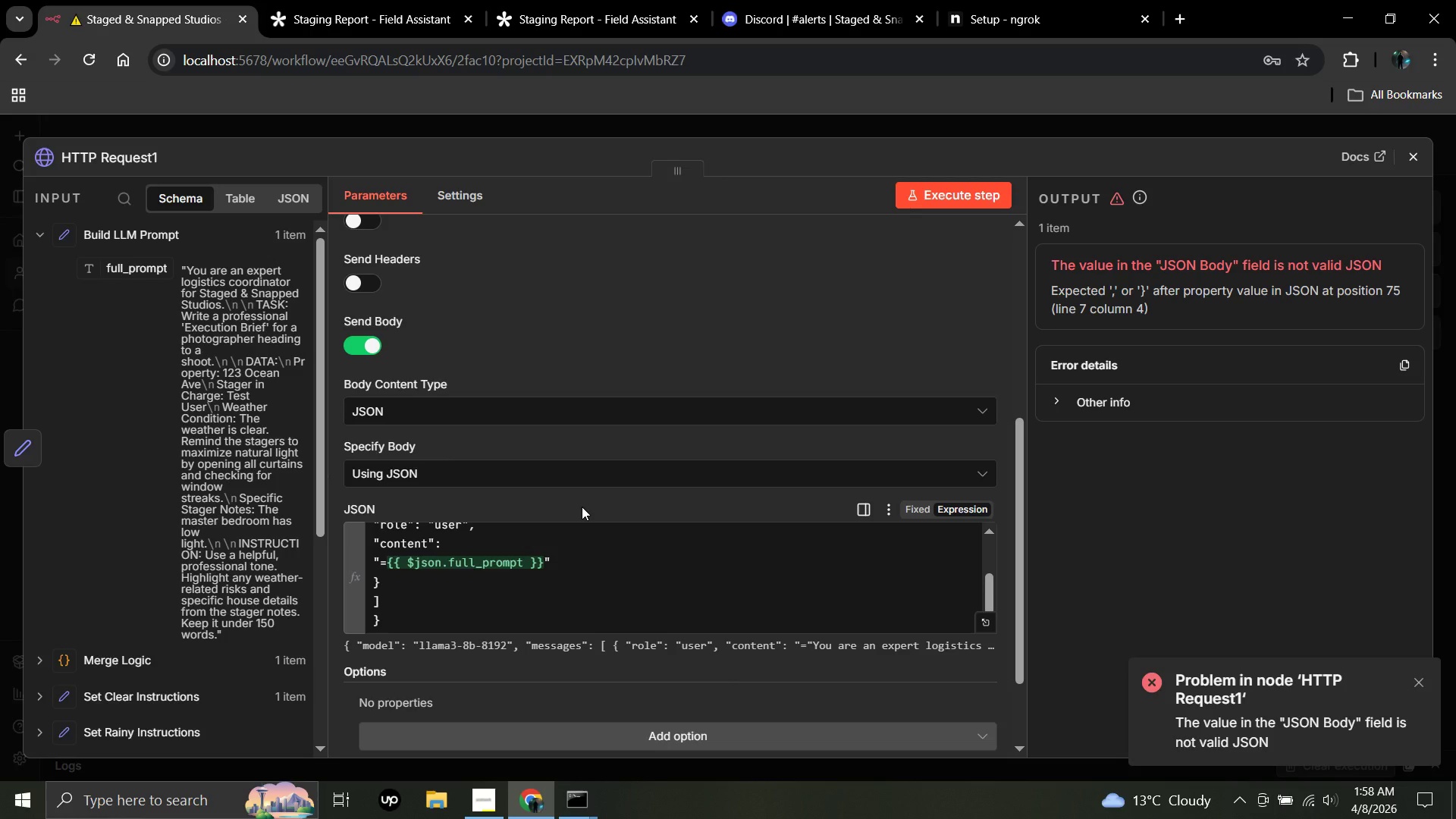 
wait(13.33)
 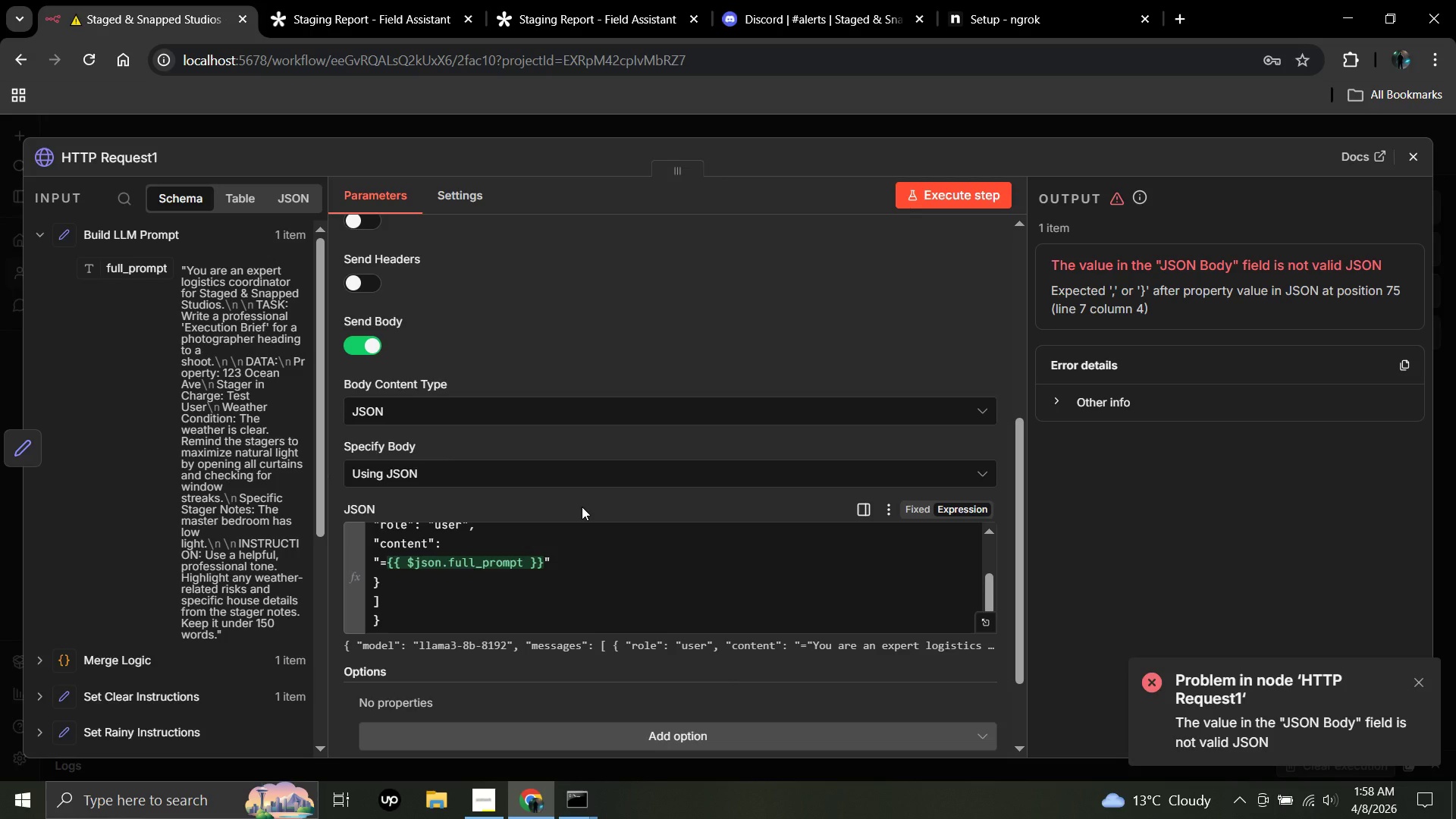 
left_click([1414, 158])
 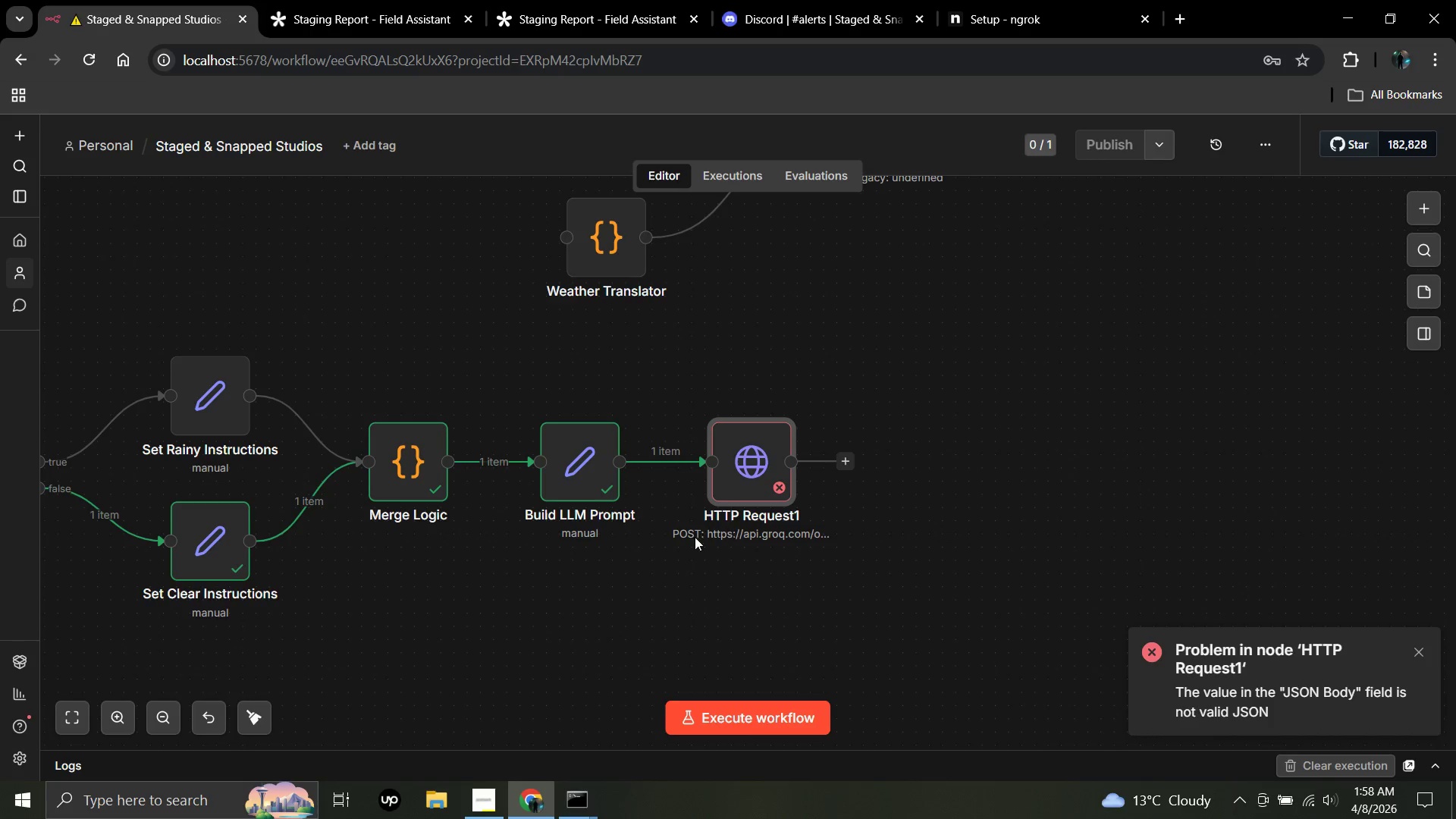 
hold_key(key=ControlLeft, duration=0.5)
scroll: coordinate [582, 557], scroll_direction: down, amount: 1.0
 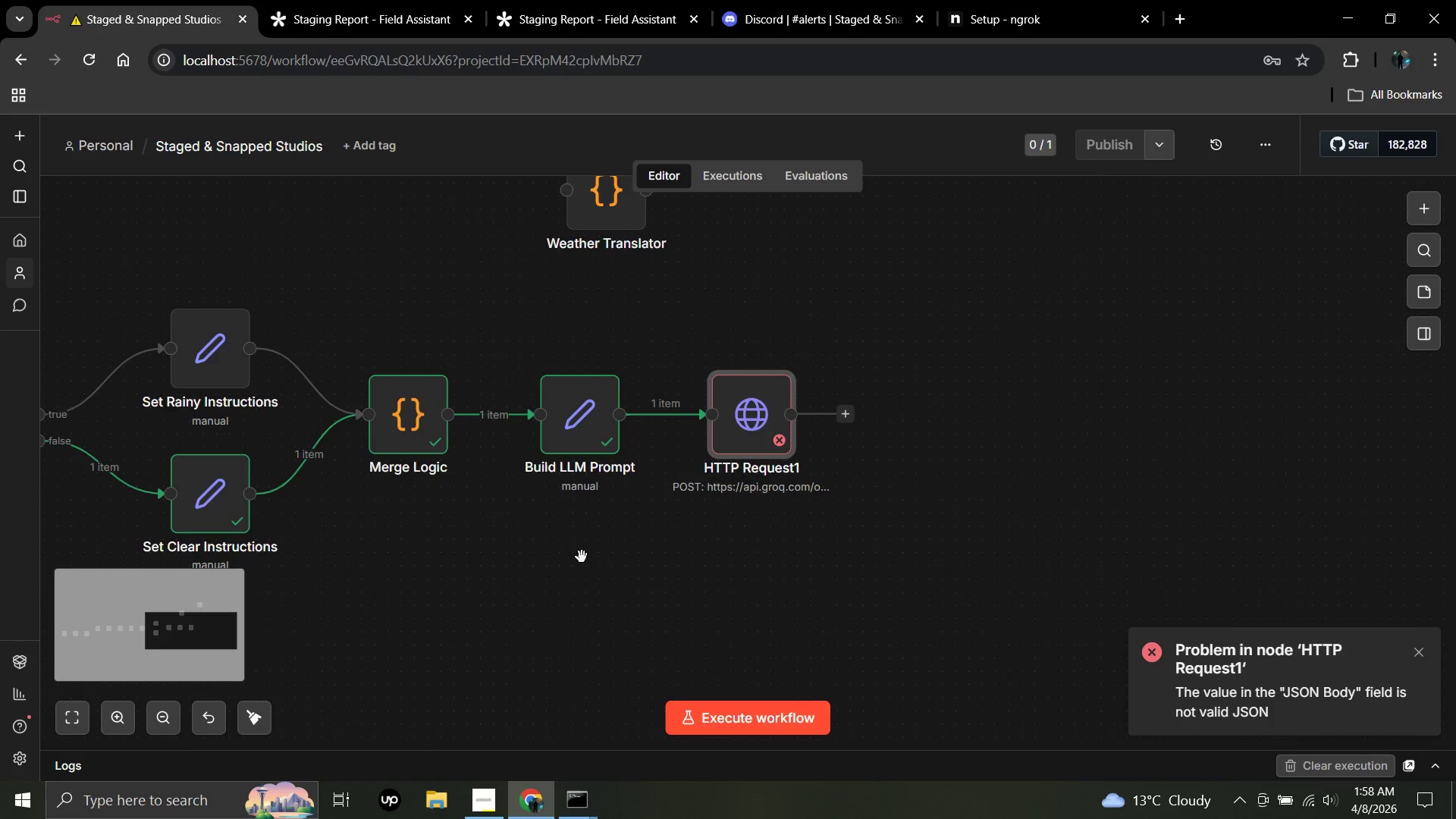 
wait(7.01)
 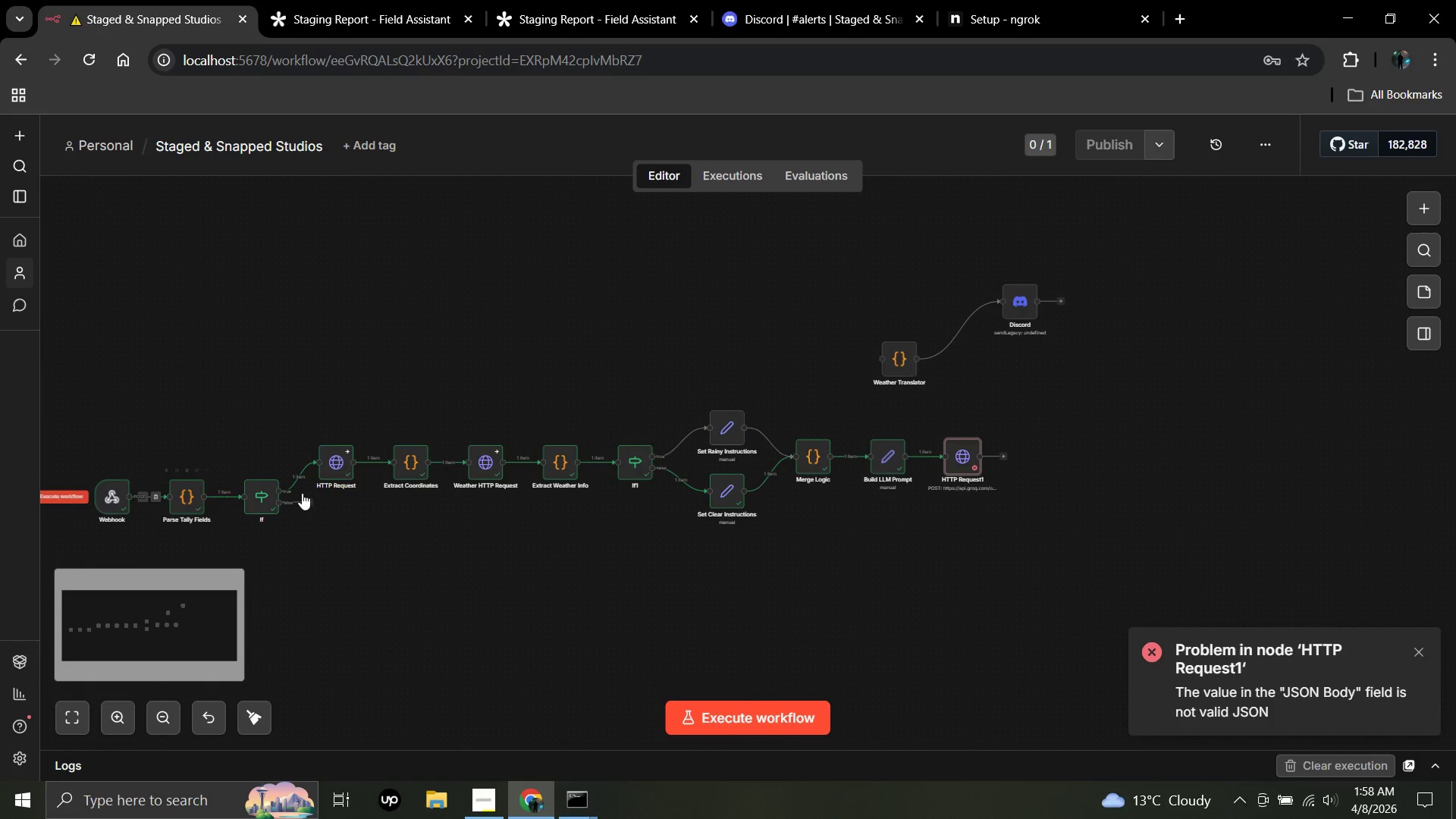 
double_click([968, 452])
 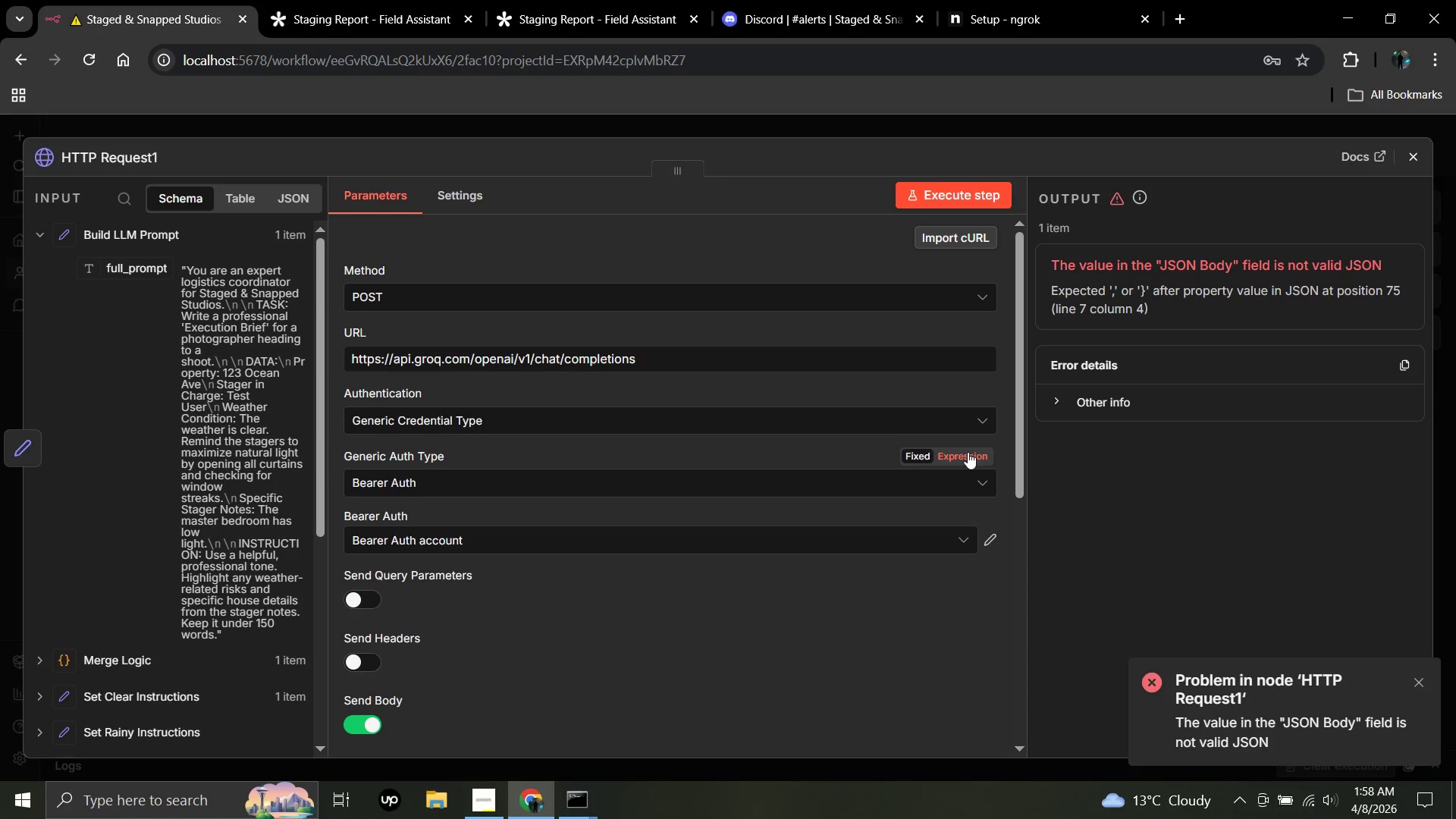 
wait(14.44)
 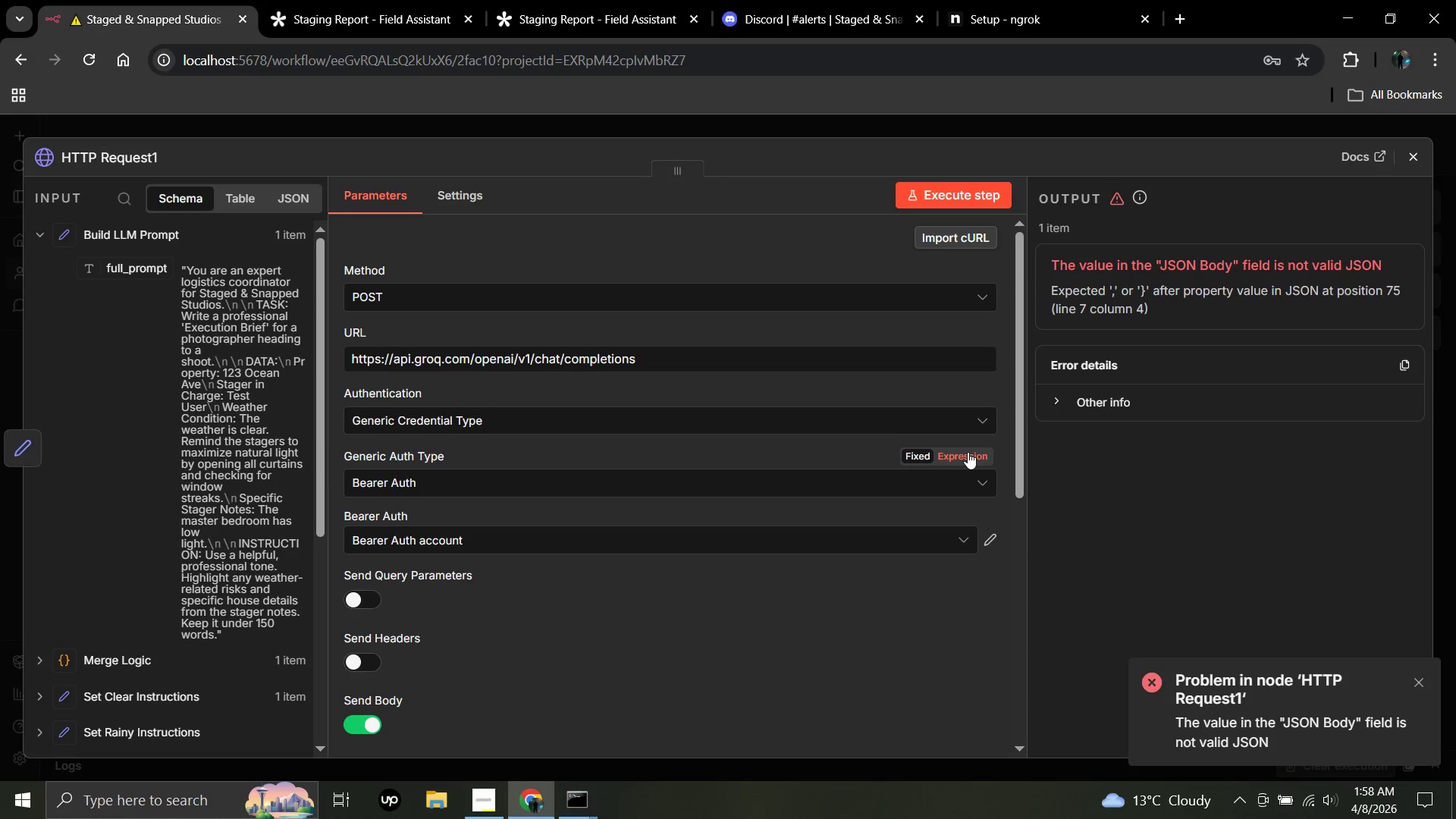 
scroll: coordinate [656, 567], scroll_direction: down, amount: 5.0
 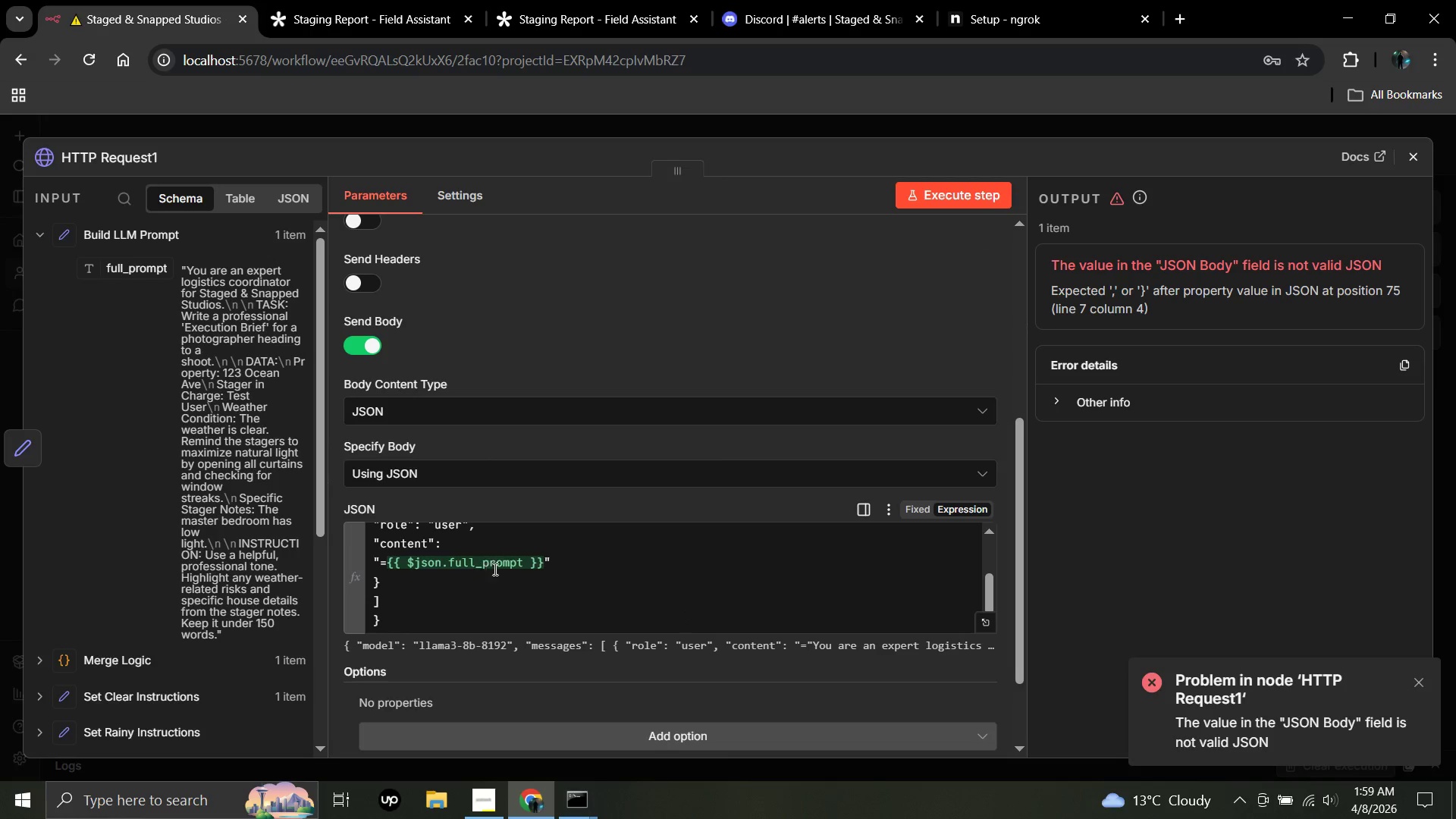 
wait(7.67)
 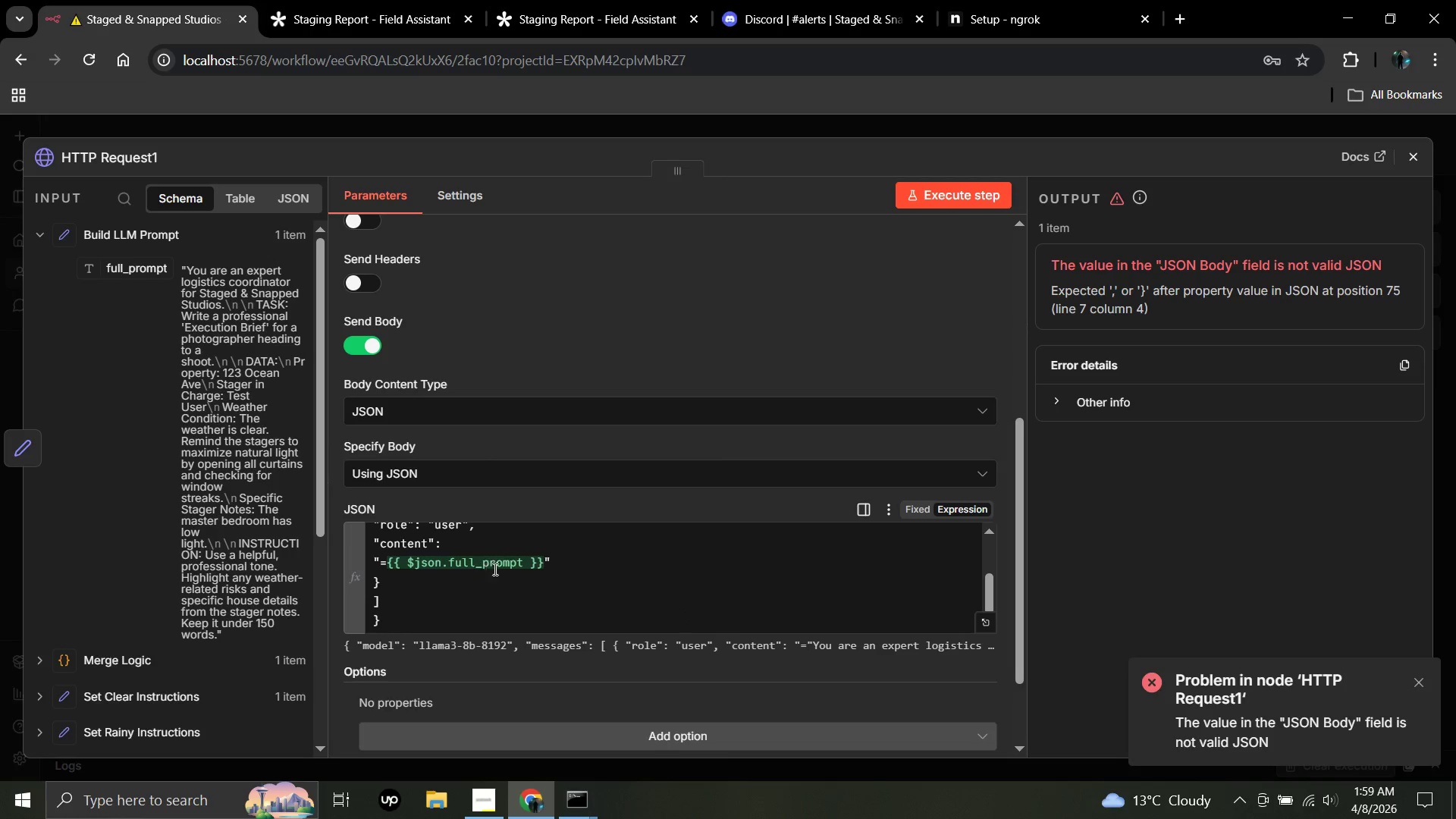 
scroll: coordinate [546, 516], scroll_direction: up, amount: 4.0
 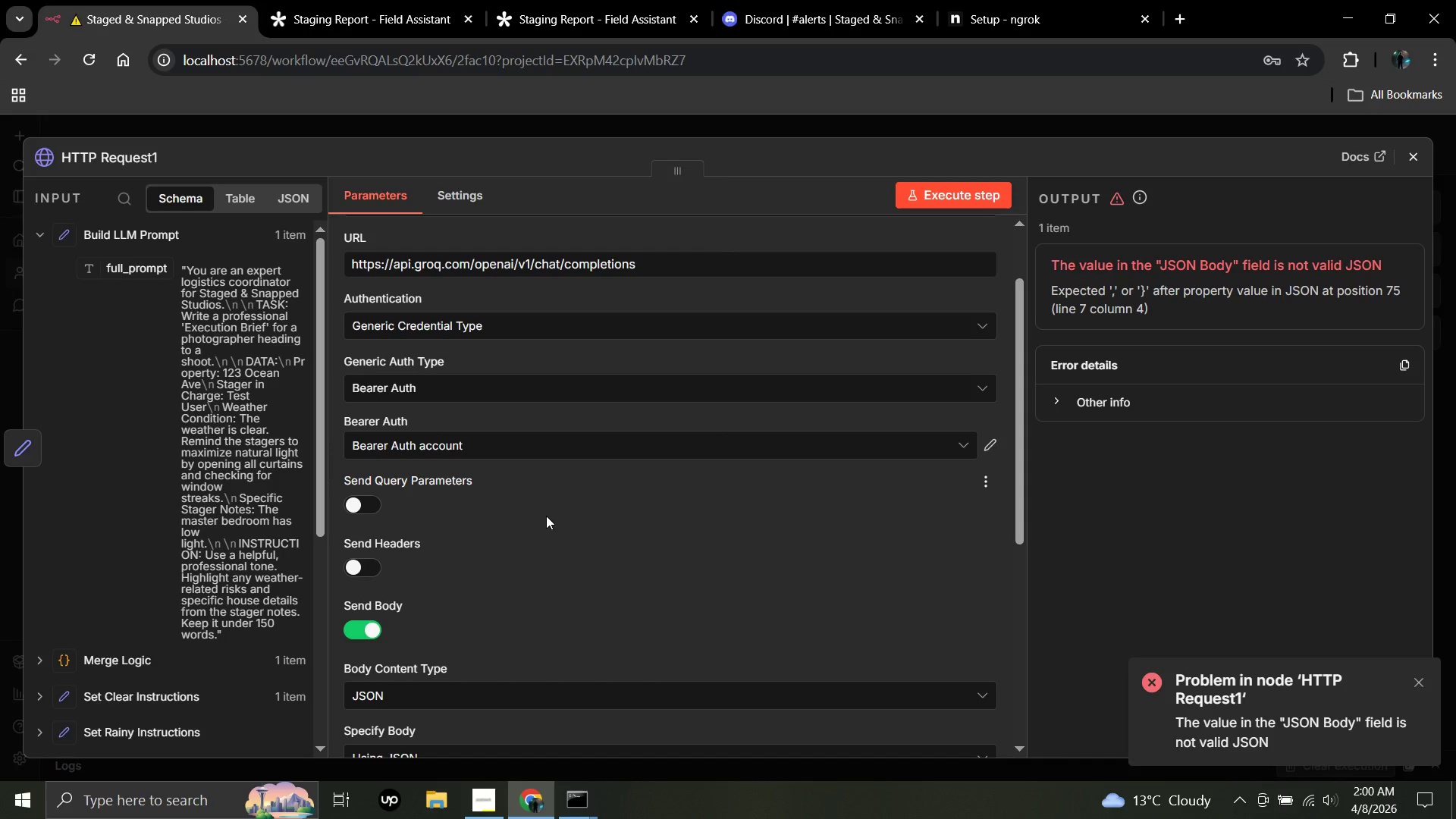 
wait(60.75)
 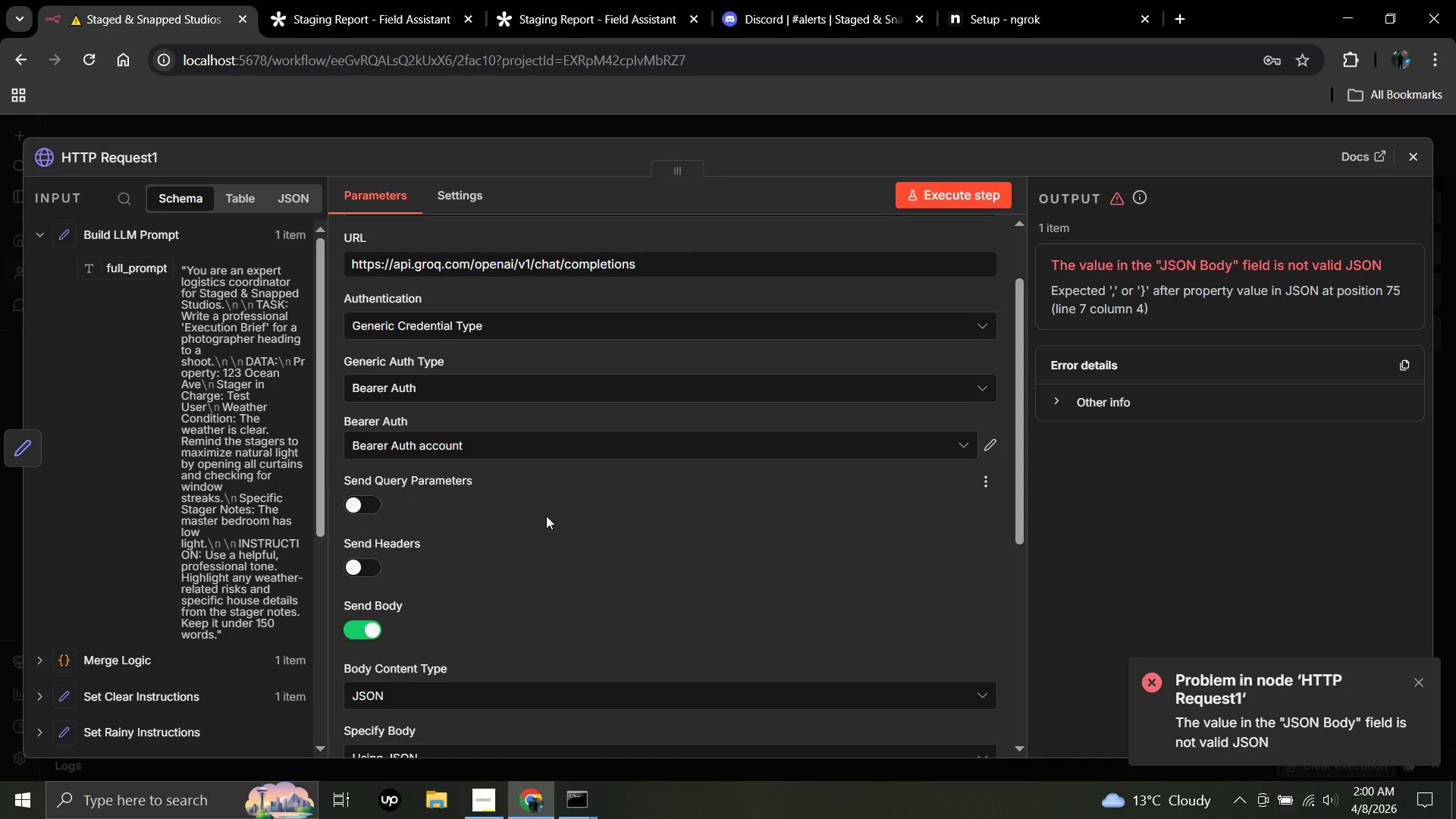 
scroll: coordinate [526, 453], scroll_direction: down, amount: 5.0
 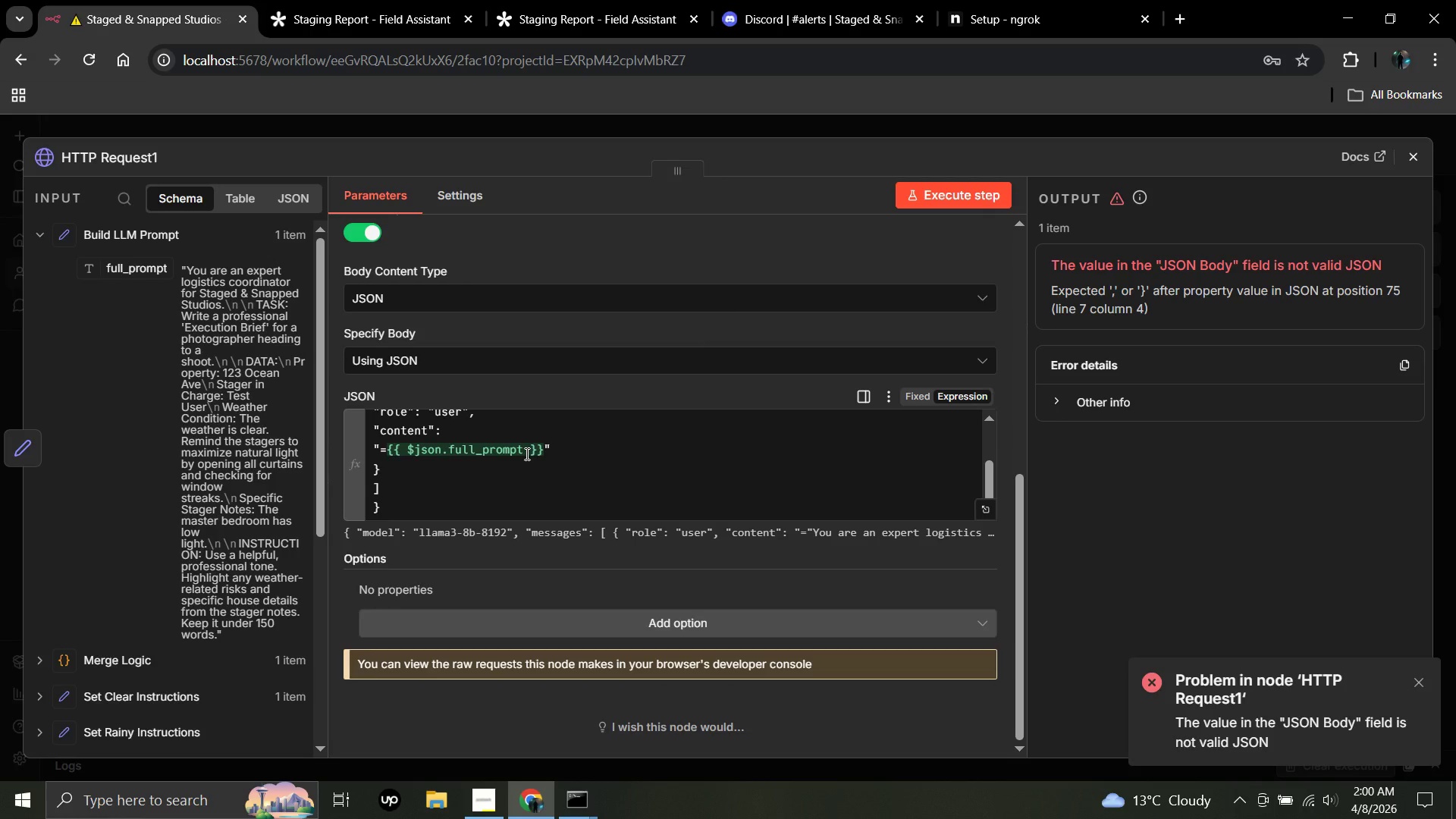 
scroll: coordinate [526, 453], scroll_direction: up, amount: 2.0
 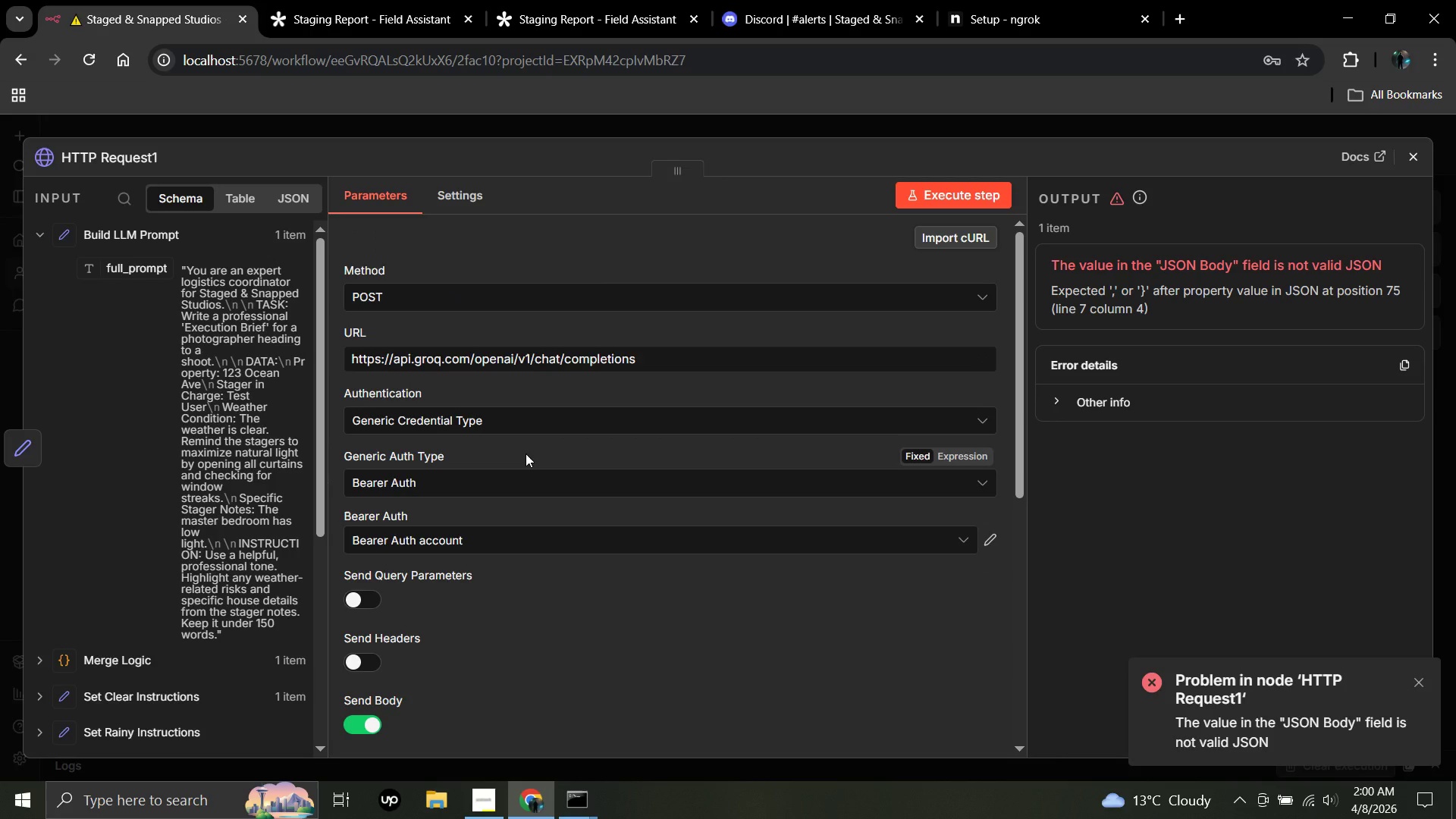 
scroll: coordinate [526, 453], scroll_direction: down, amount: 6.0
 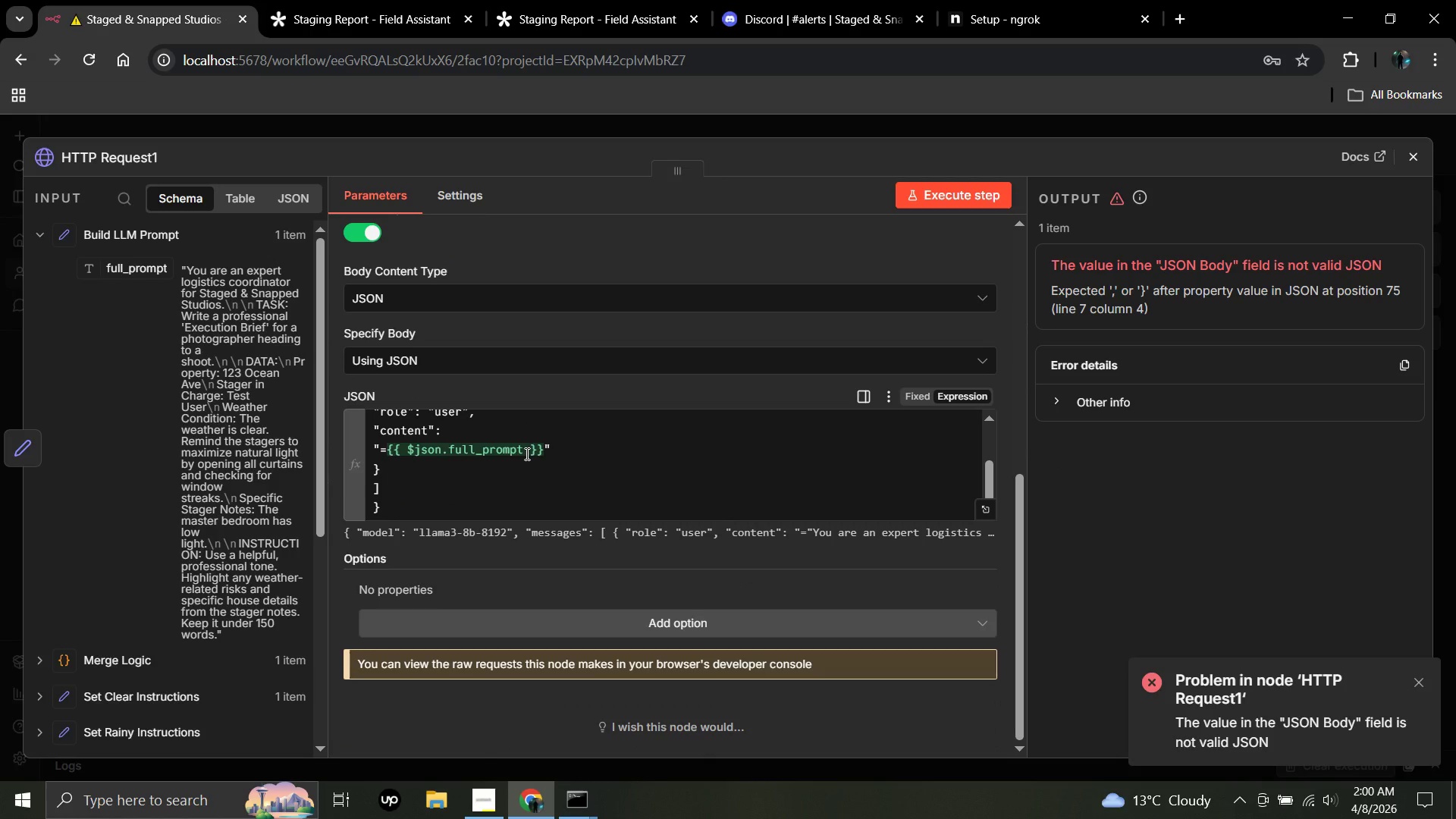 
scroll: coordinate [526, 453], scroll_direction: up, amount: 2.0
 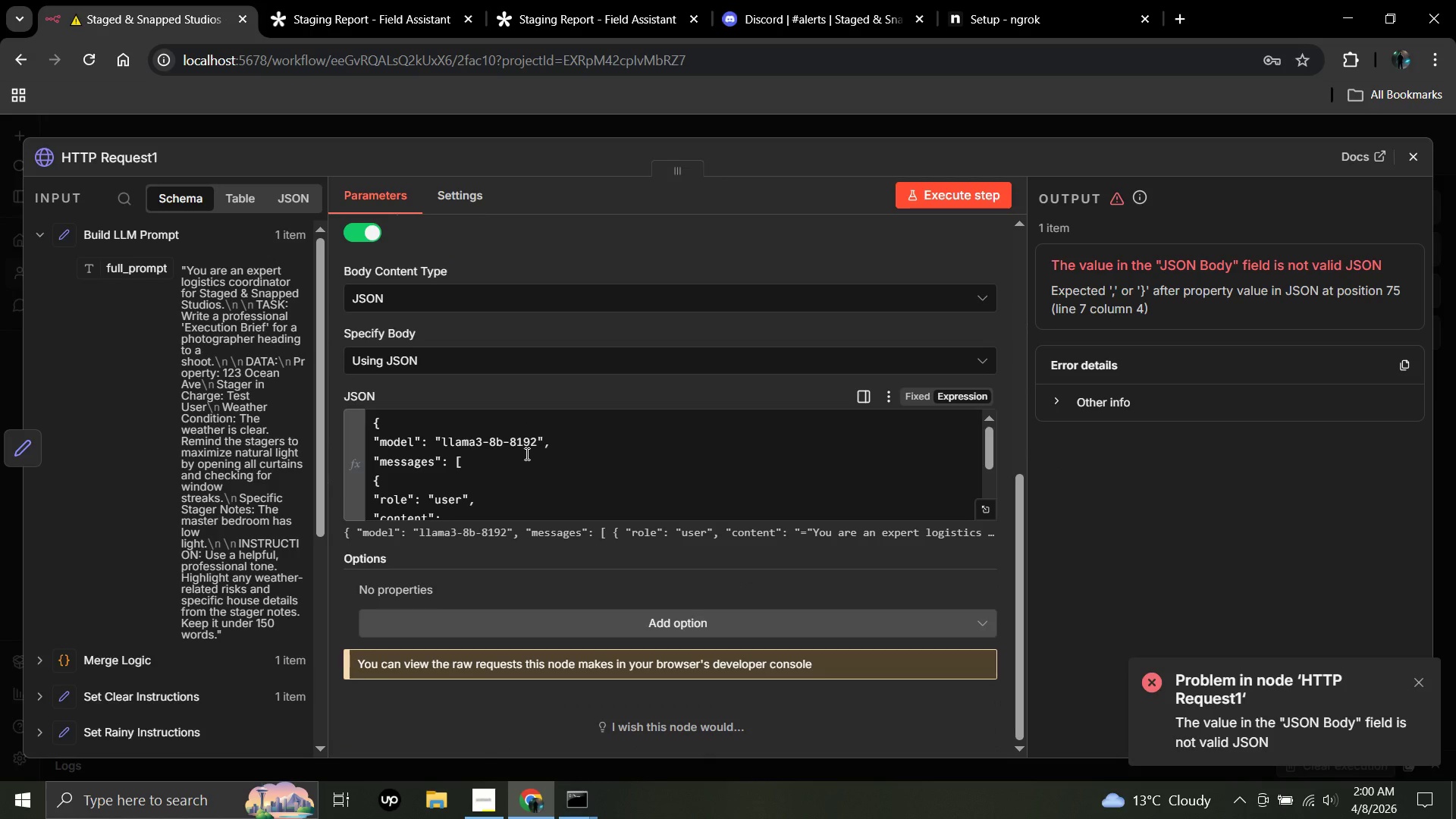 
scroll: coordinate [526, 453], scroll_direction: down, amount: 4.0
 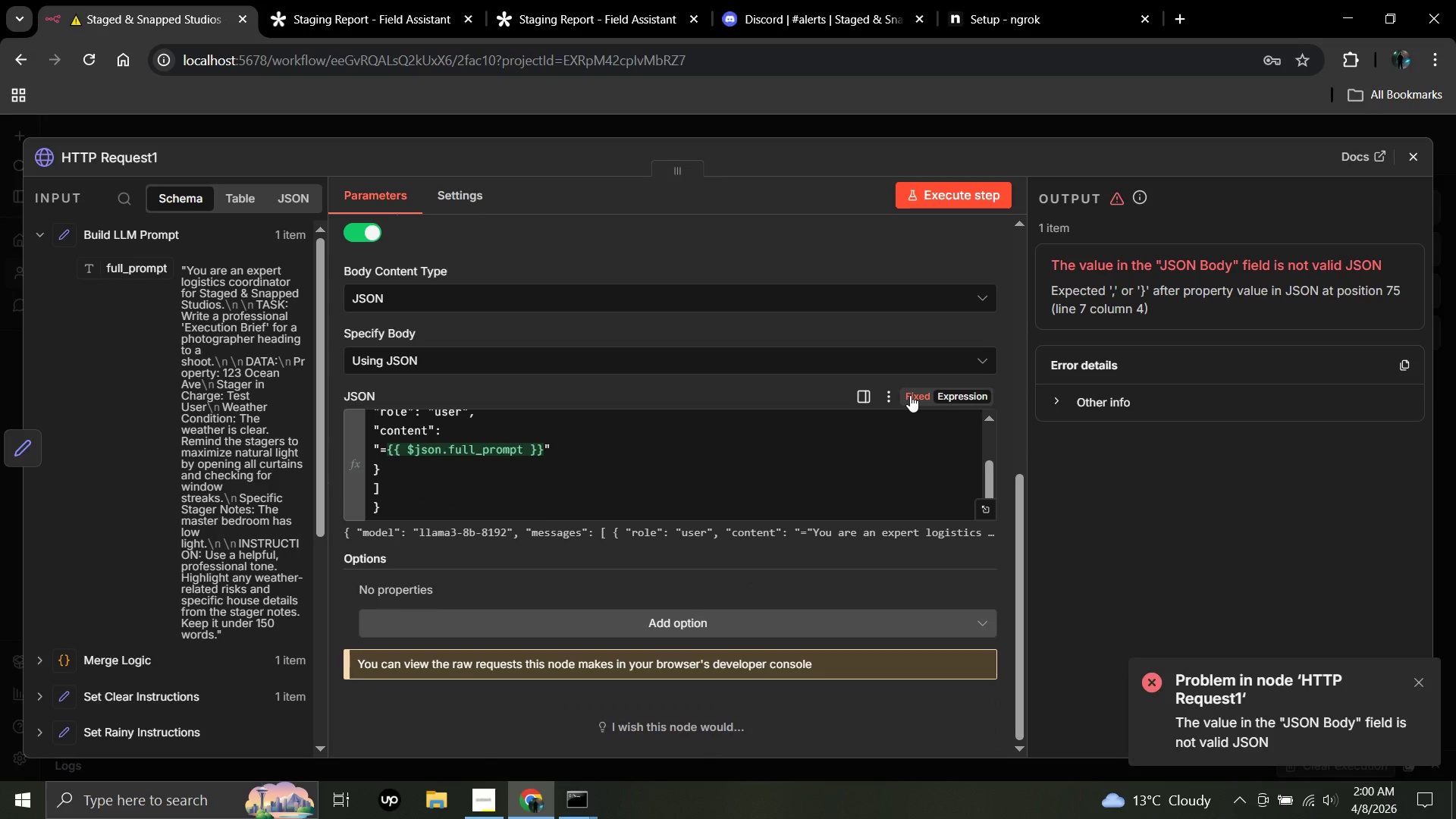 
left_click([806, 481])
 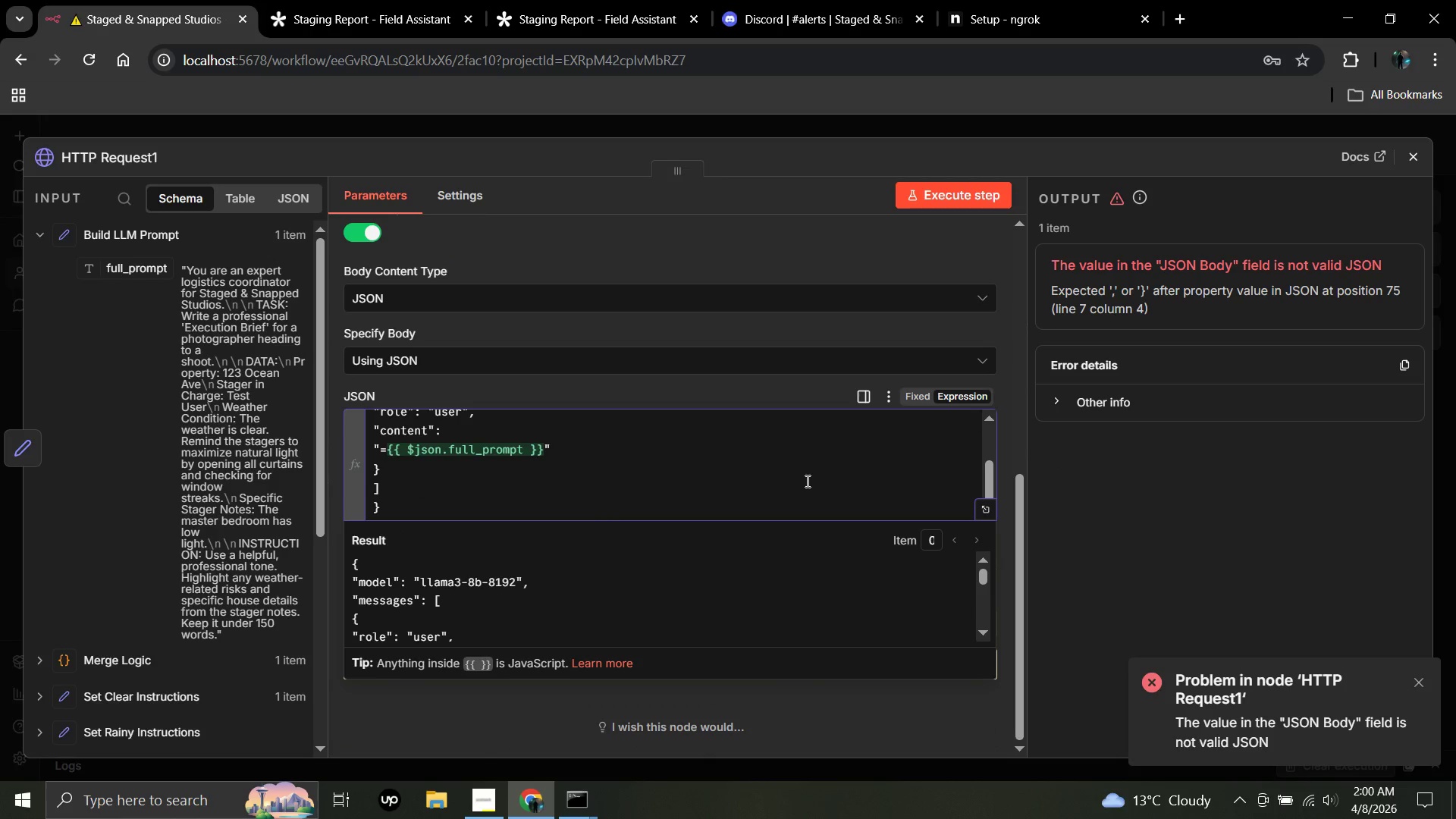 
key(Control+A)
 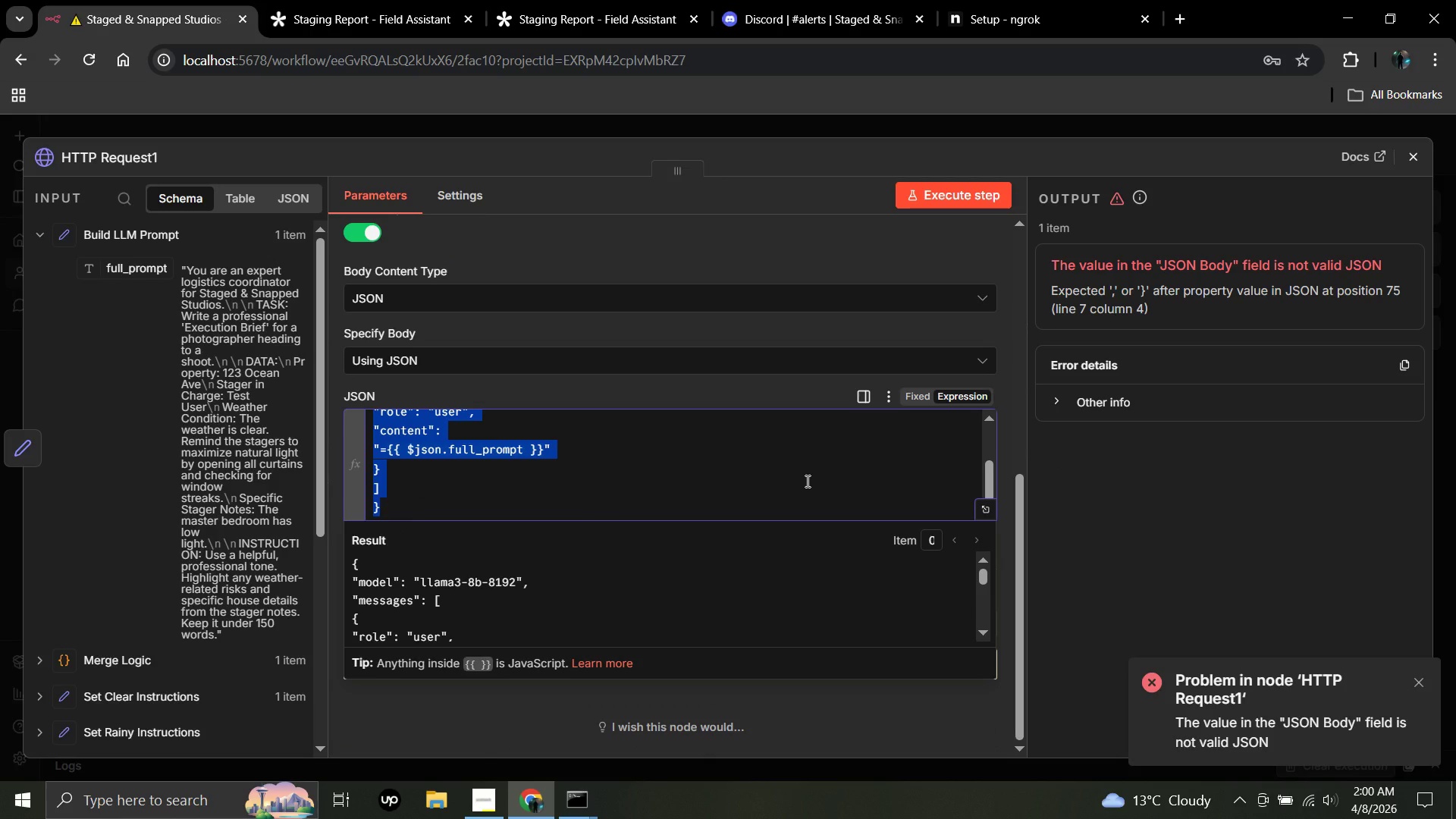 
key(Control+C)
 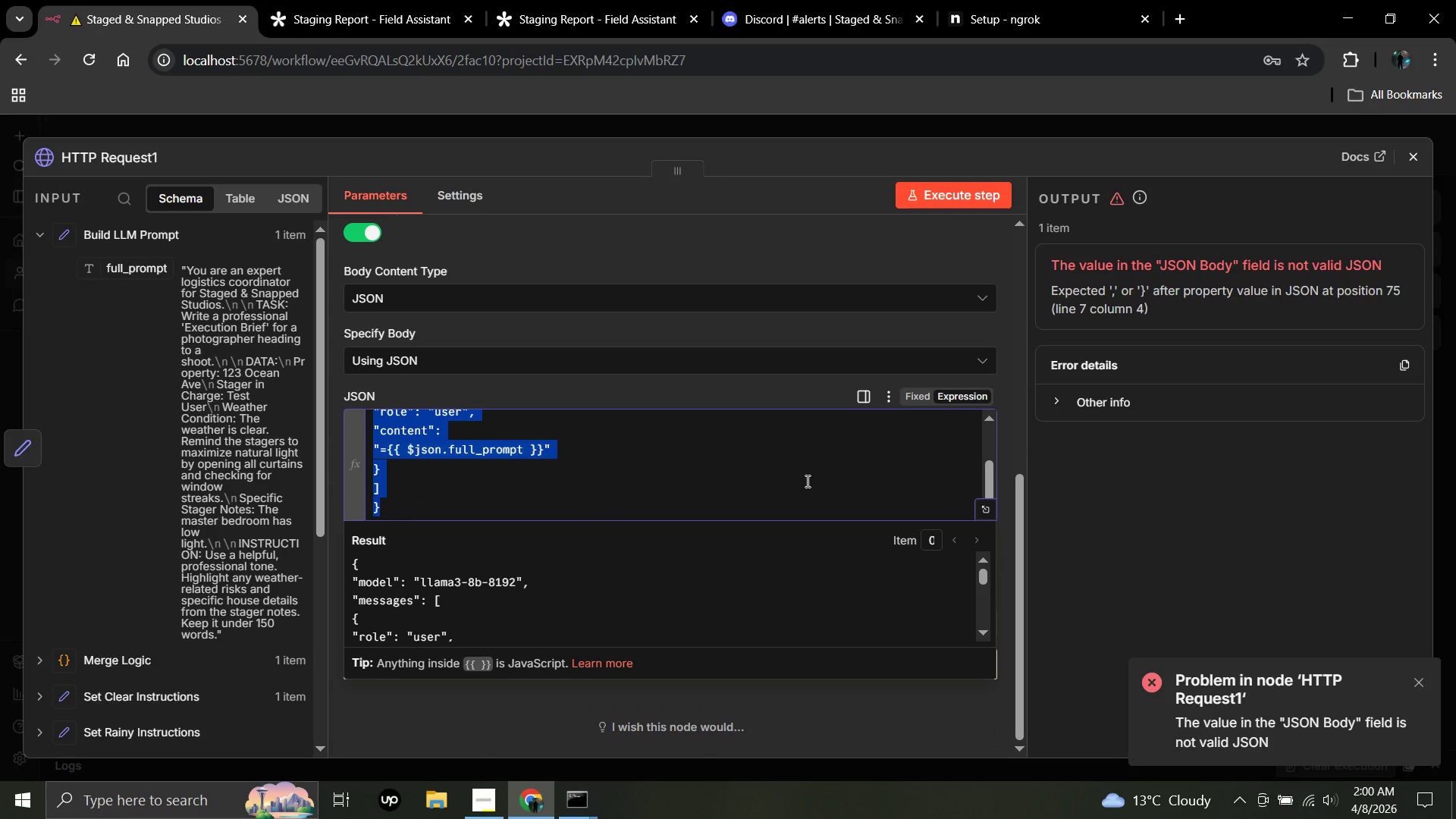 
key(Control+C)
 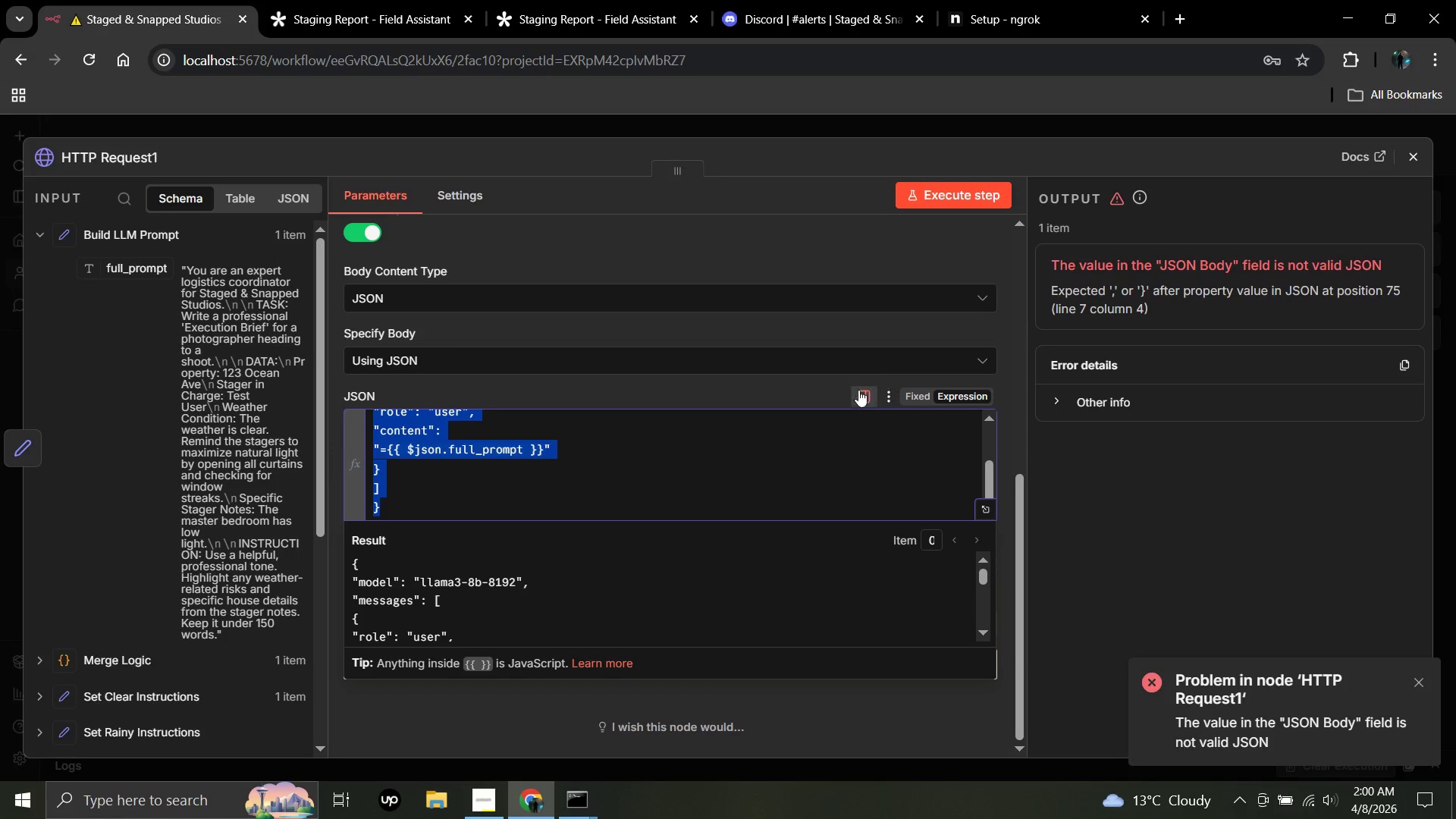 
left_click([797, 394])
 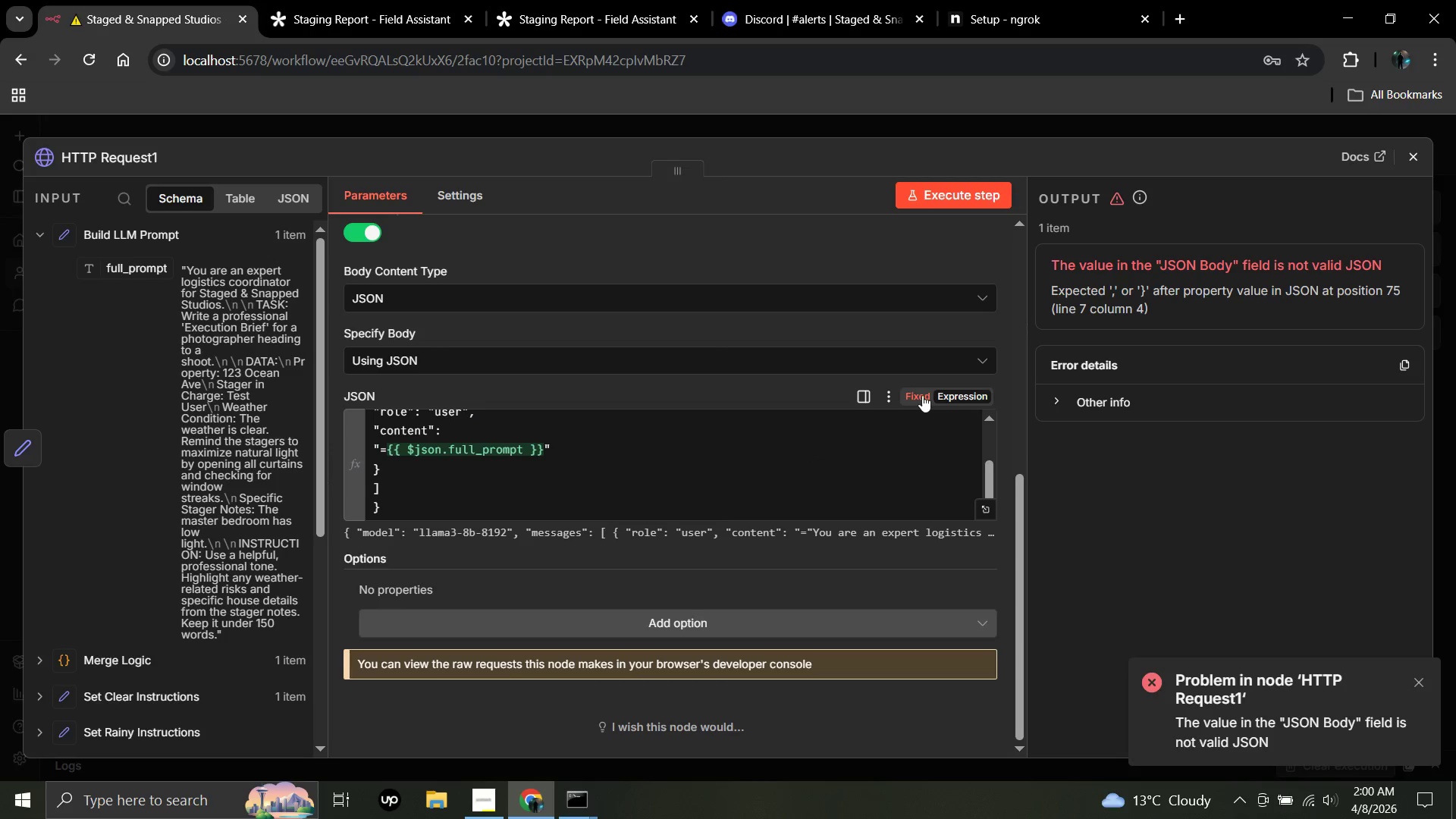 
left_click([922, 395])
 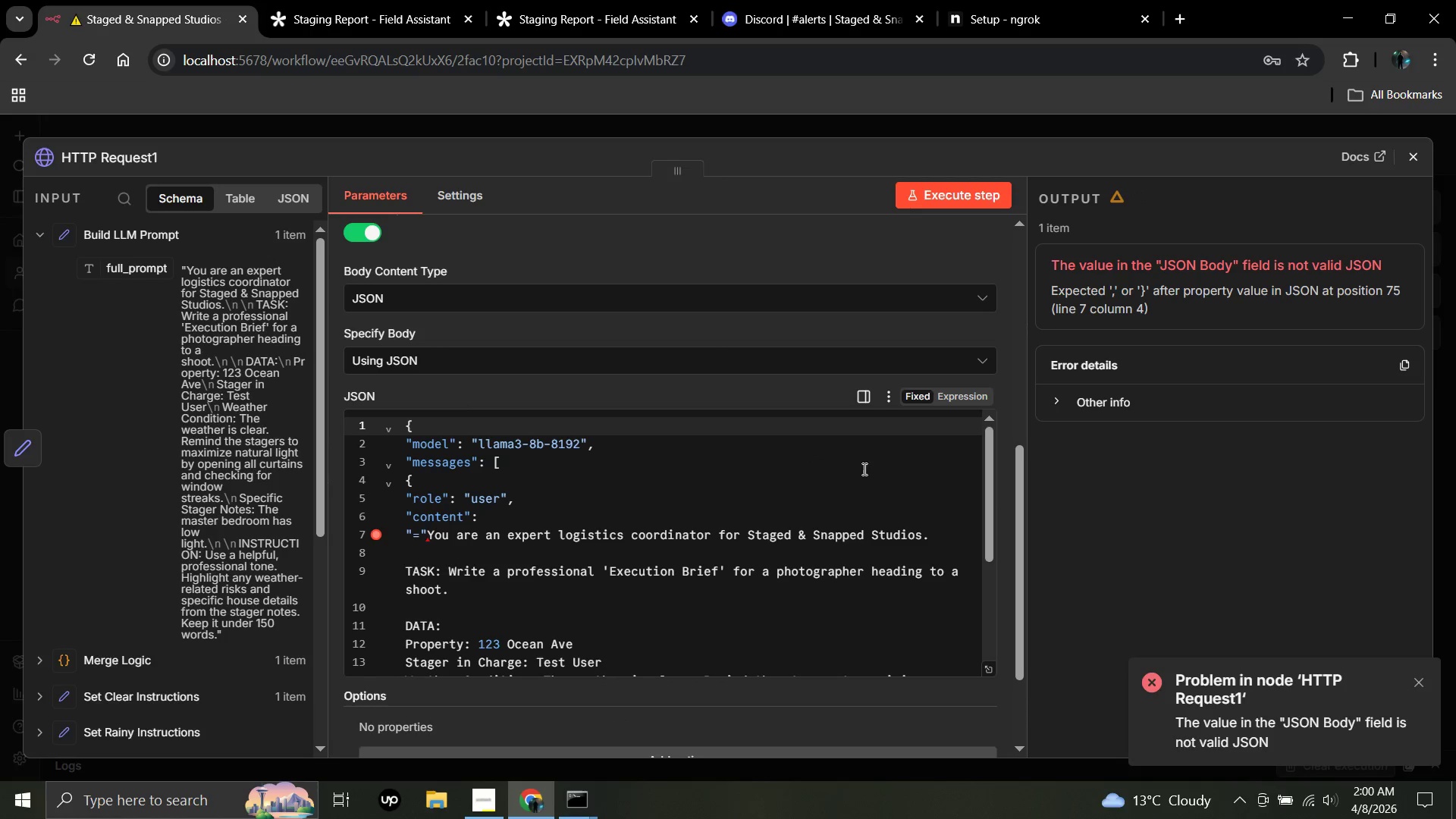 
scroll: coordinate [837, 487], scroll_direction: down, amount: 3.0
 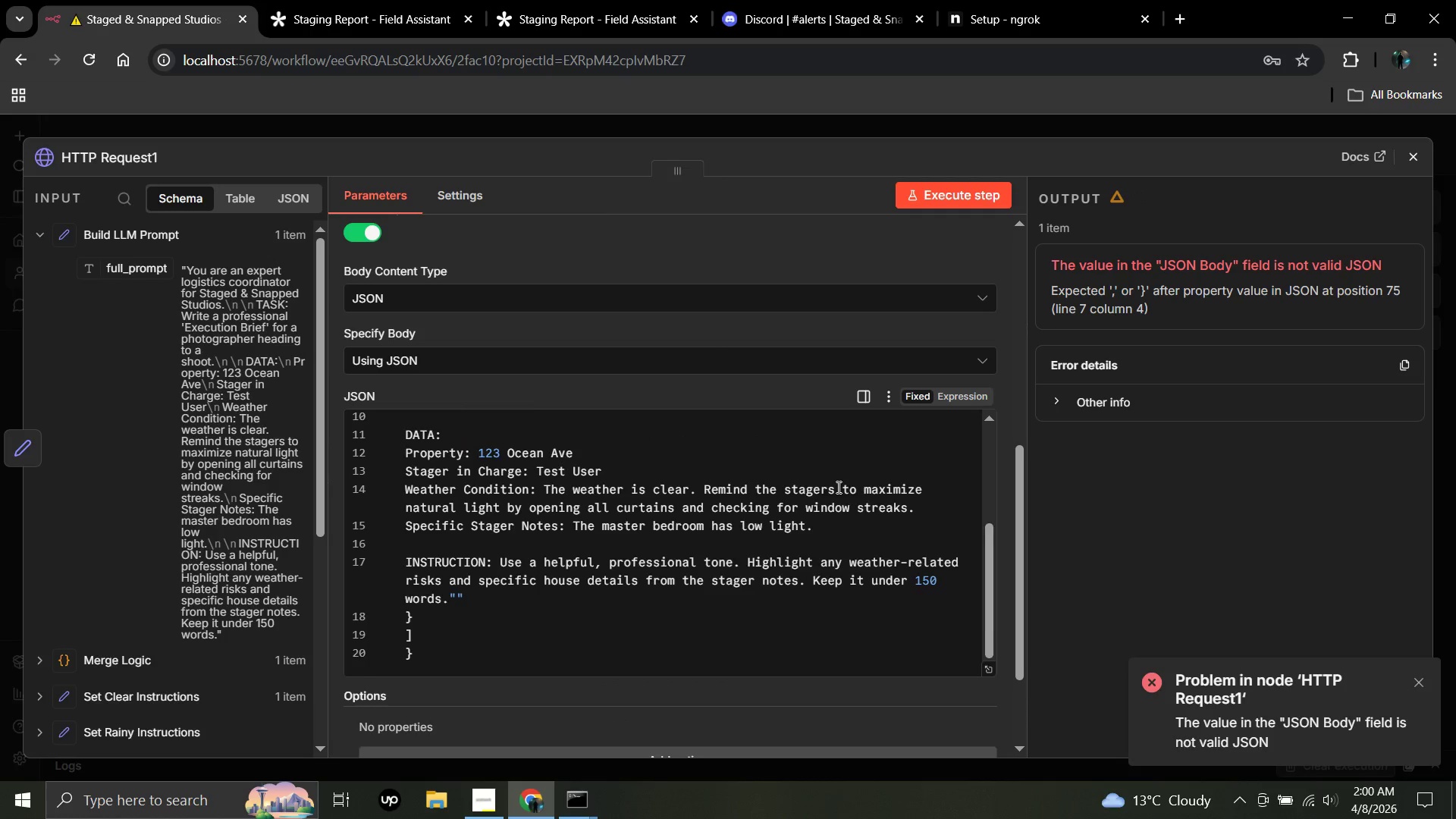 
scroll: coordinate [837, 487], scroll_direction: up, amount: 4.0
 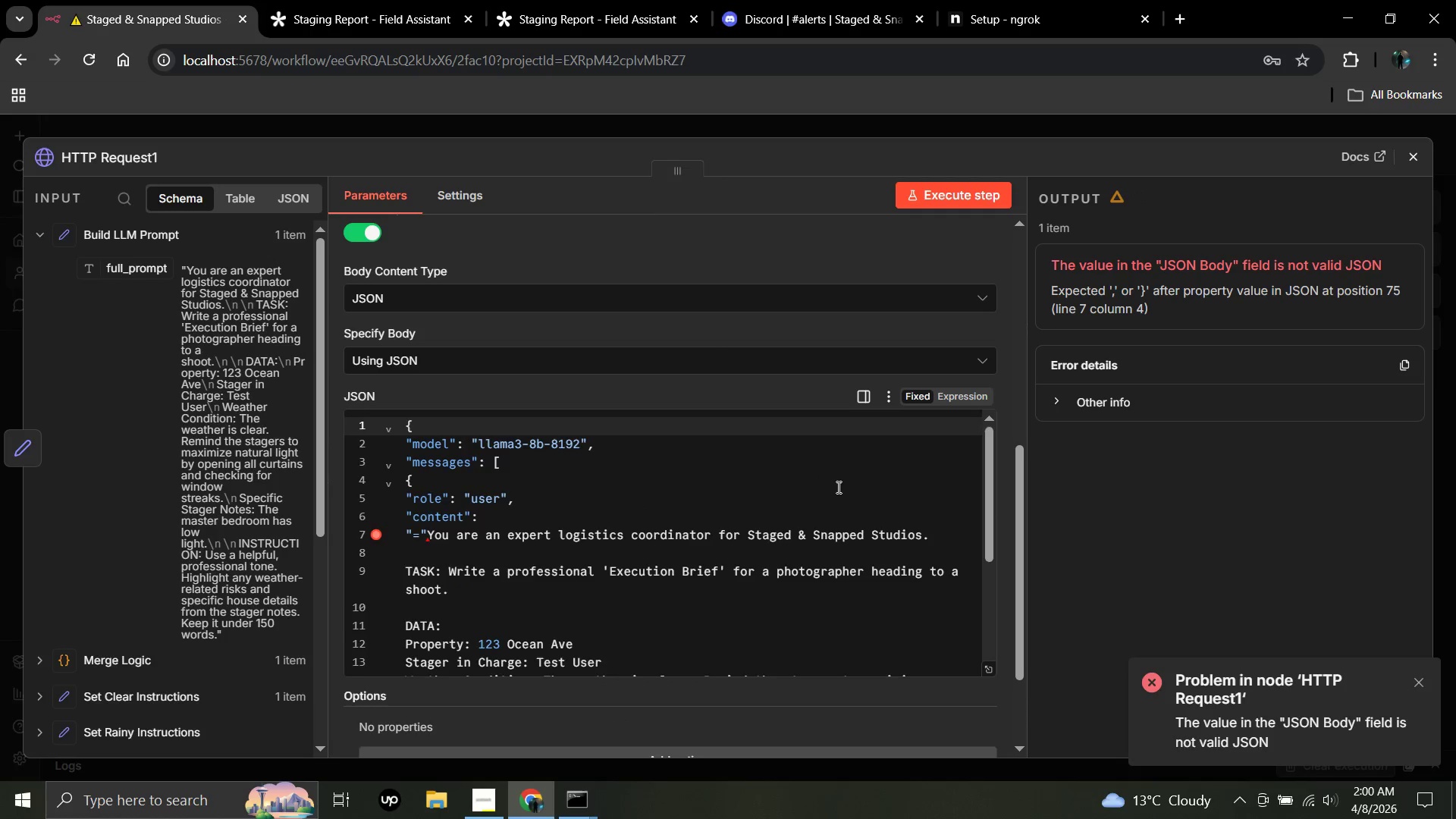 
scroll: coordinate [837, 487], scroll_direction: down, amount: 3.0
 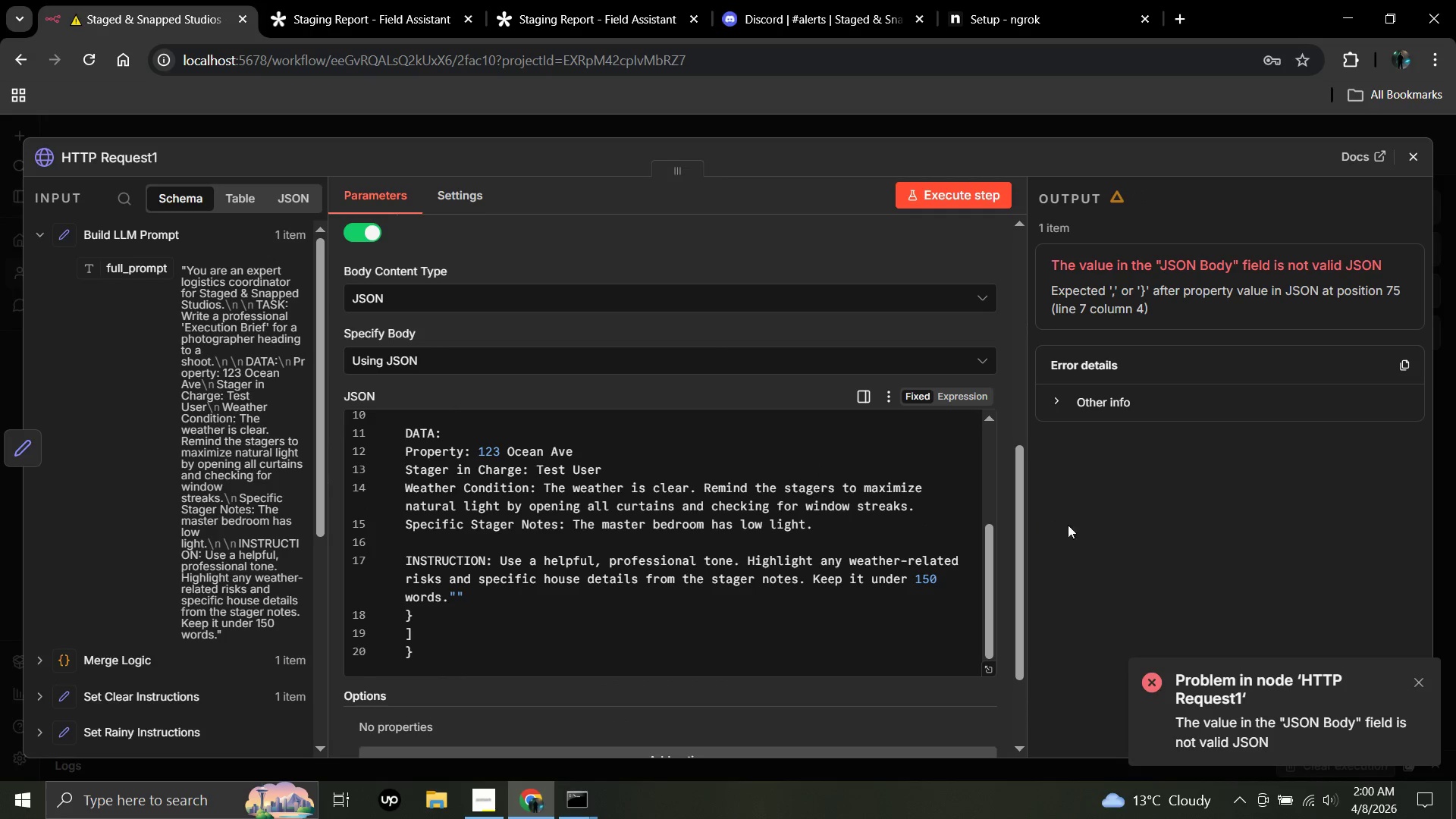 
left_click([1081, 527])
 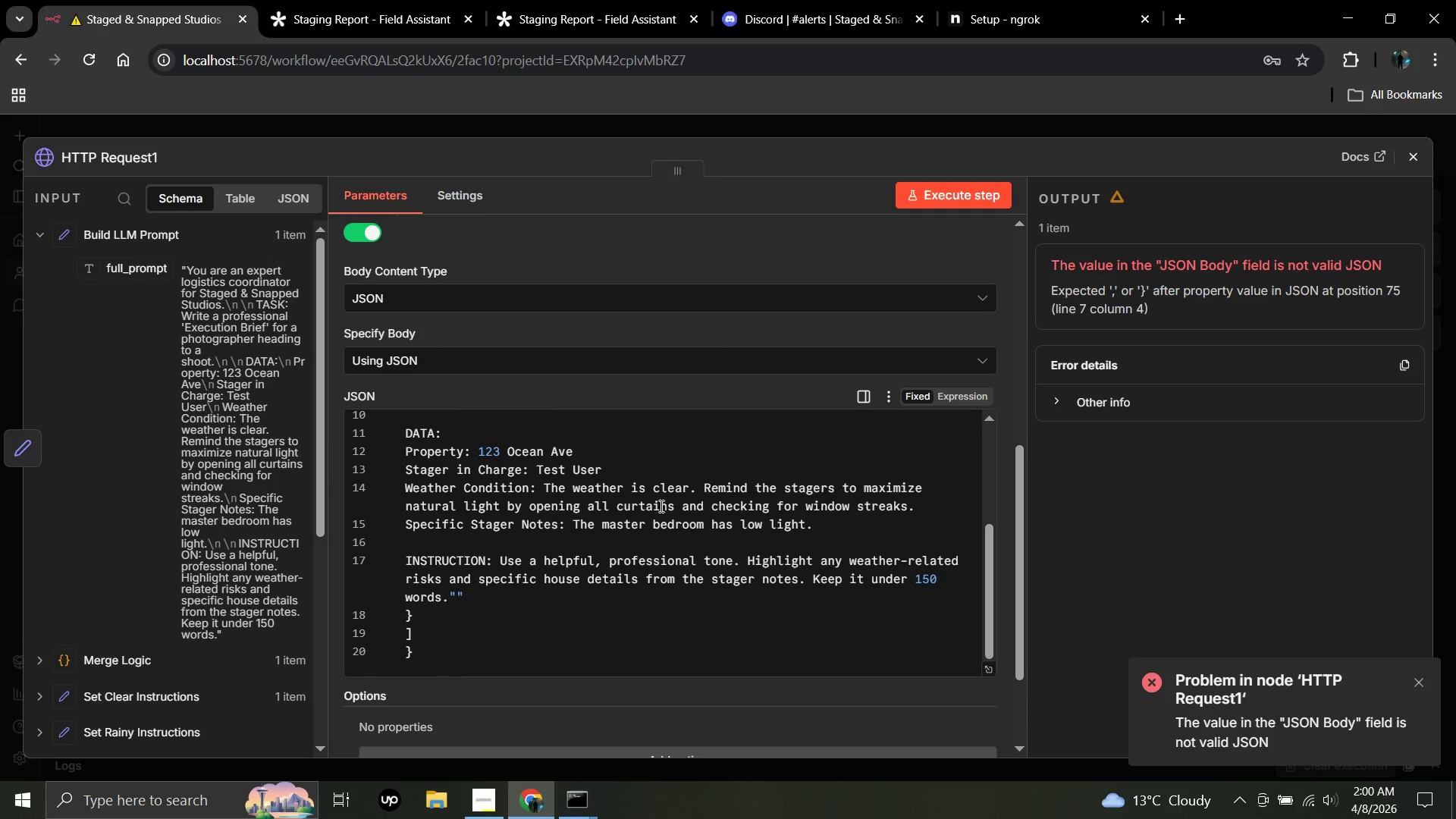 
scroll: coordinate [660, 506], scroll_direction: up, amount: 3.0
 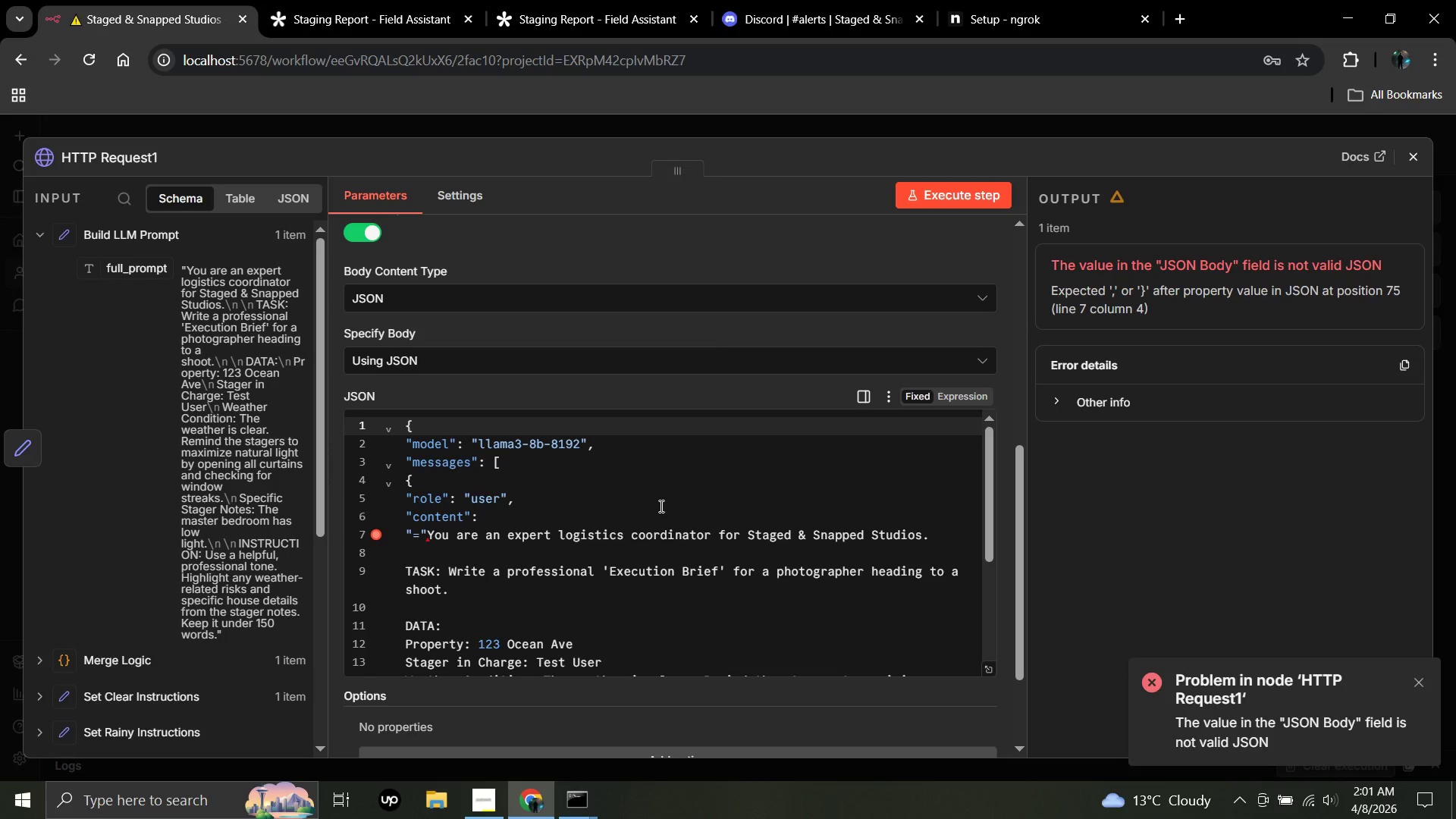 
wait(30.35)
 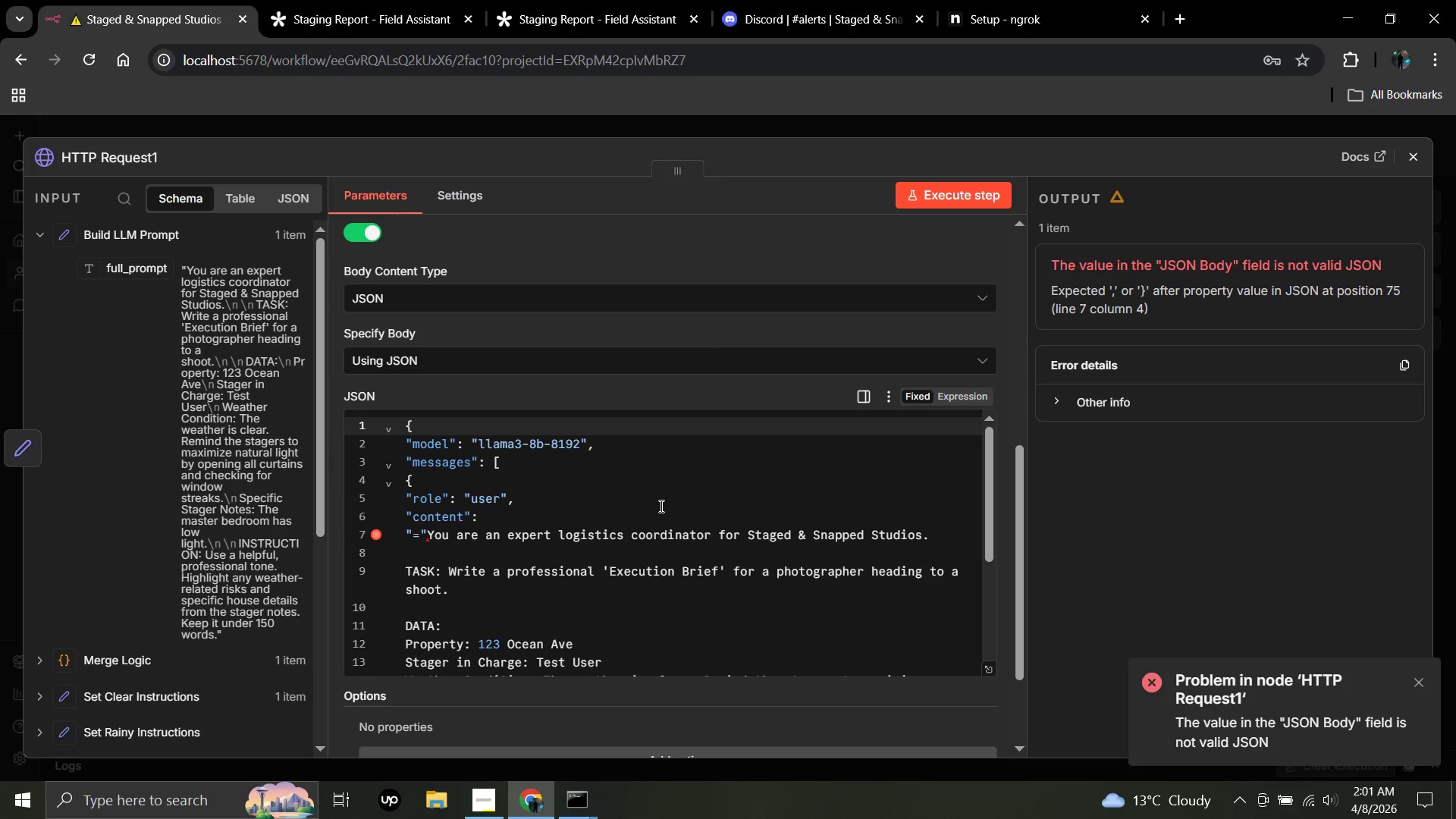 
double_click([974, 398])
 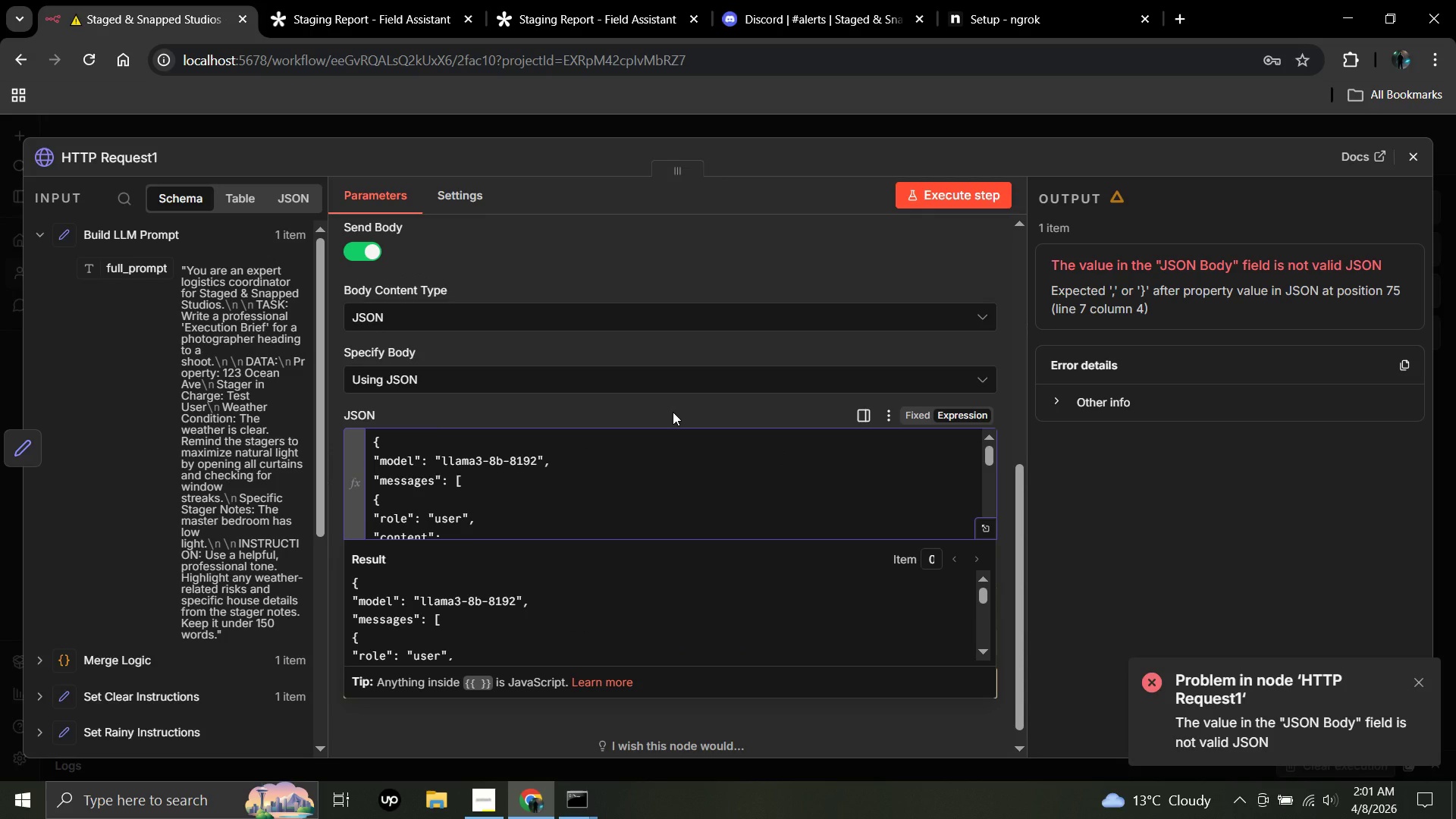 
wait(12.45)
 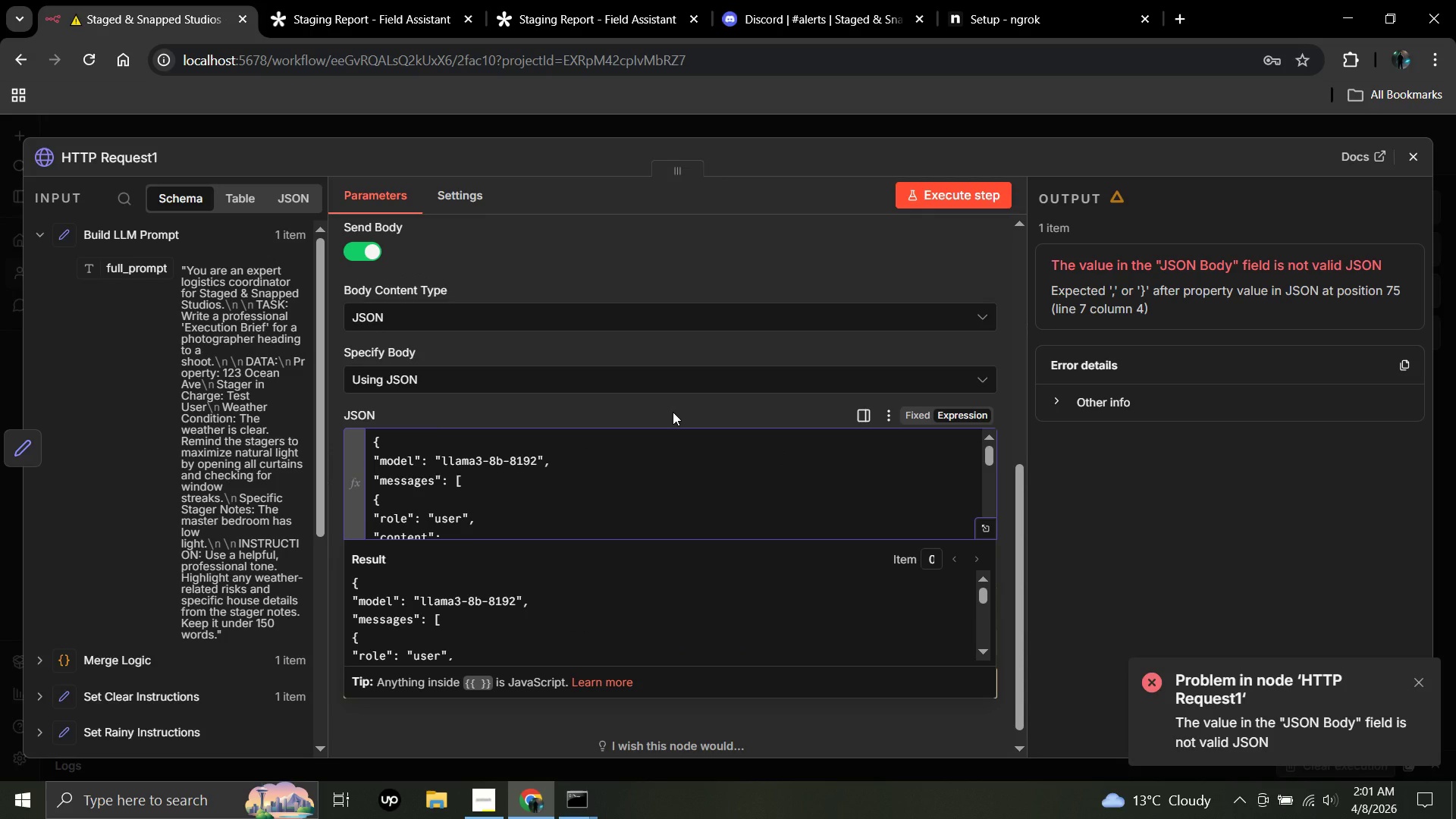 
left_click([669, 456])
 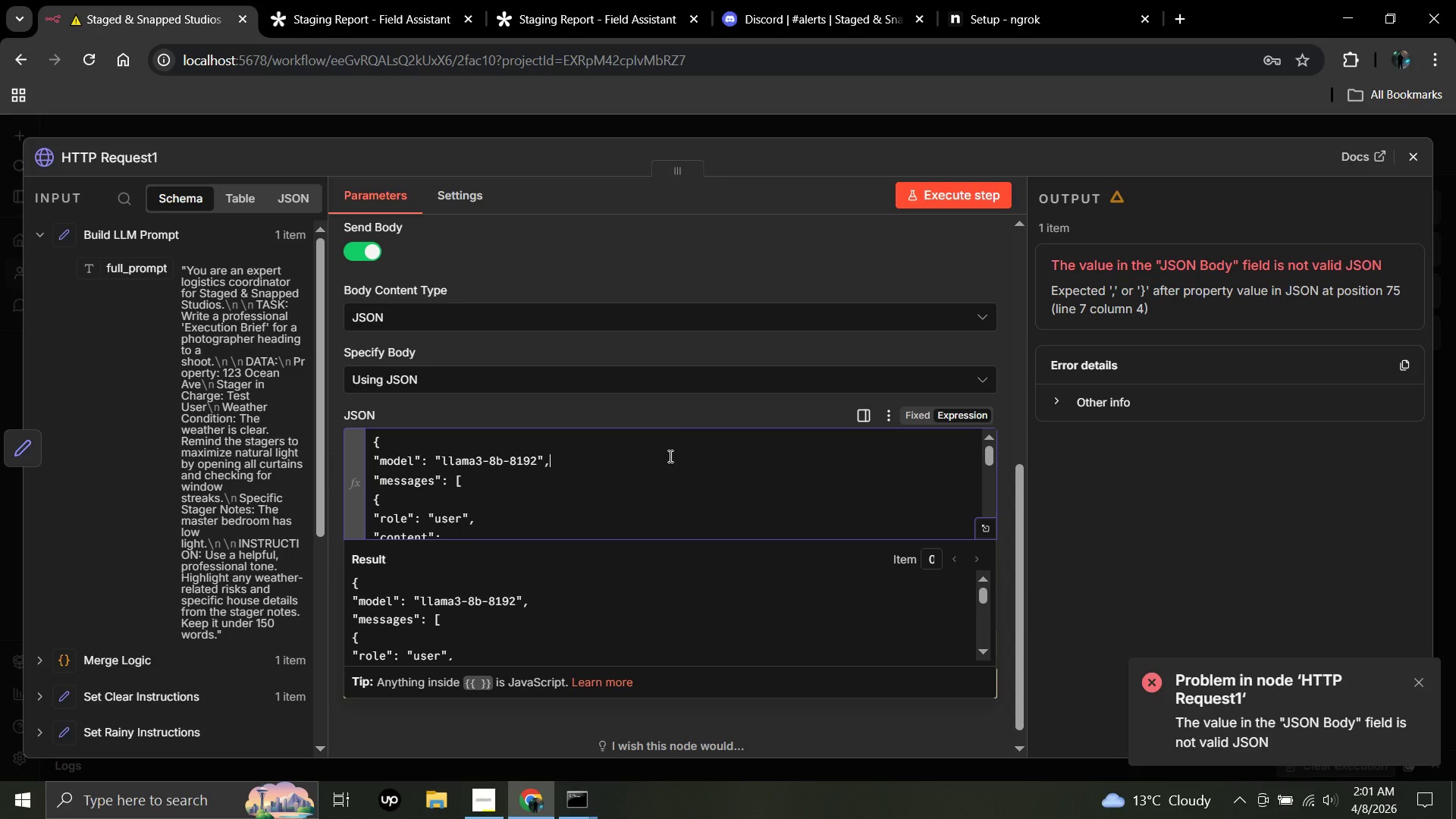 
key(Control+A)
 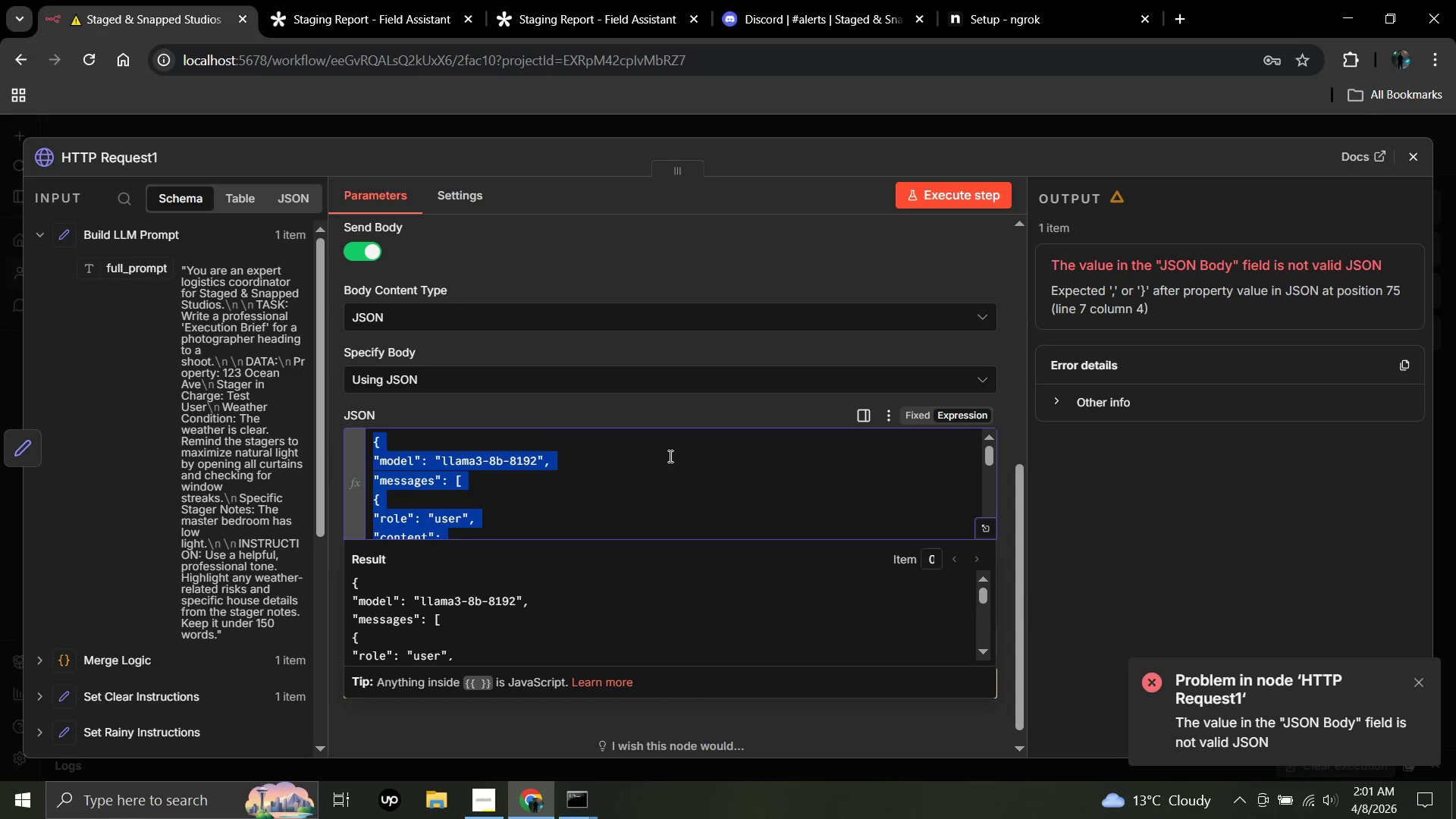 
hold_key(key=ControlLeft, duration=1.51)
 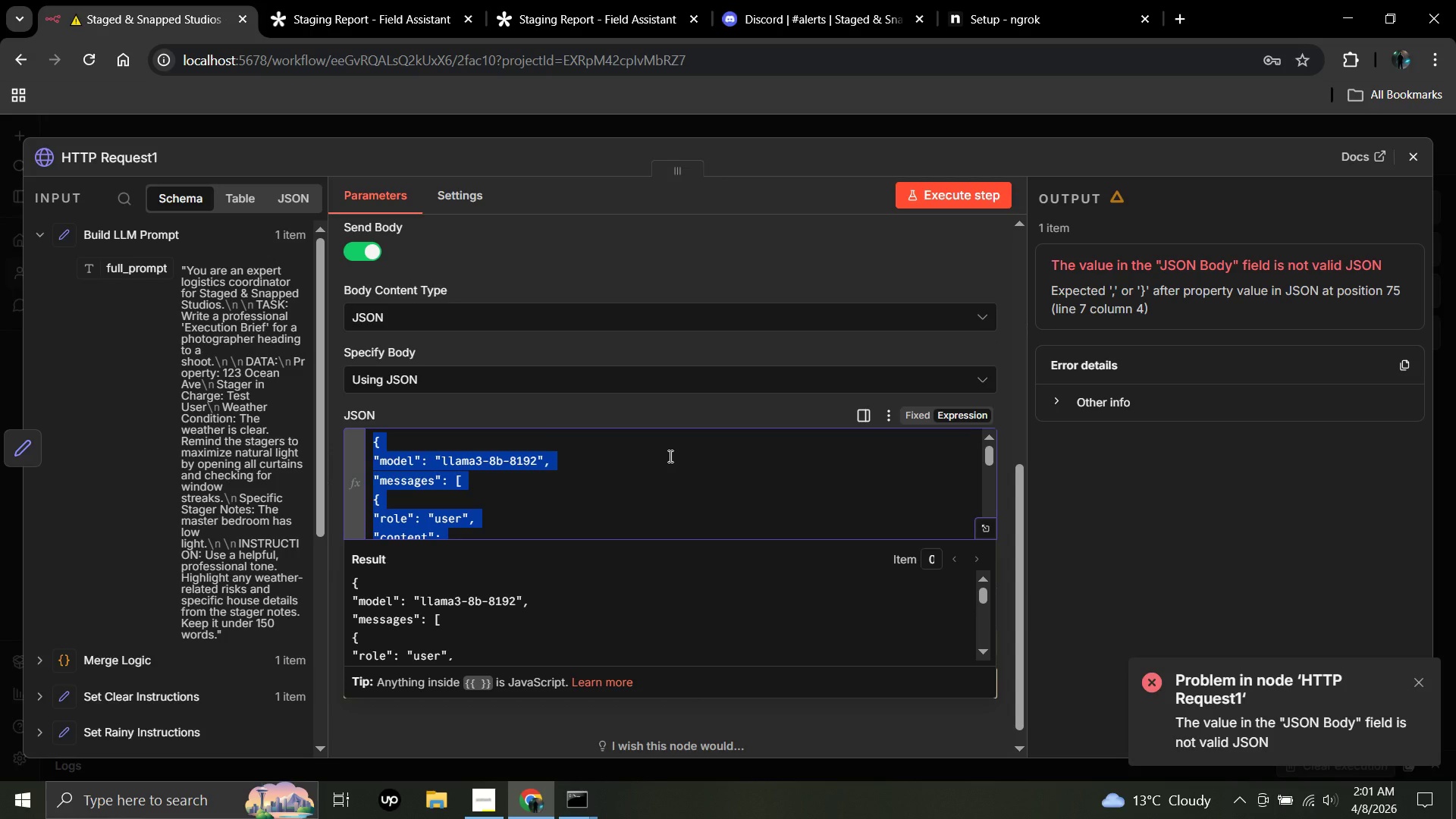 
key(Control+ControlLeft)
 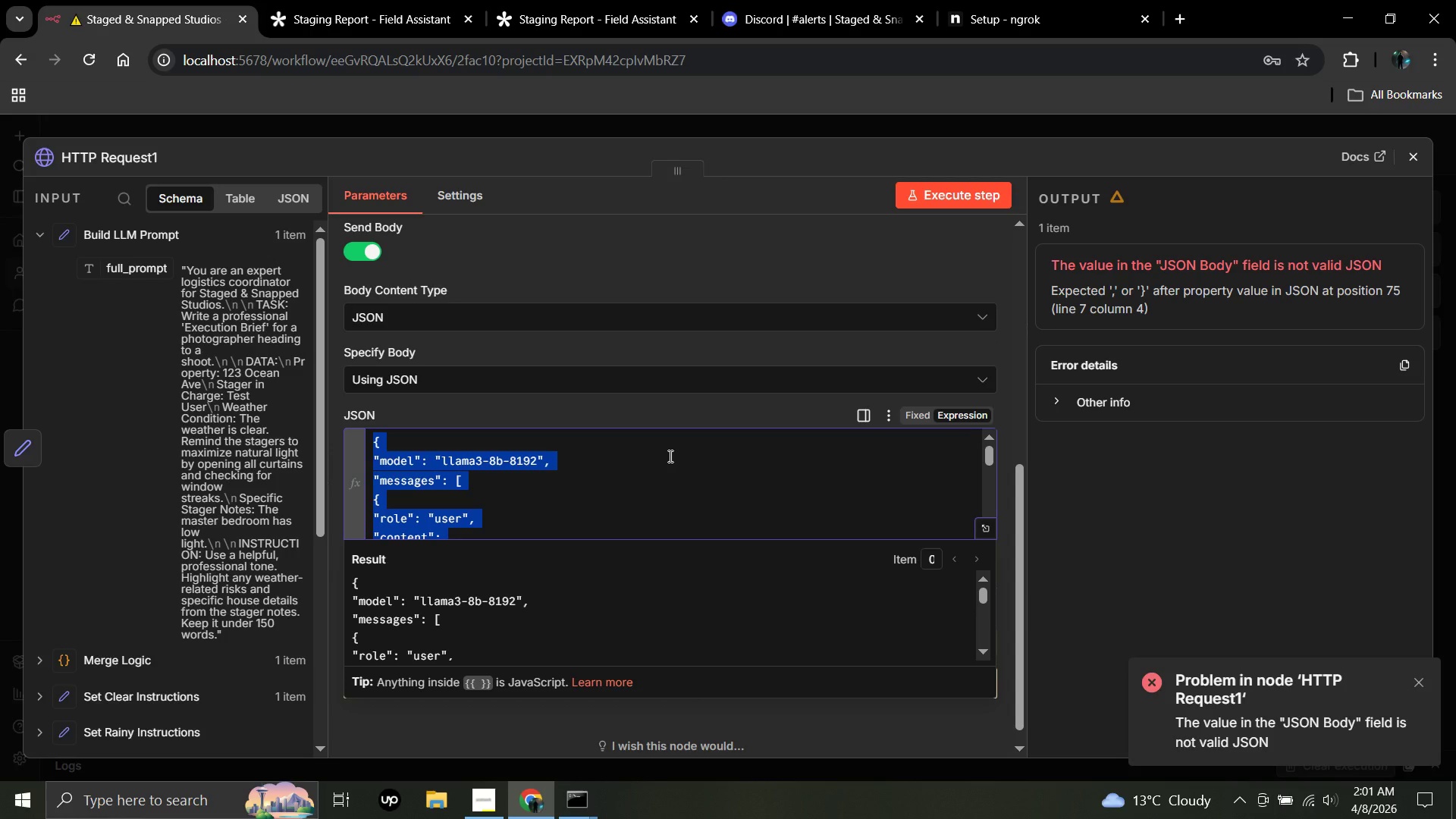 
key(Control+ControlLeft)
 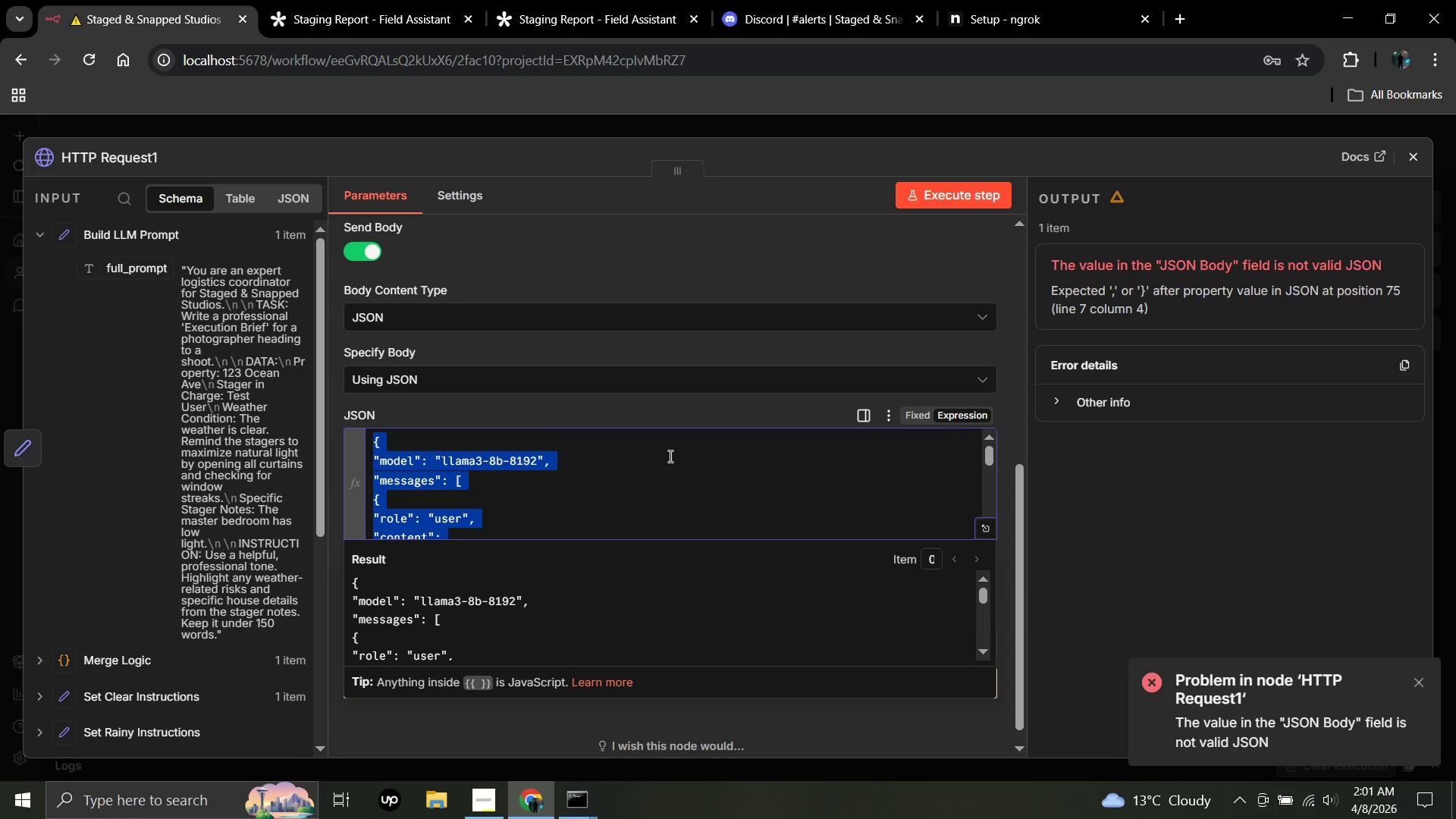 
key(Control+ControlLeft)
 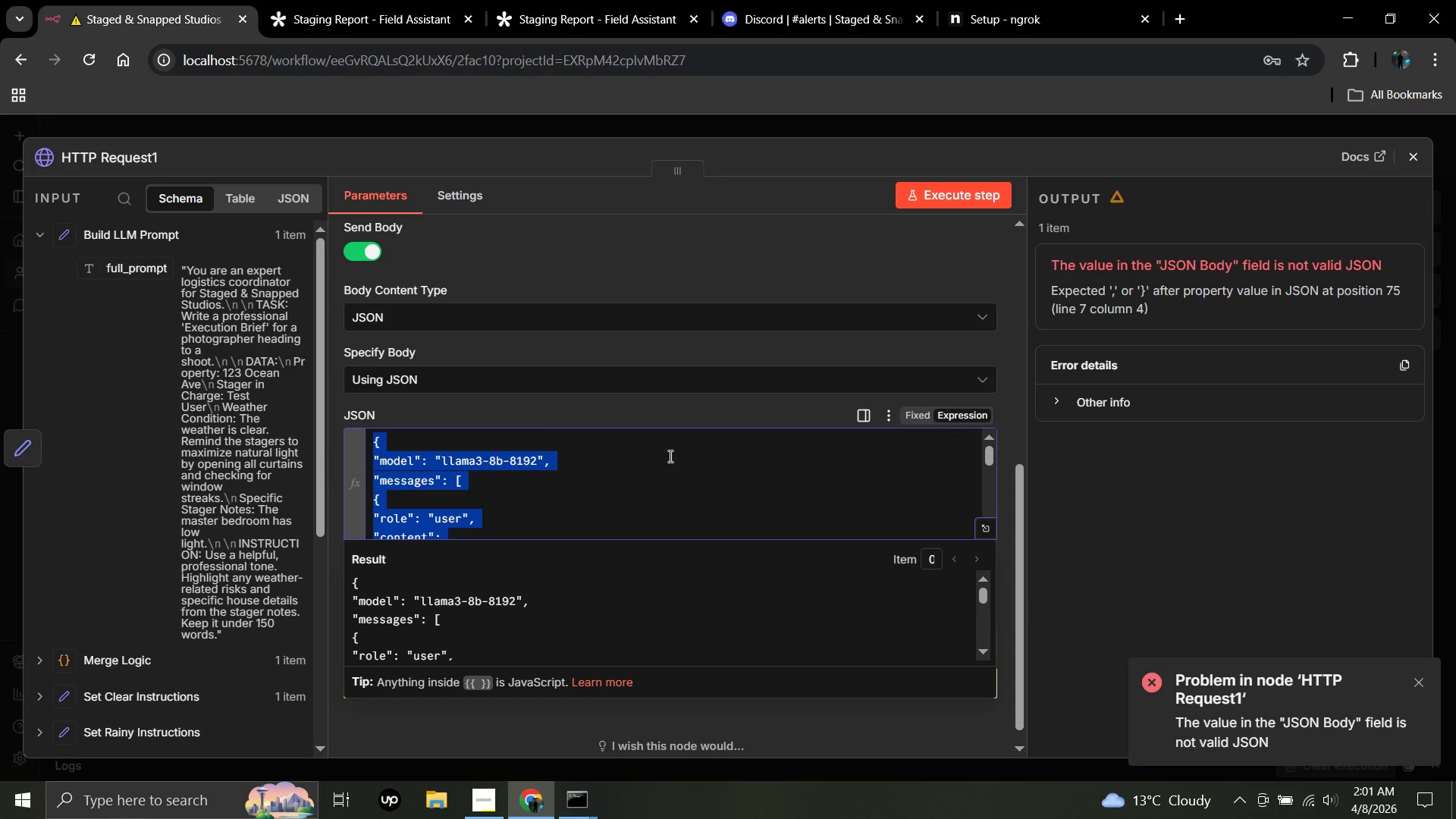 
key(Control+ControlLeft)
 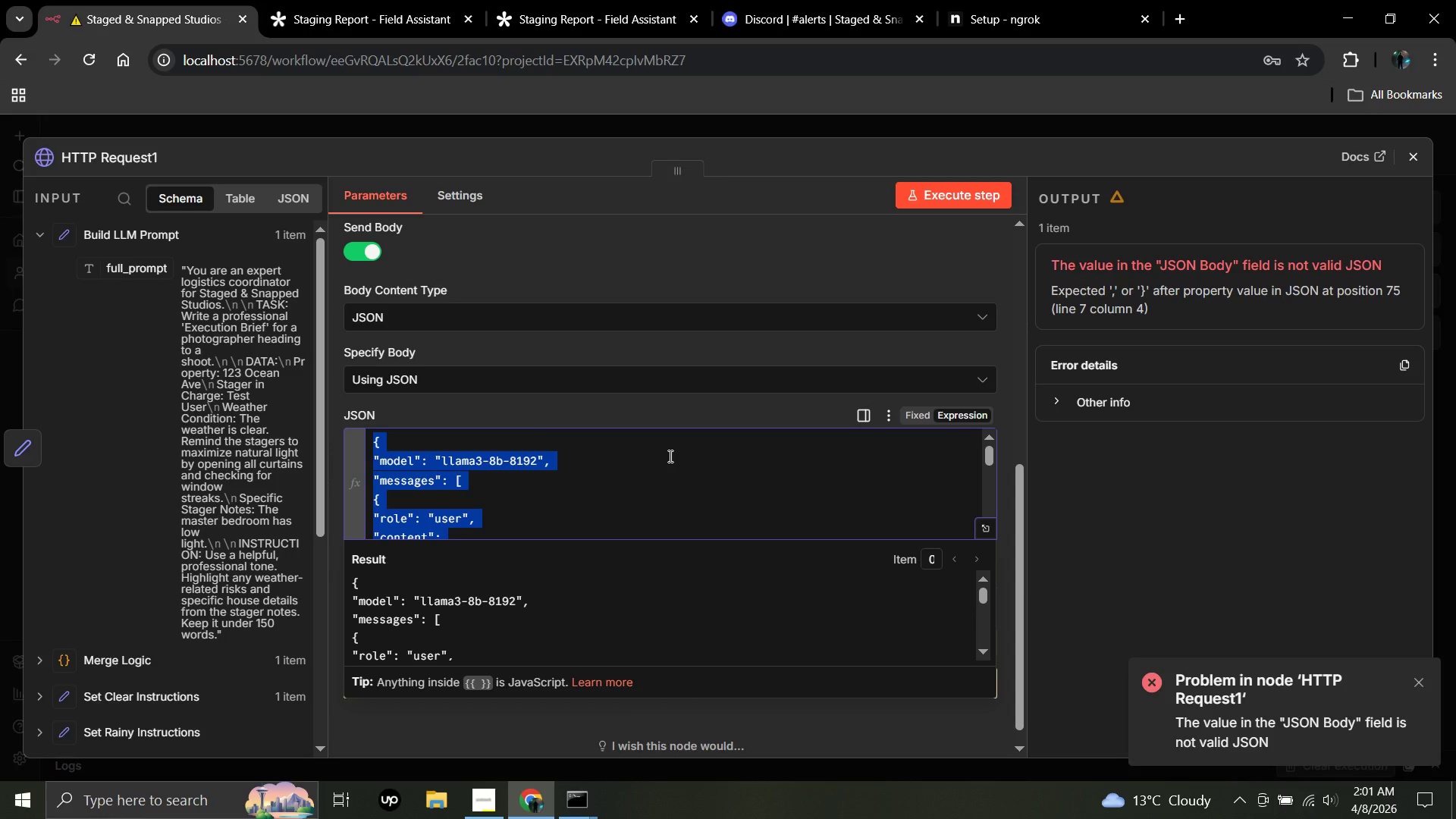 
key(Control+ControlLeft)
 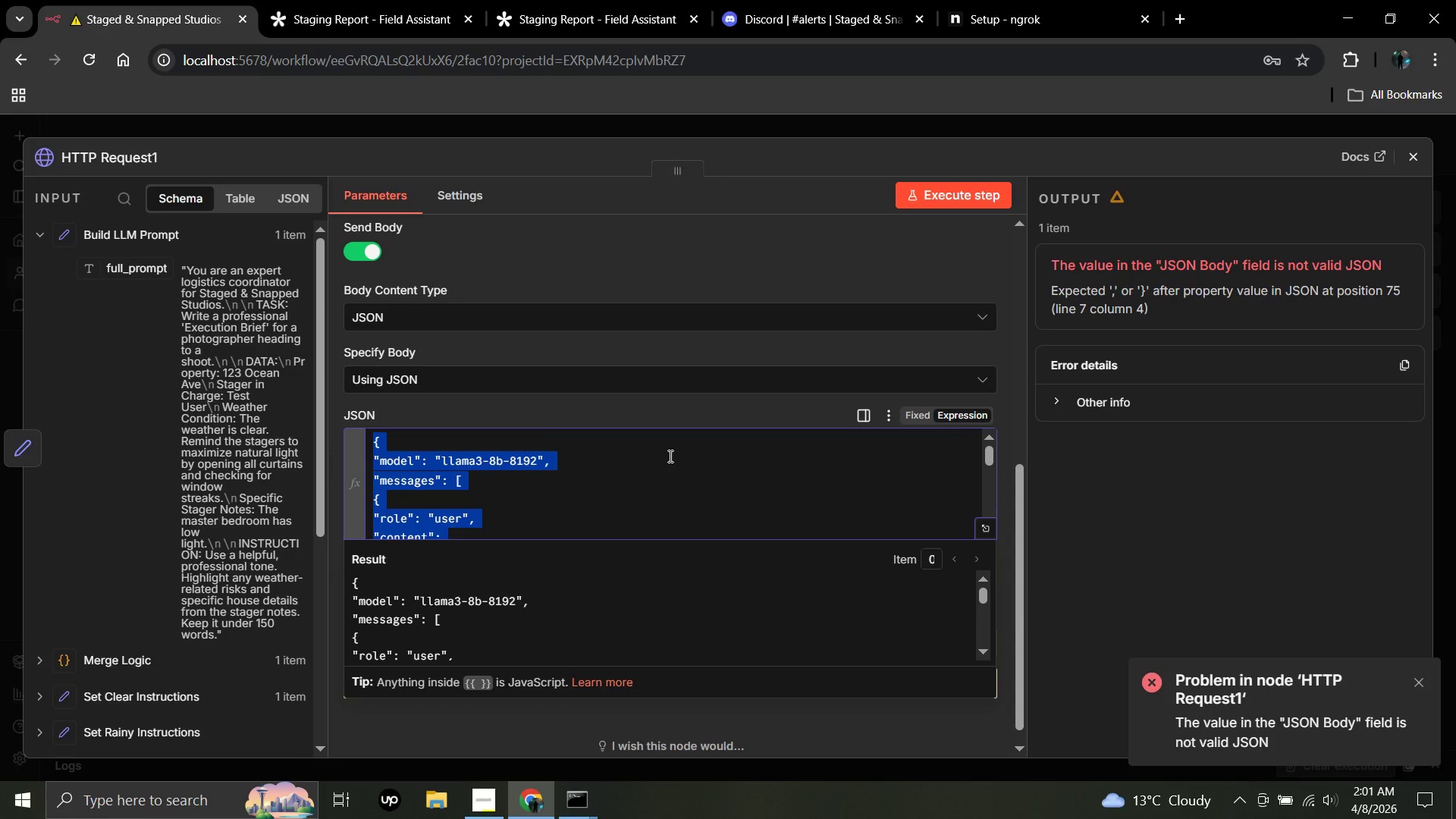 
key(Control+ControlLeft)
 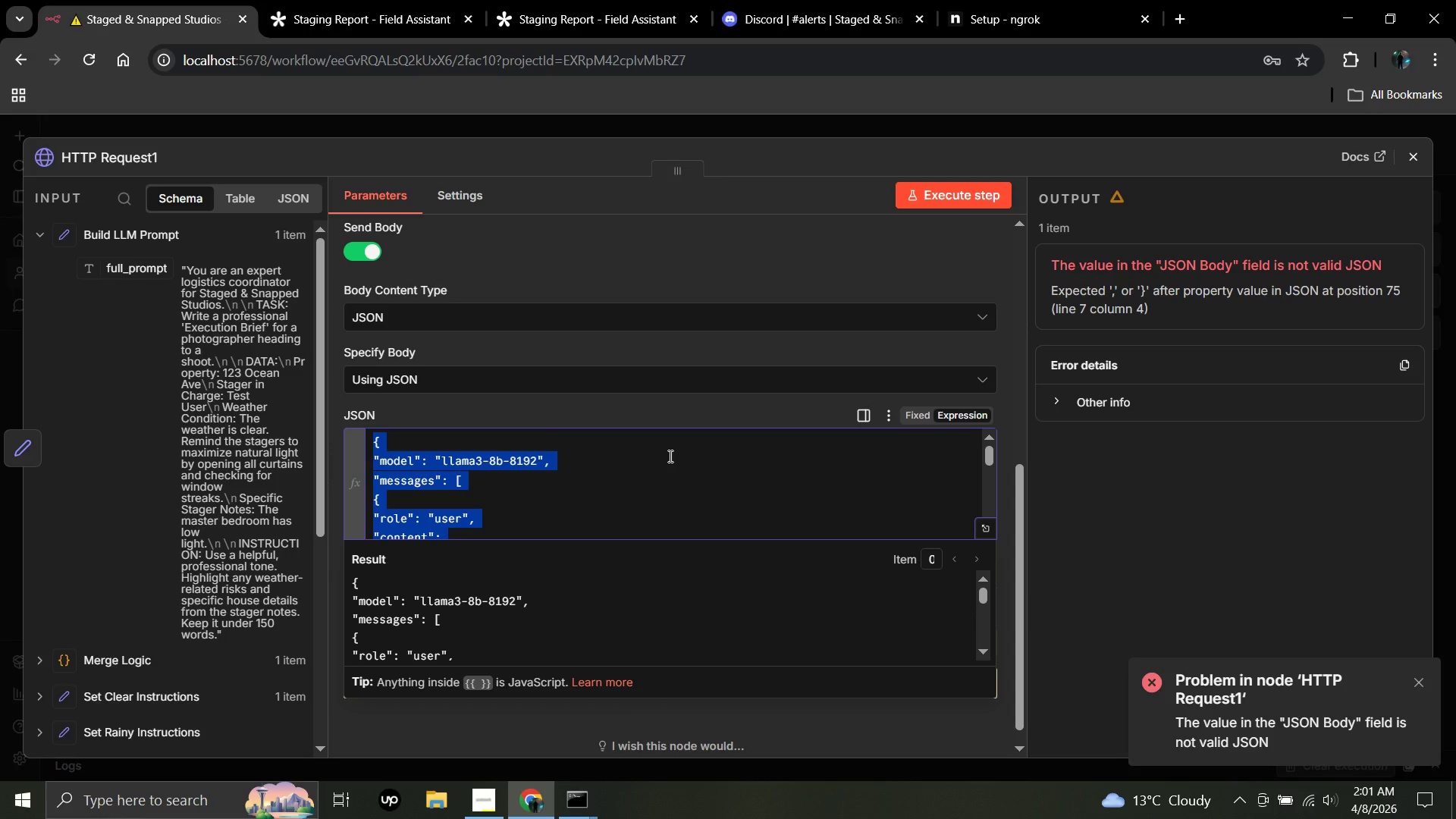 
key(Control+ControlLeft)
 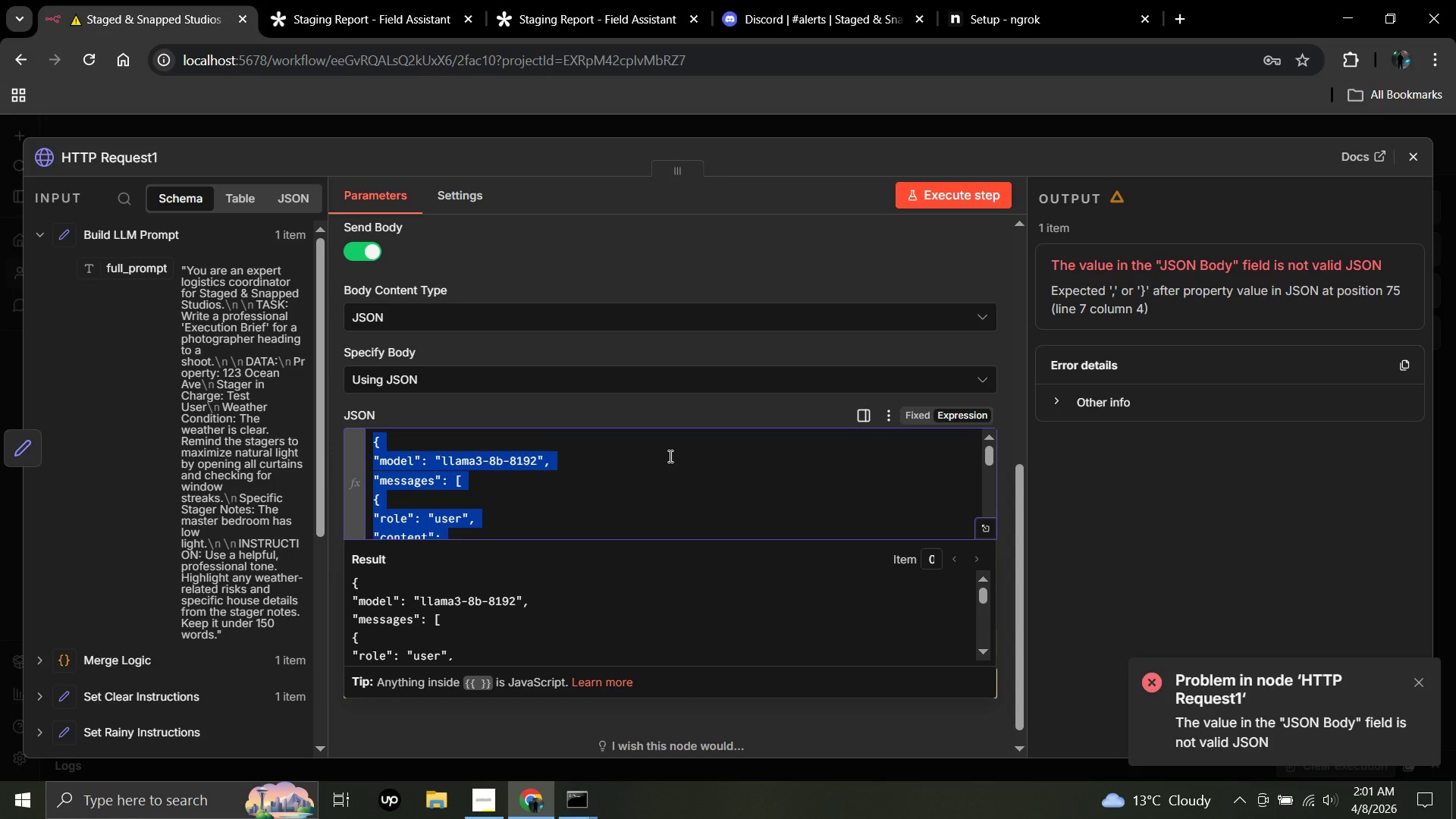 
key(Control+Z)
 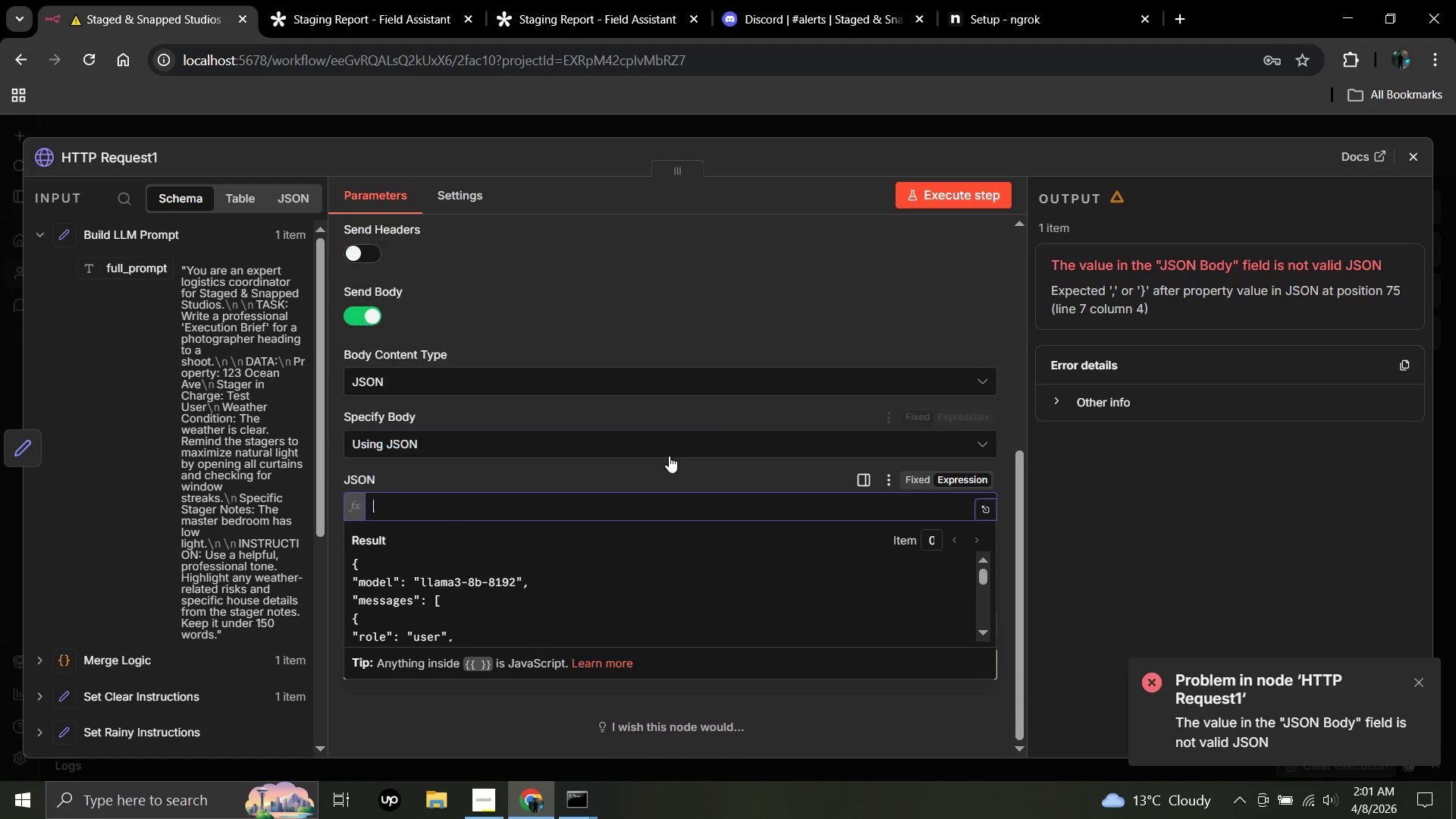 
key(Control+X)
 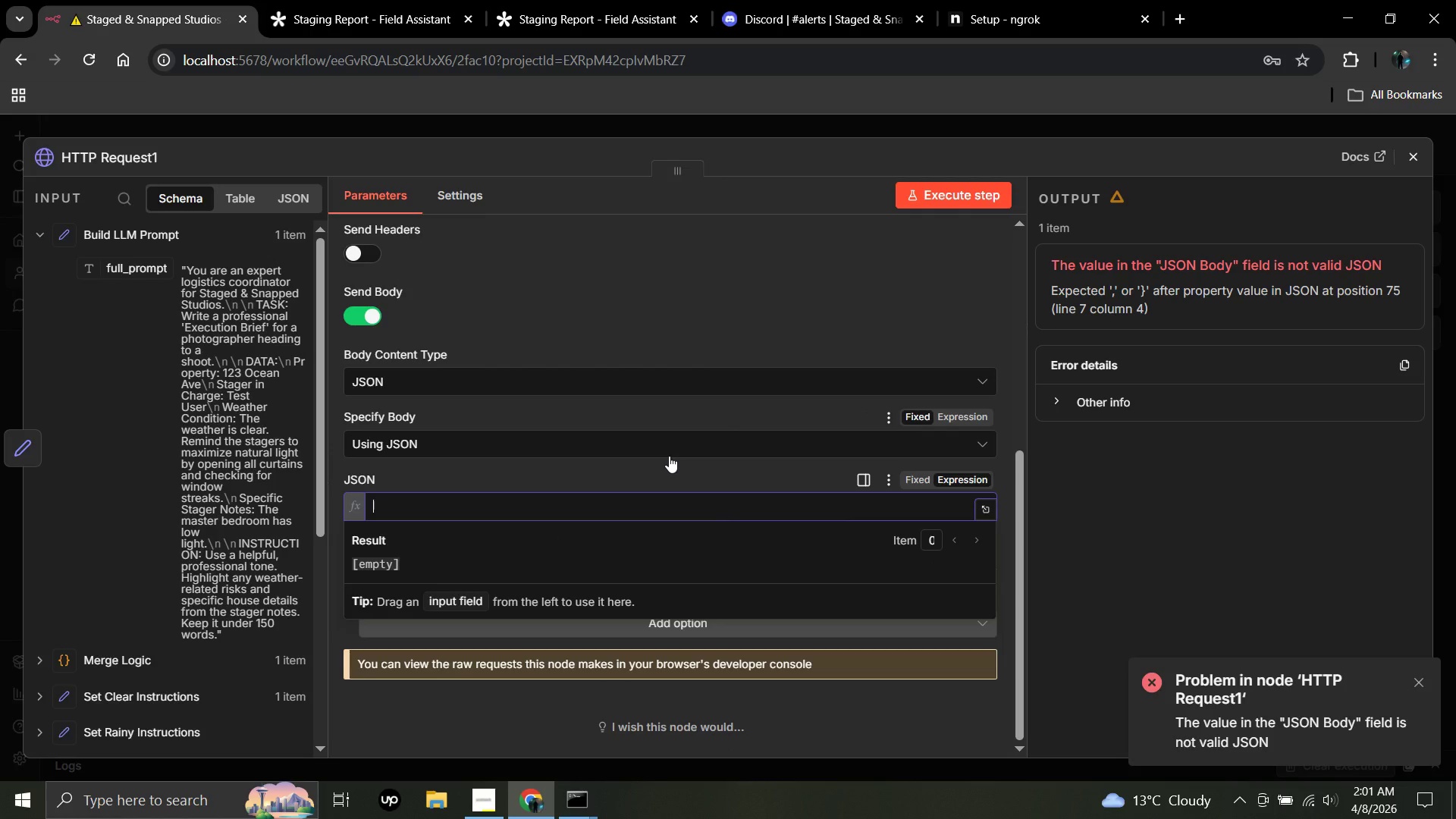 
key(Shift+BracketLeft)
 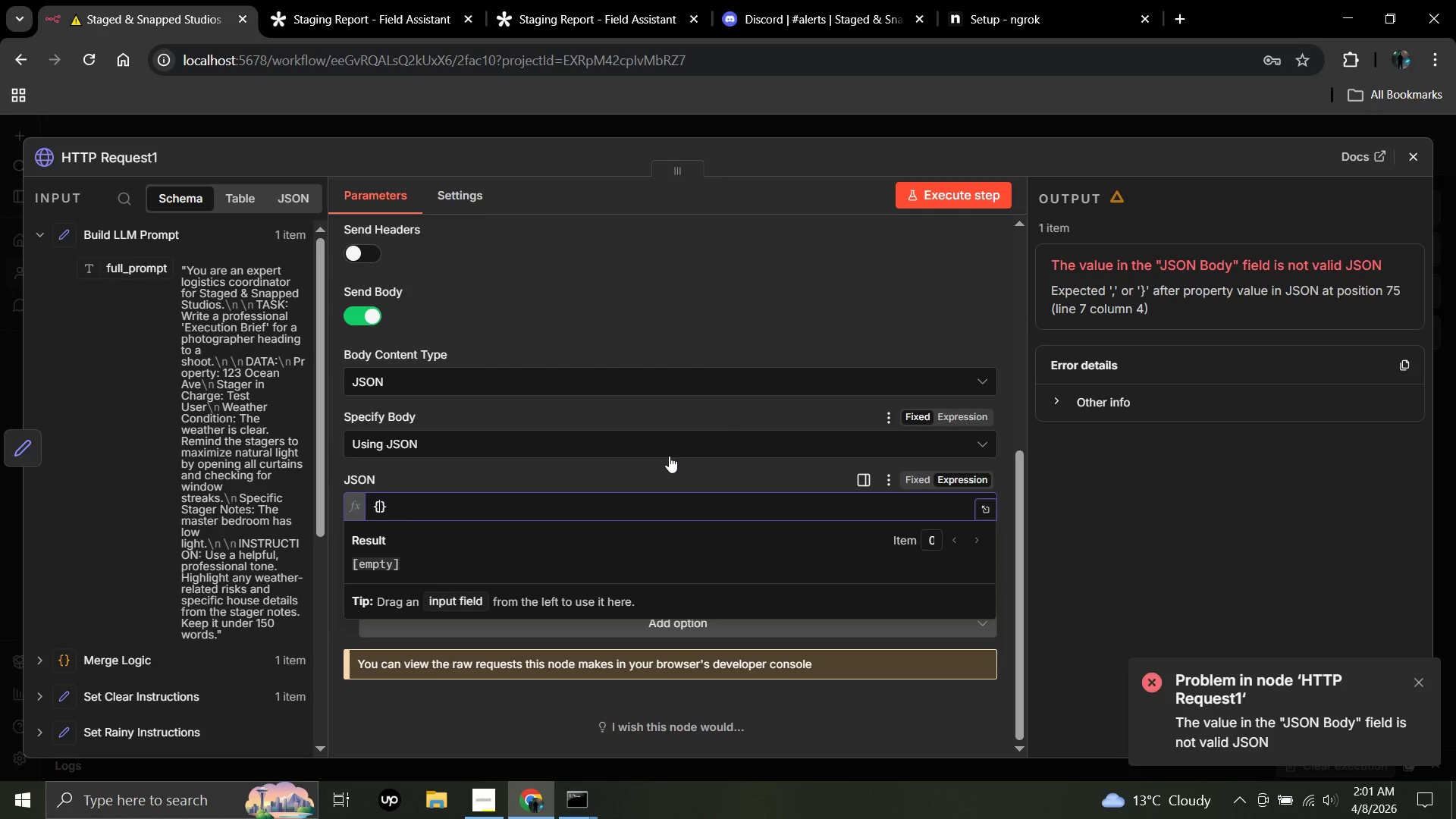 
key(Shift+BracketLeft)
 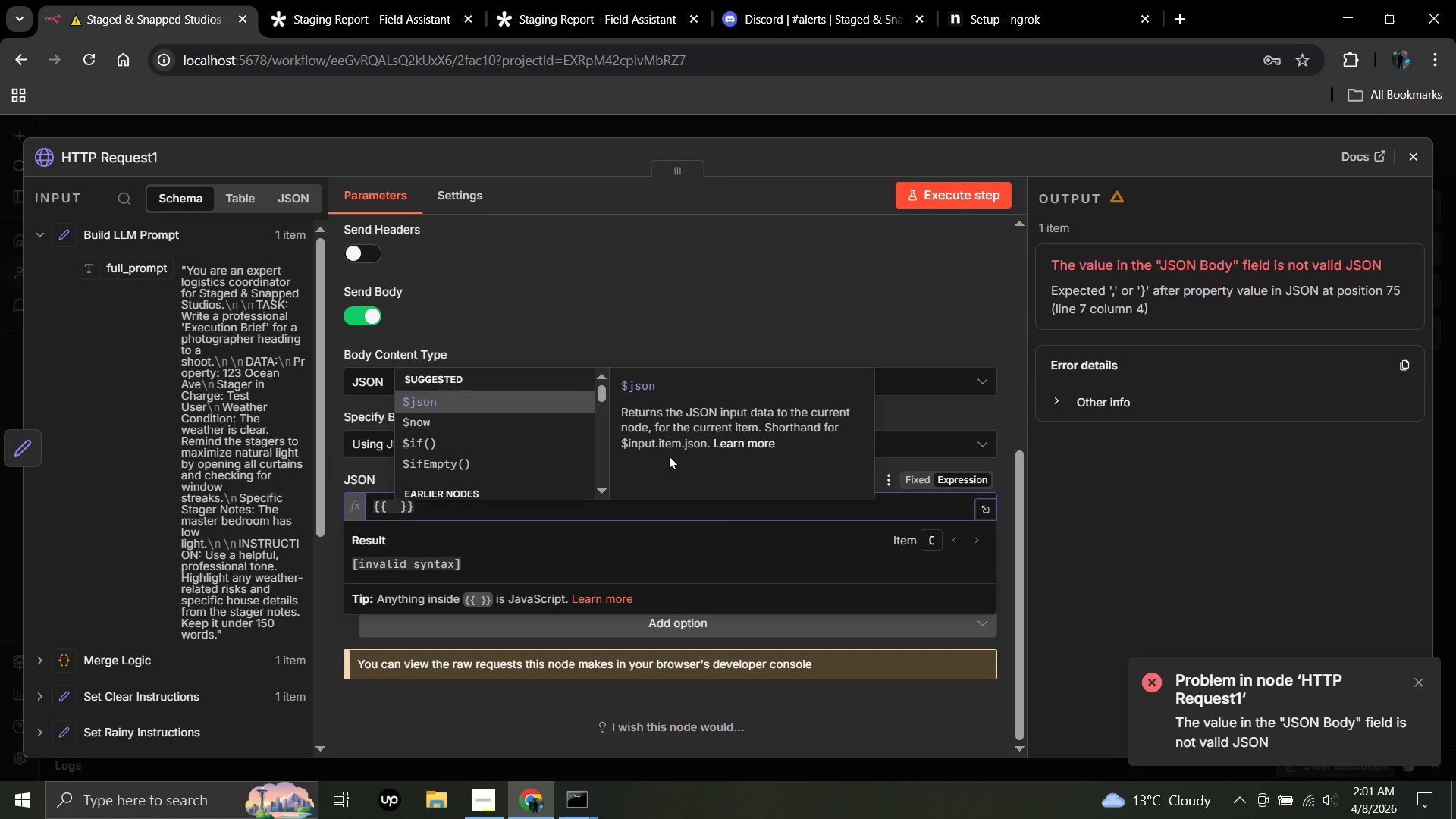 
key(Enter)
 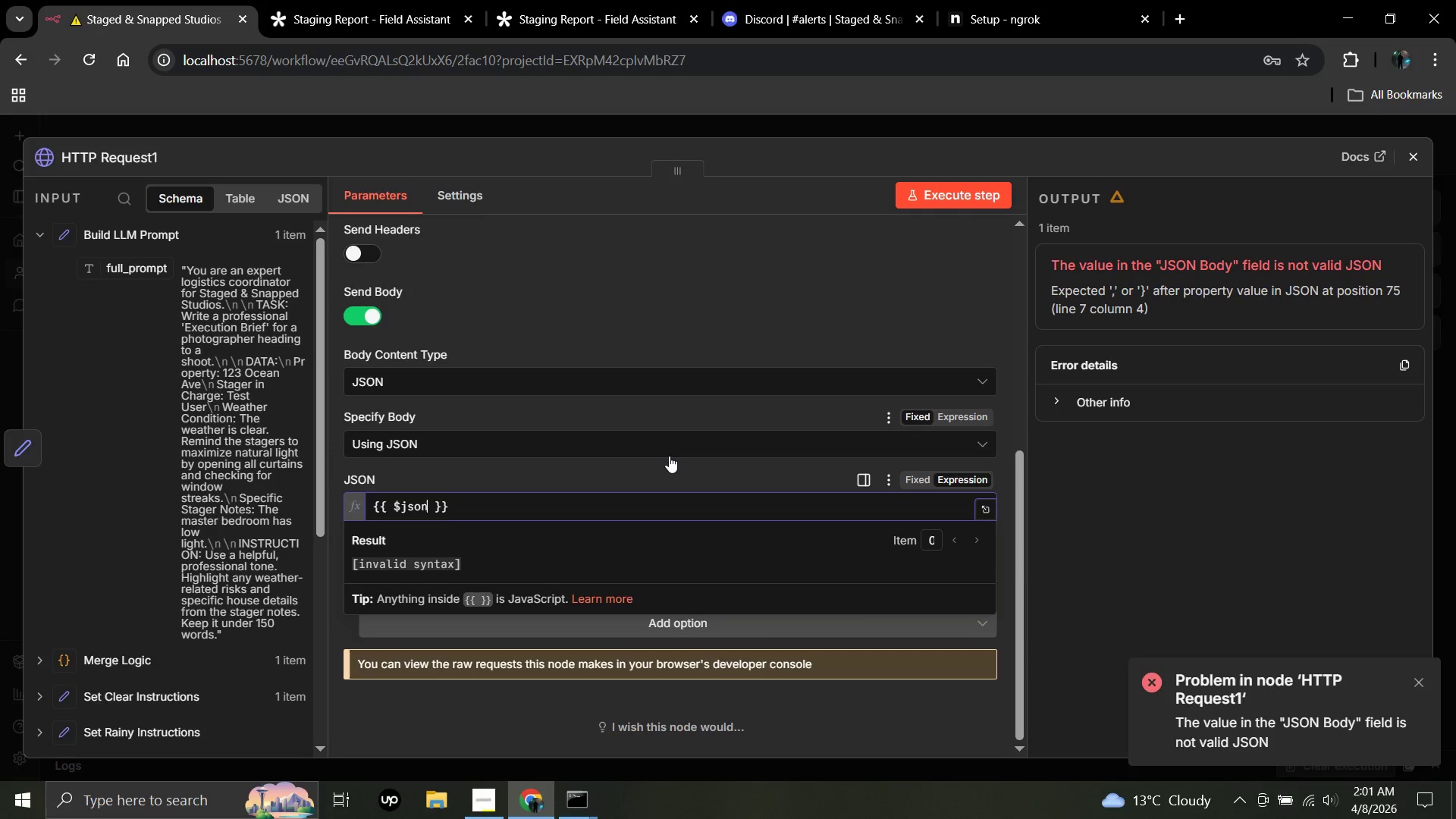 
hold_key(key=ShiftLeft, duration=0.61)
 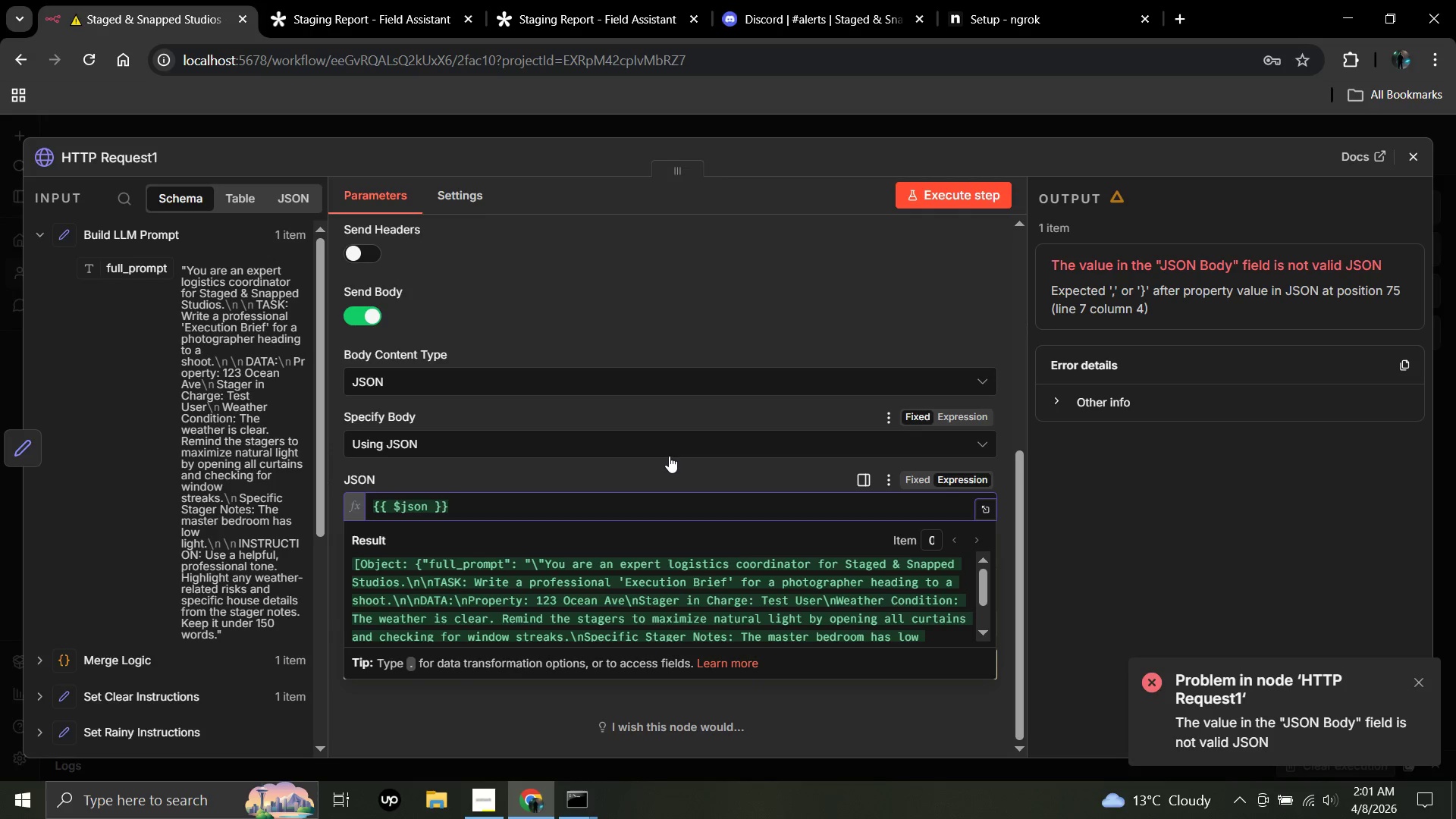 
key(Backspace)
 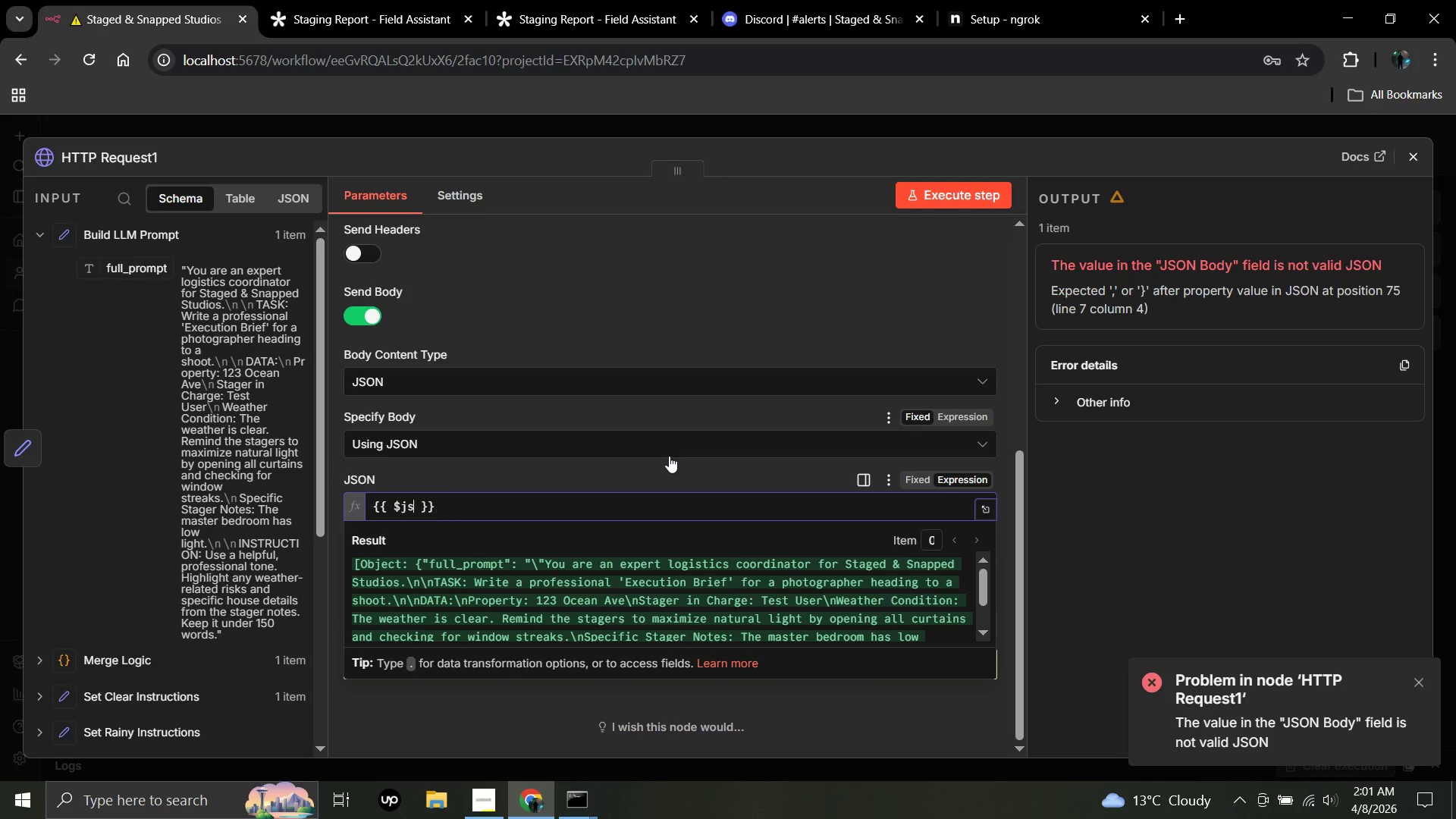 
key(Backspace)
 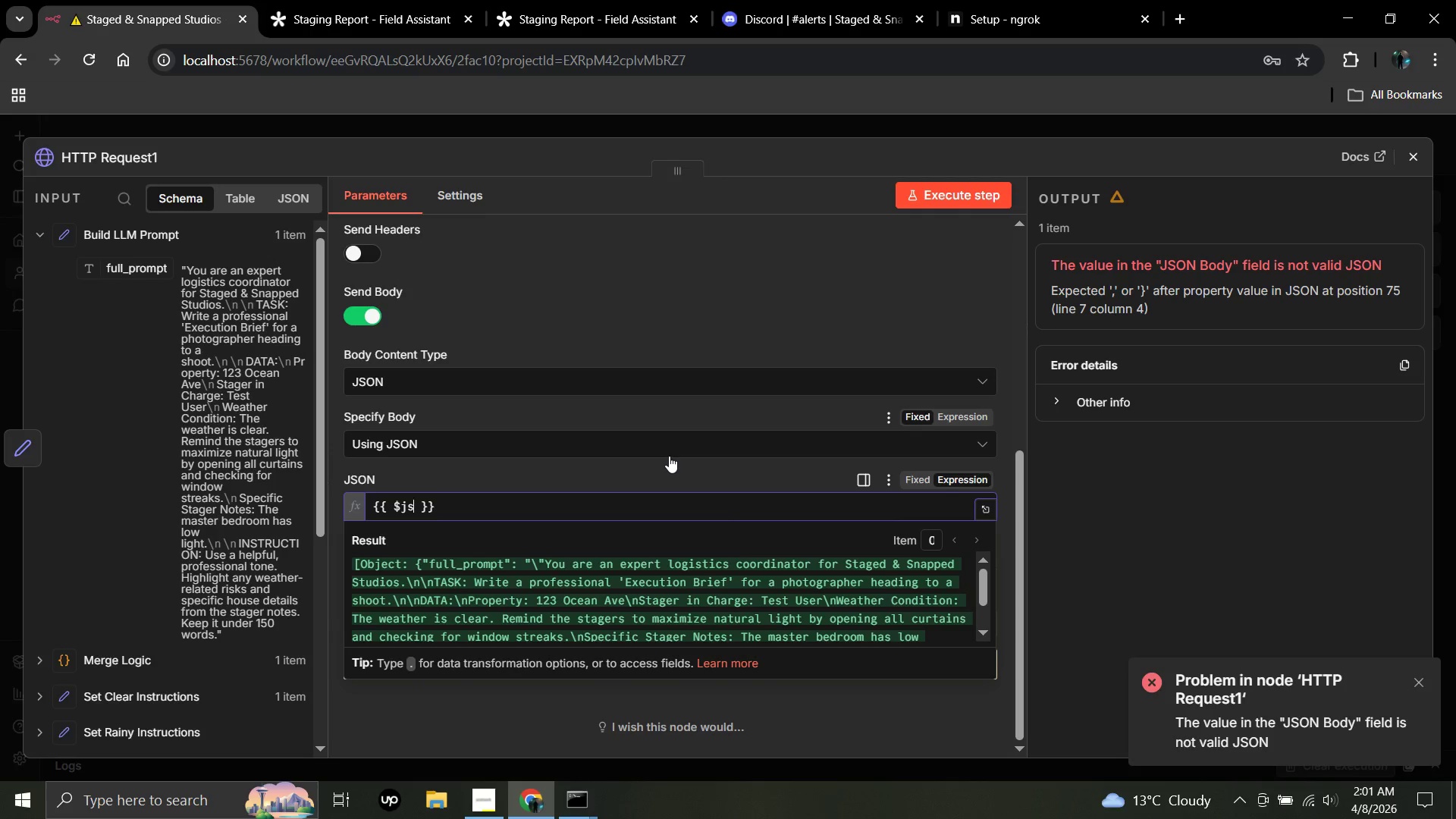 
key(Backspace)
 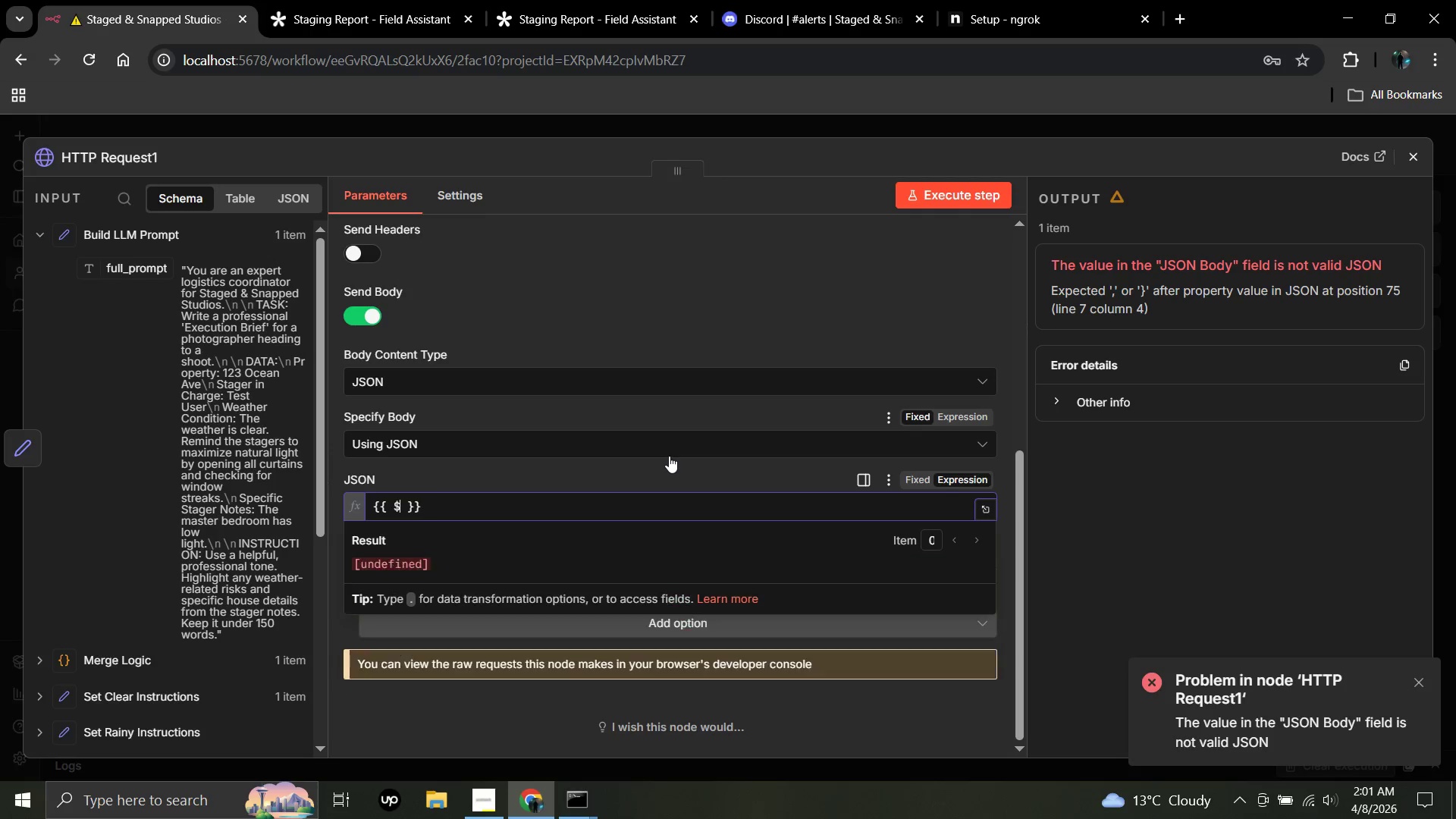 
key(Backspace)
 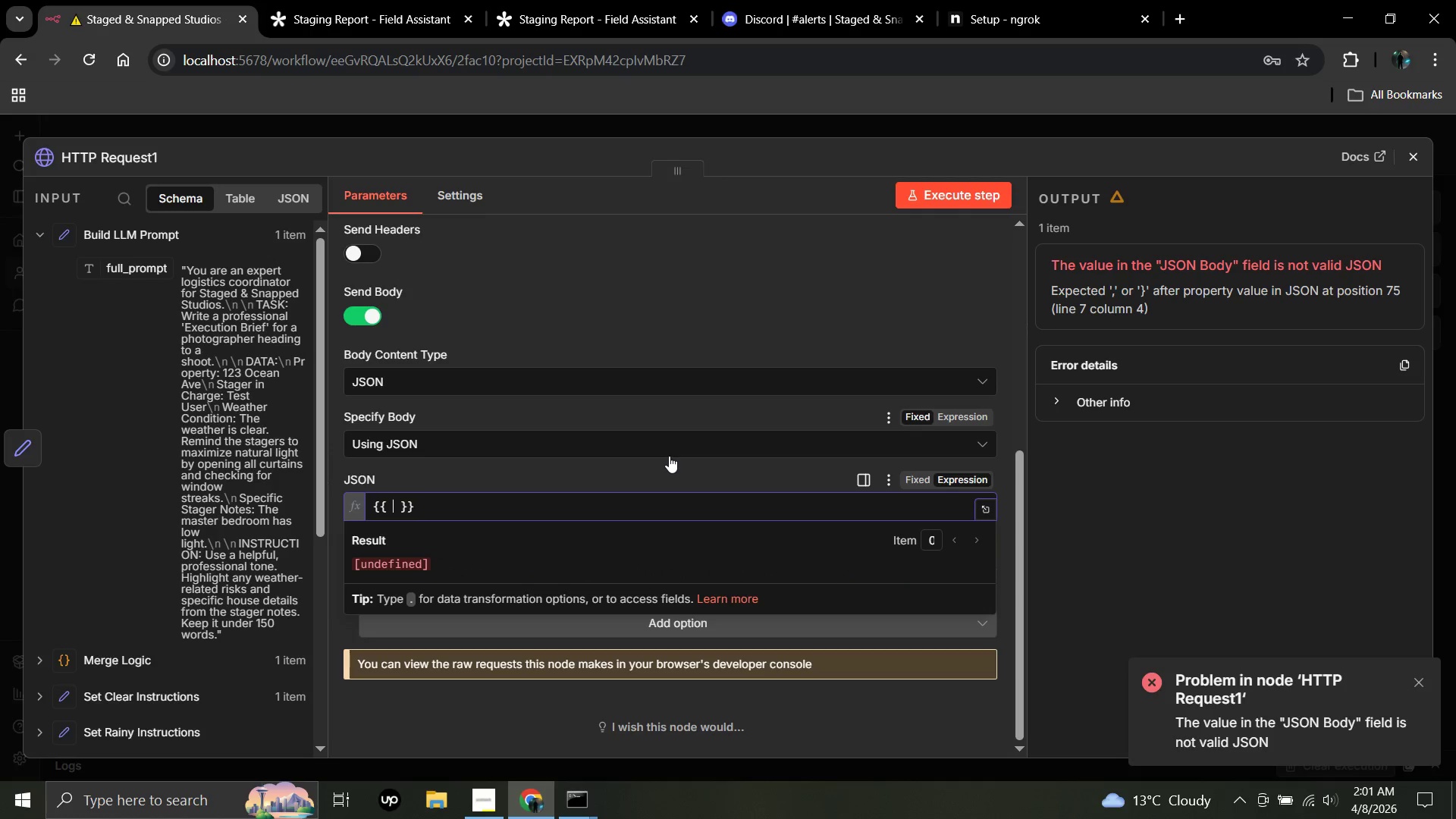 
key(Backspace)
 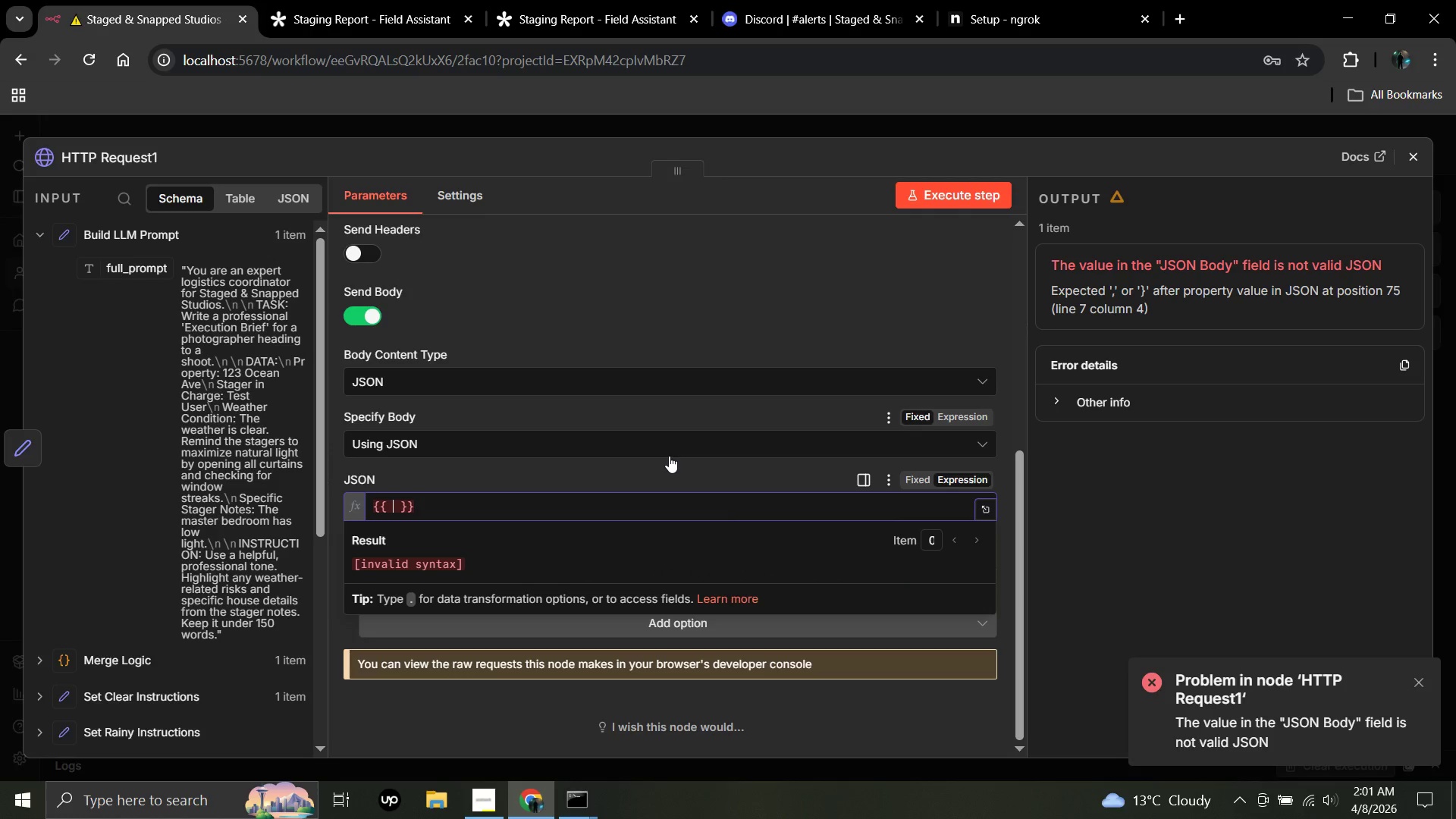 
key(Enter)
 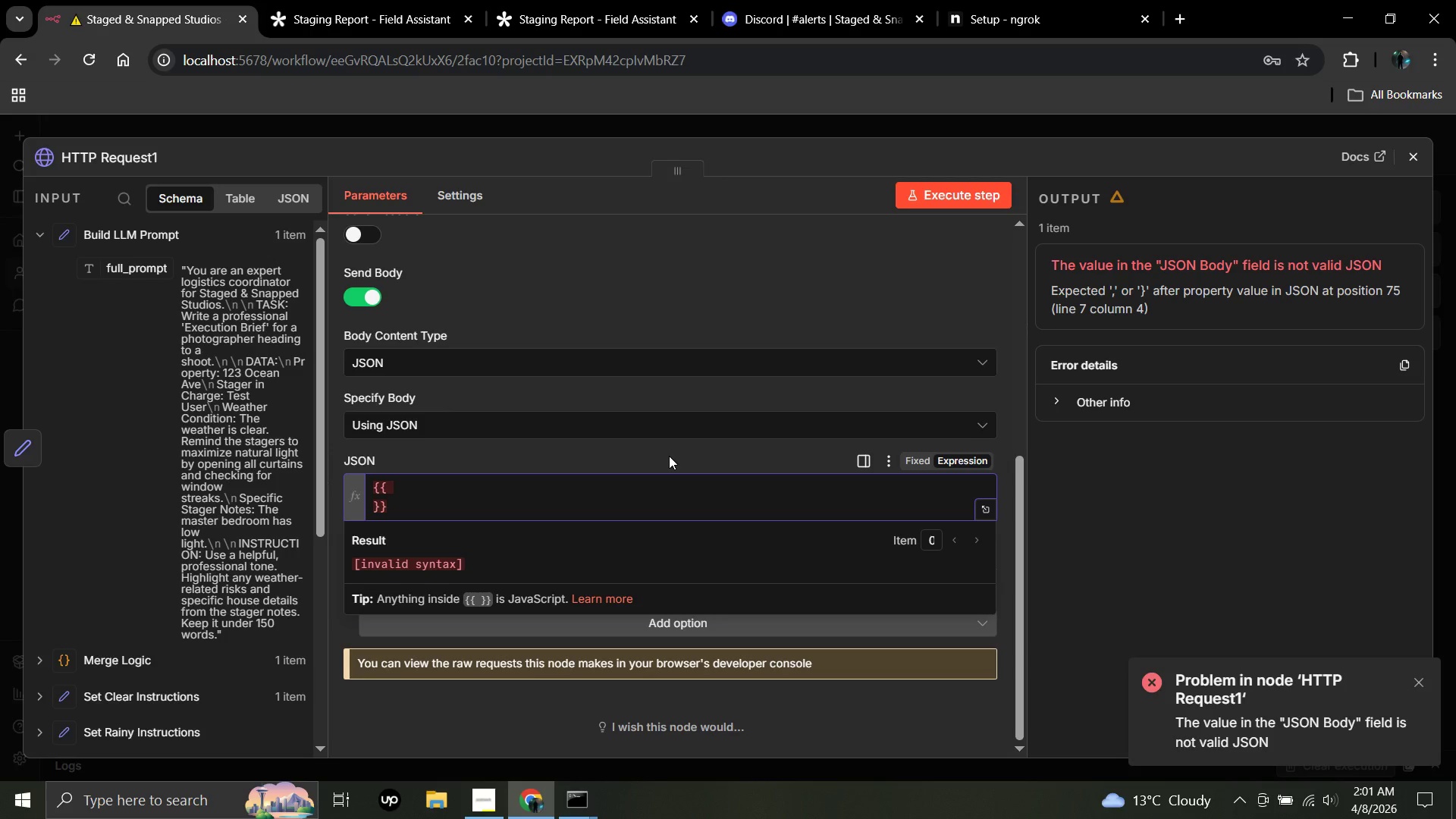 
key(Shift+BracketLeft)
 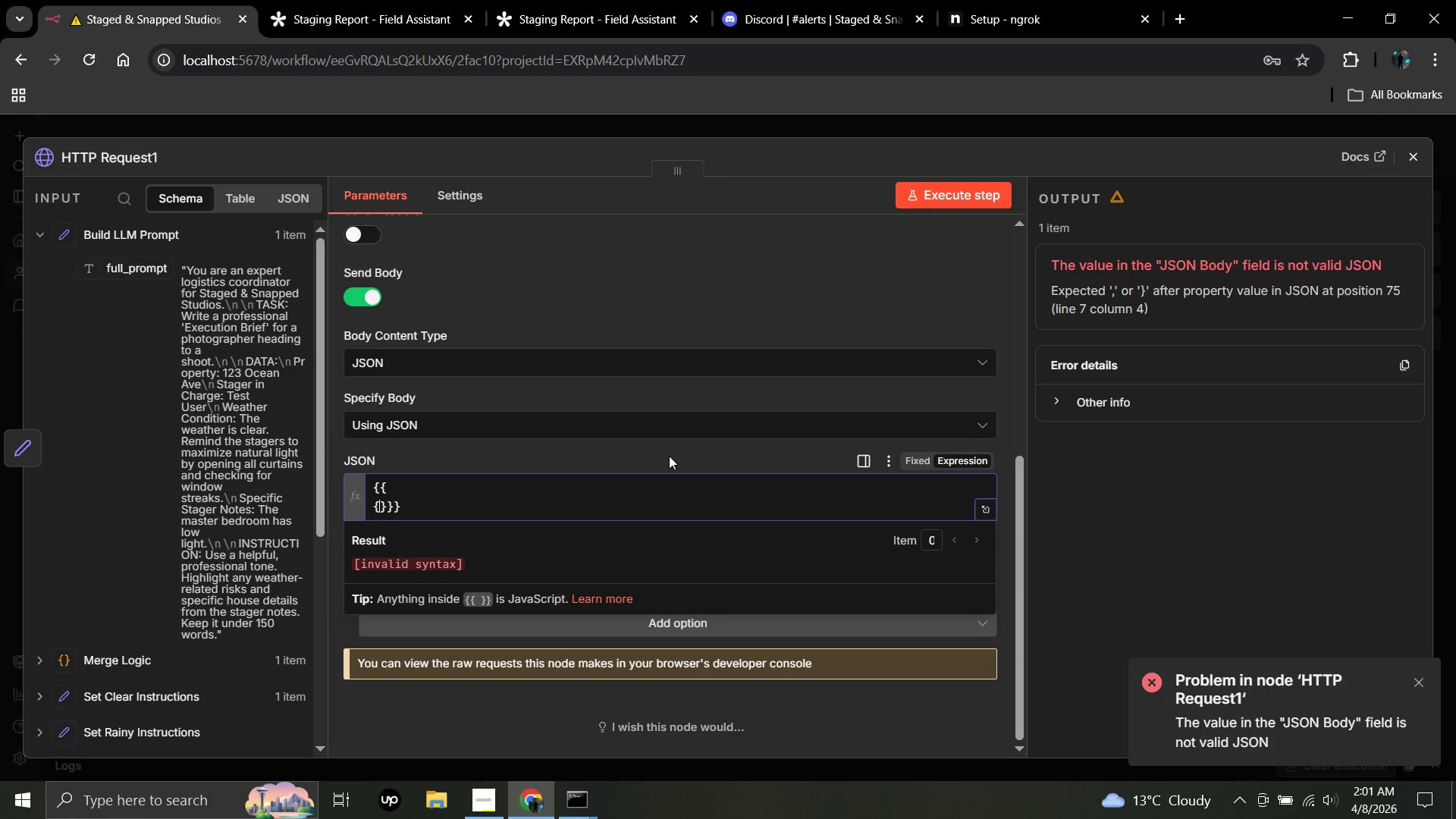 
key(Enter)
 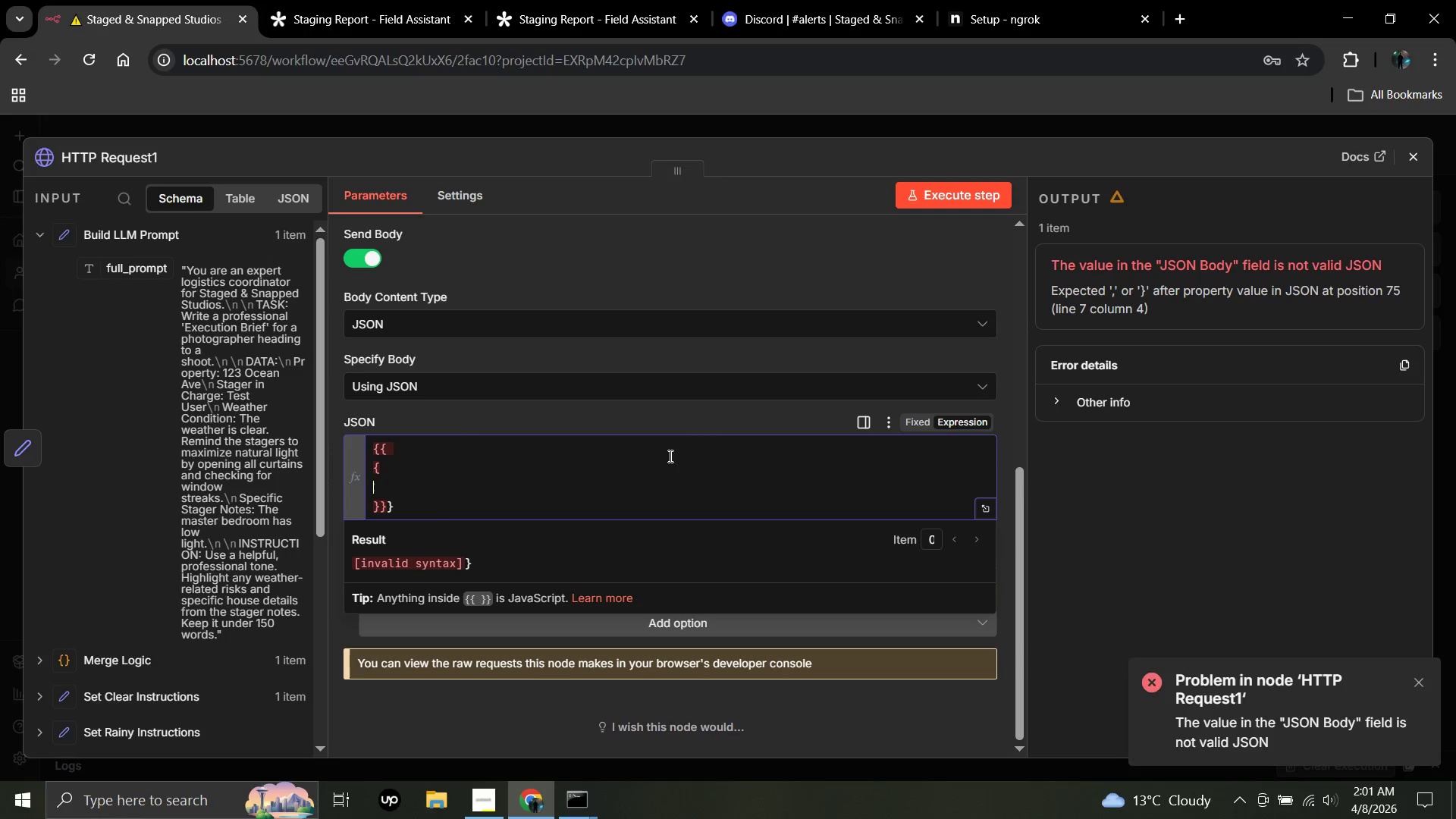 
type("model)
 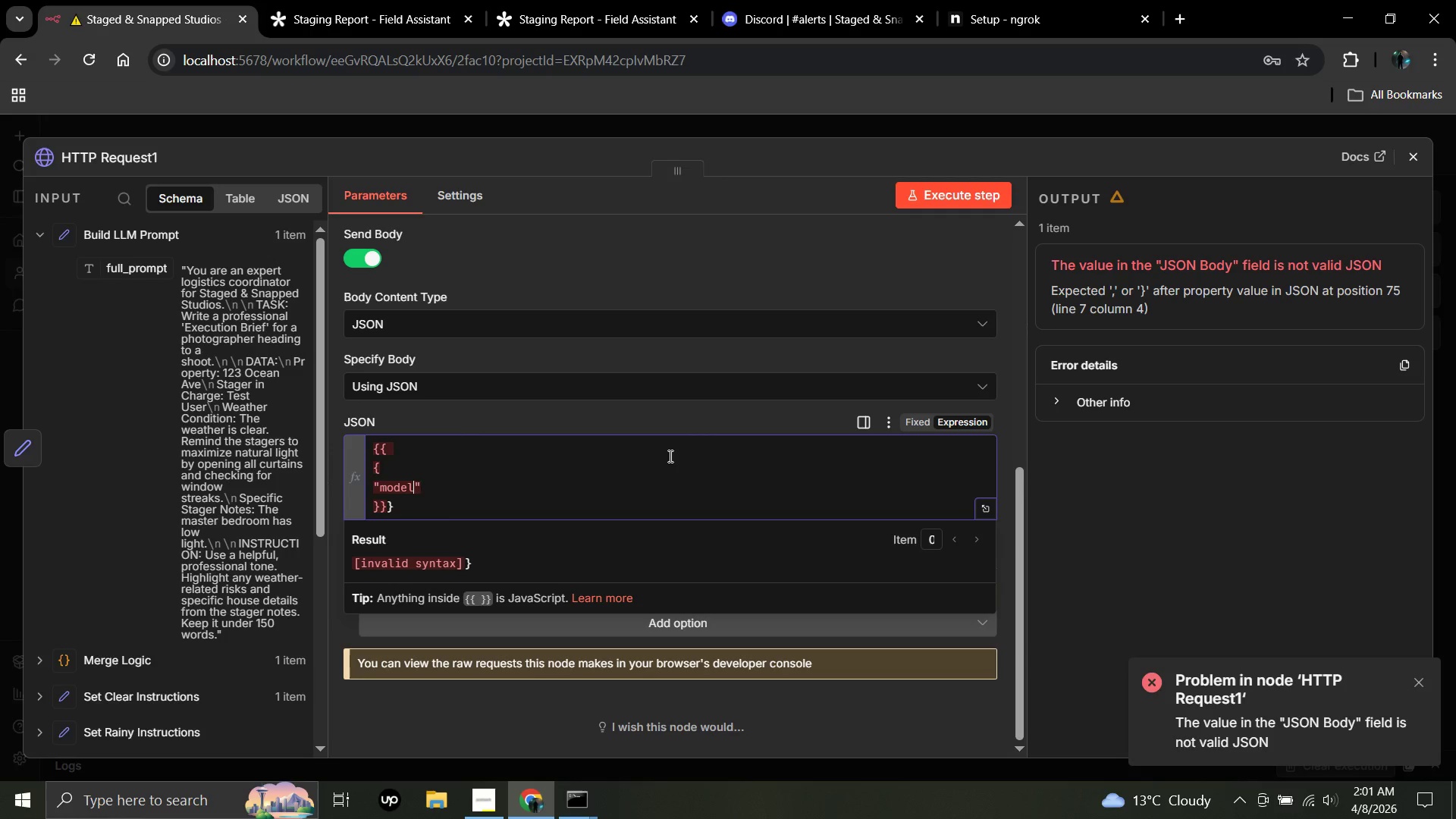 
key(ArrowRight)
 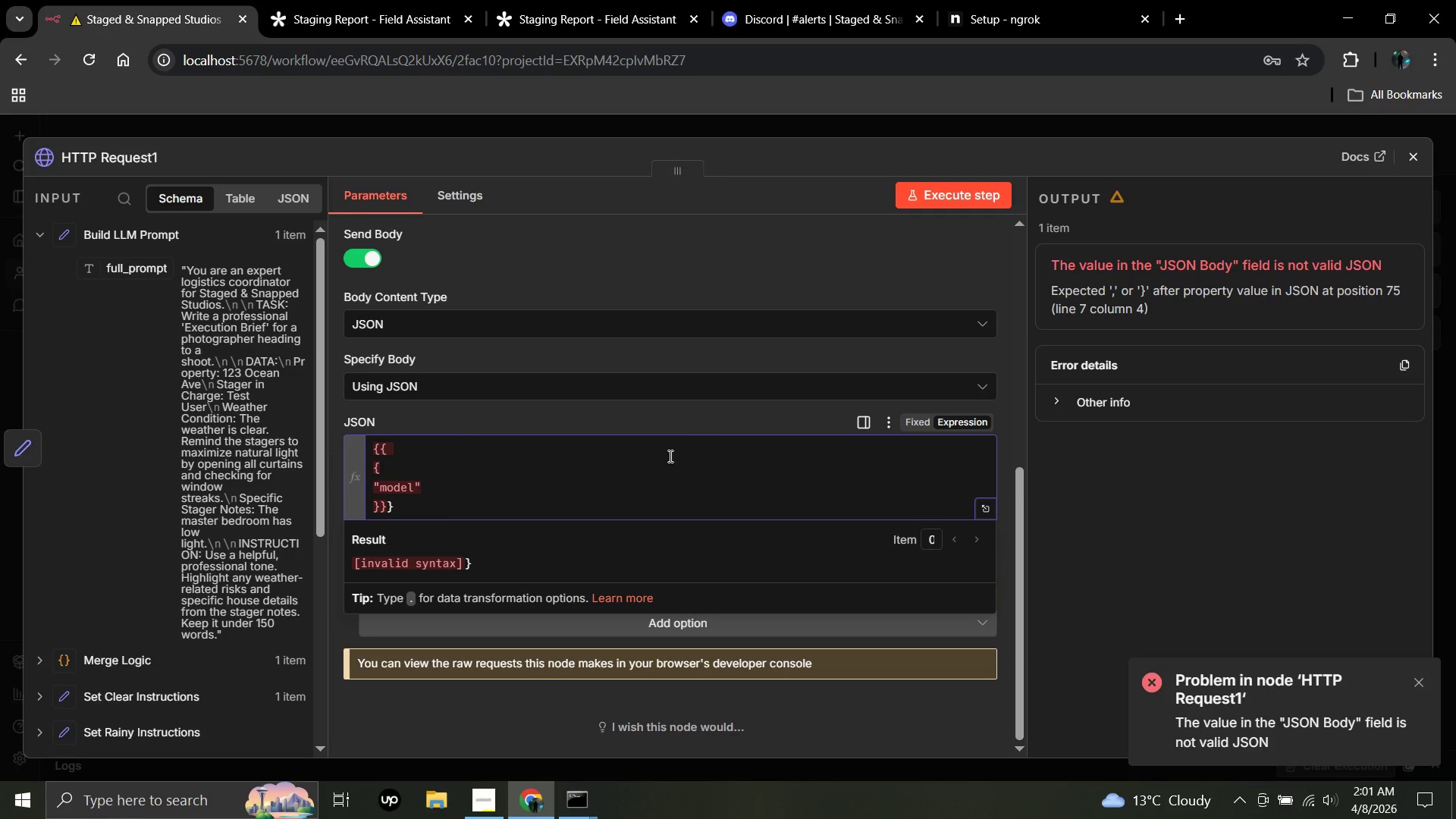 
type(: "llama3-8b-8192)
 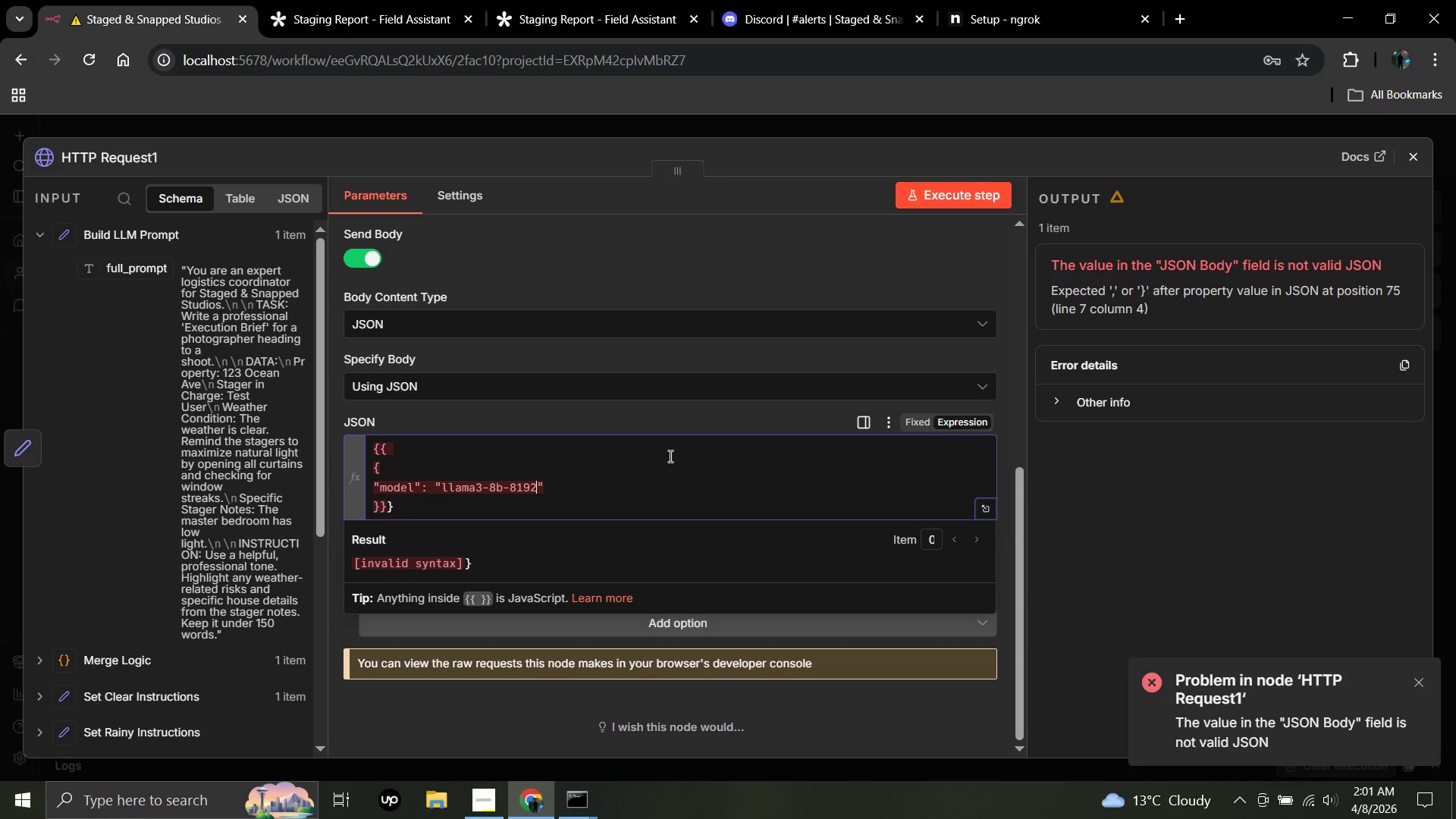 
key(ArrowRight)
 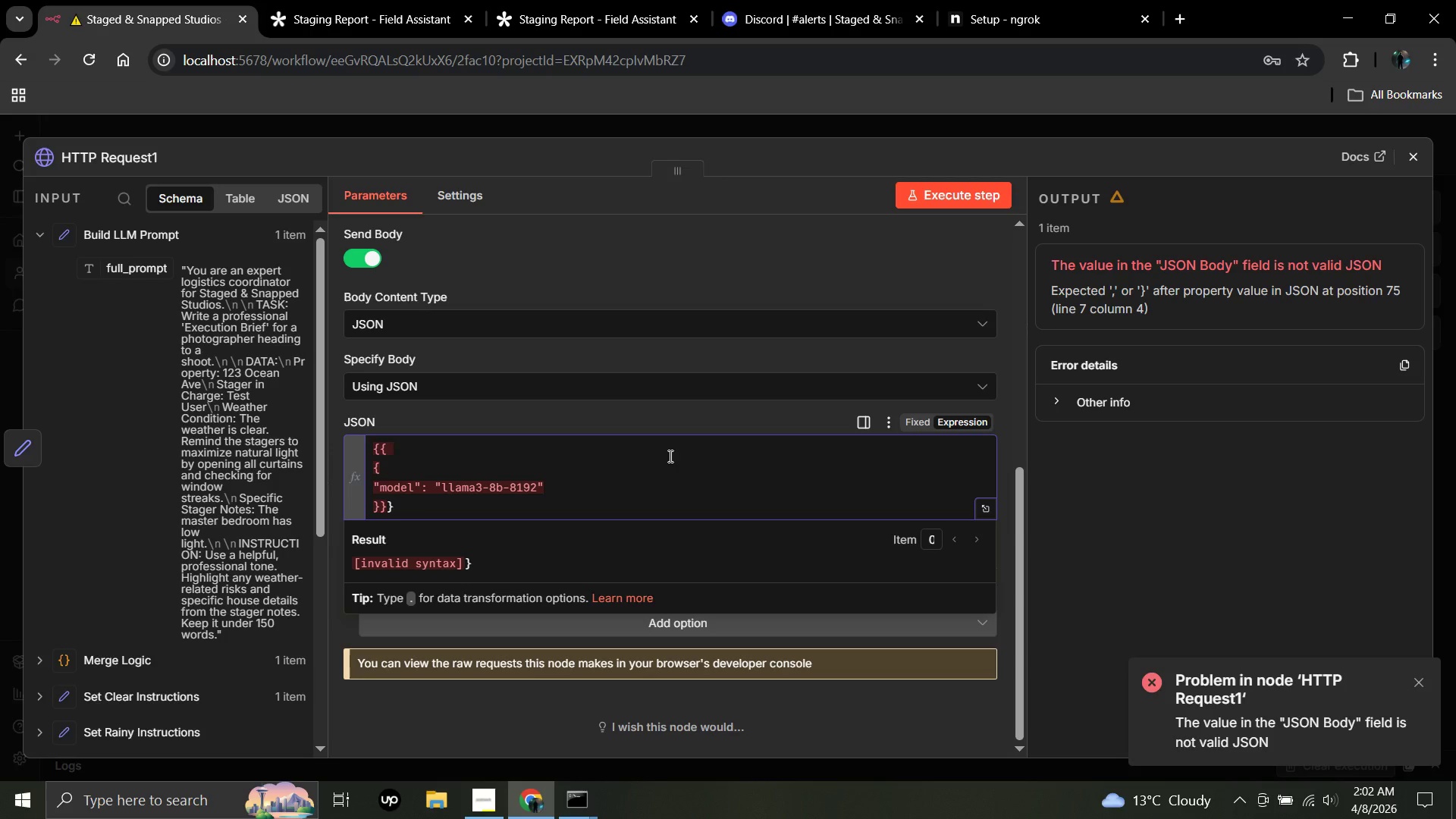 
key(Comma)
 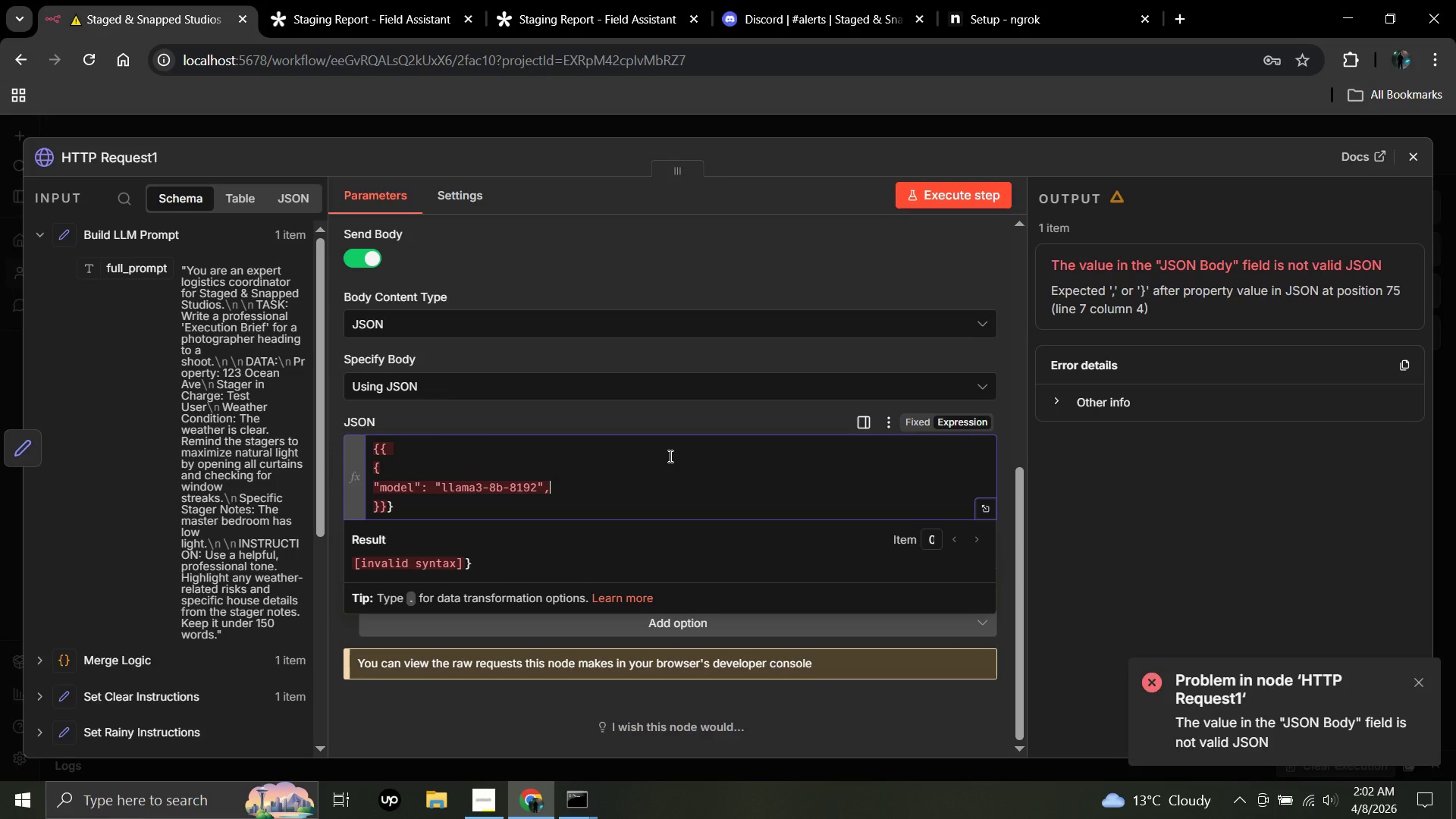 
key(Enter)
 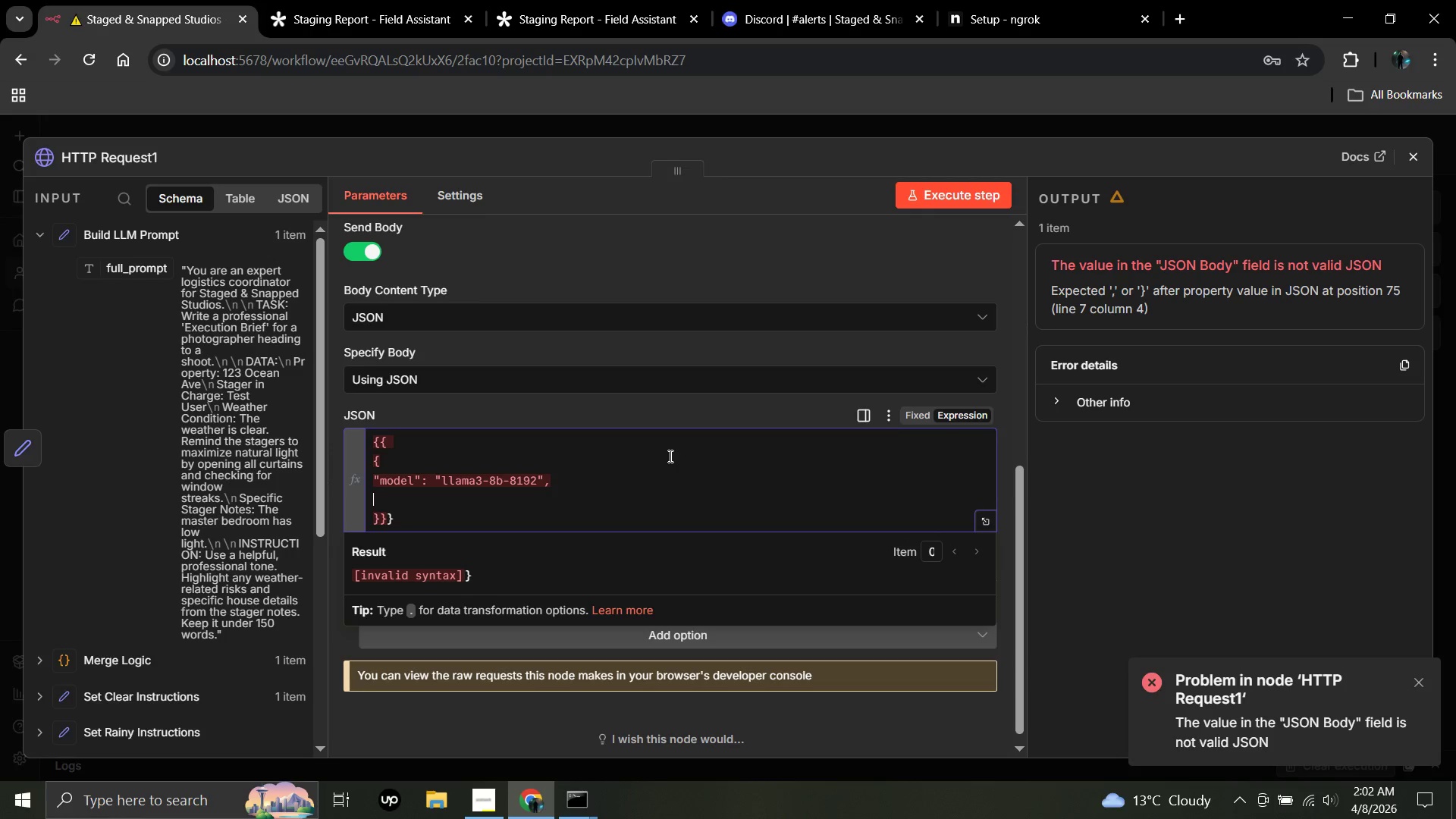 
type("messages)
 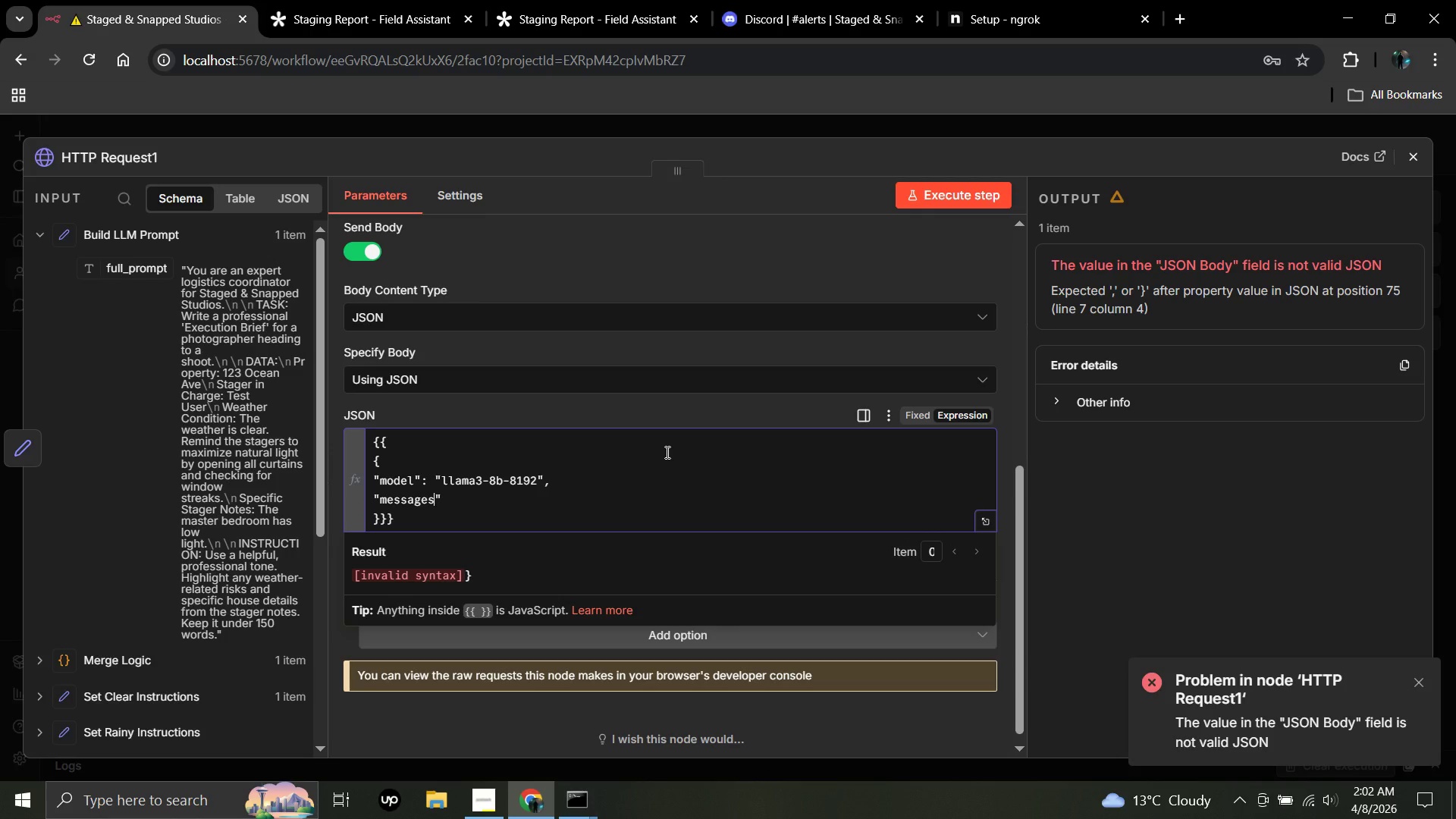 
key(ArrowRight)
 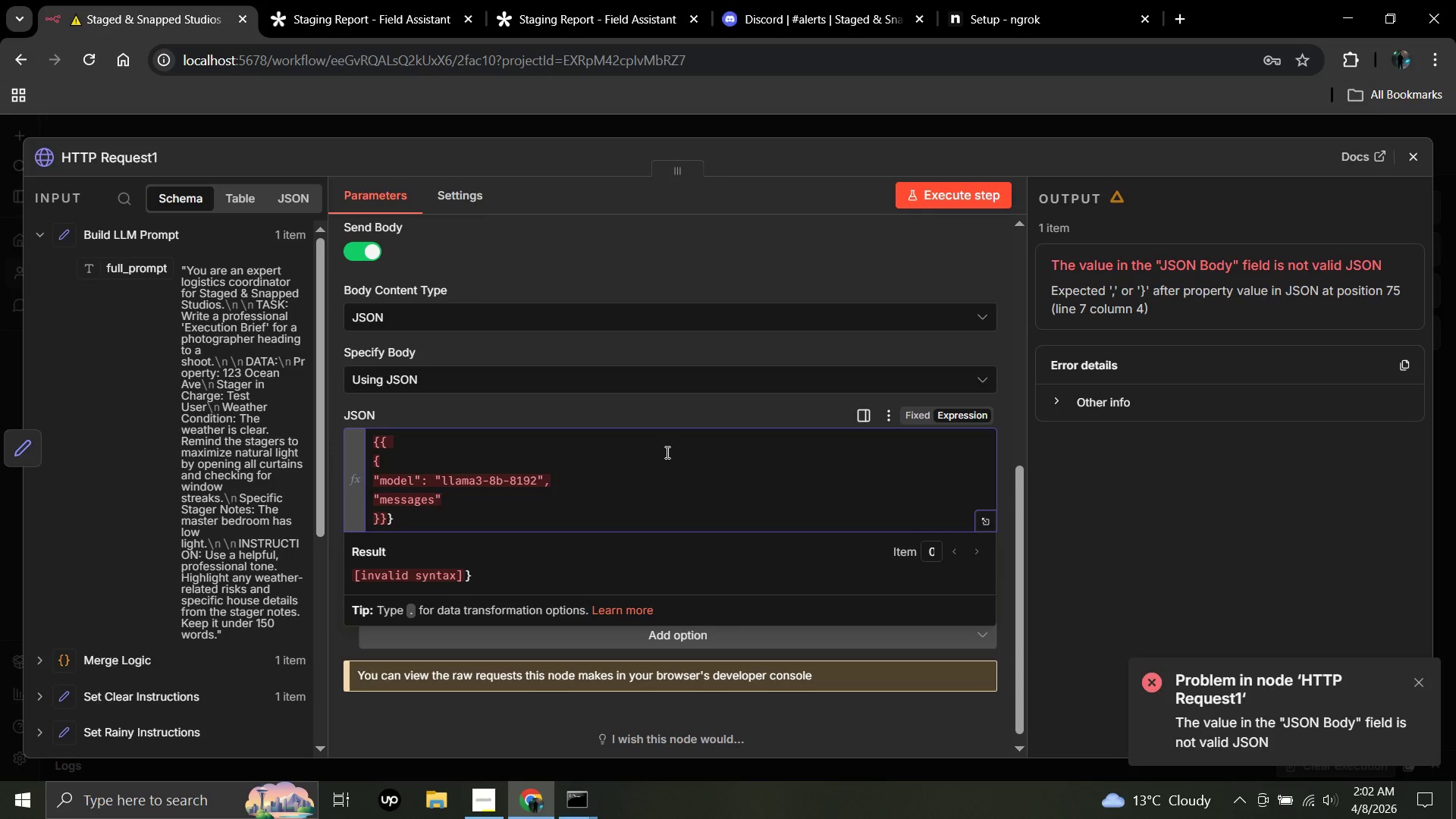 
key(Shift+Semicolon)
 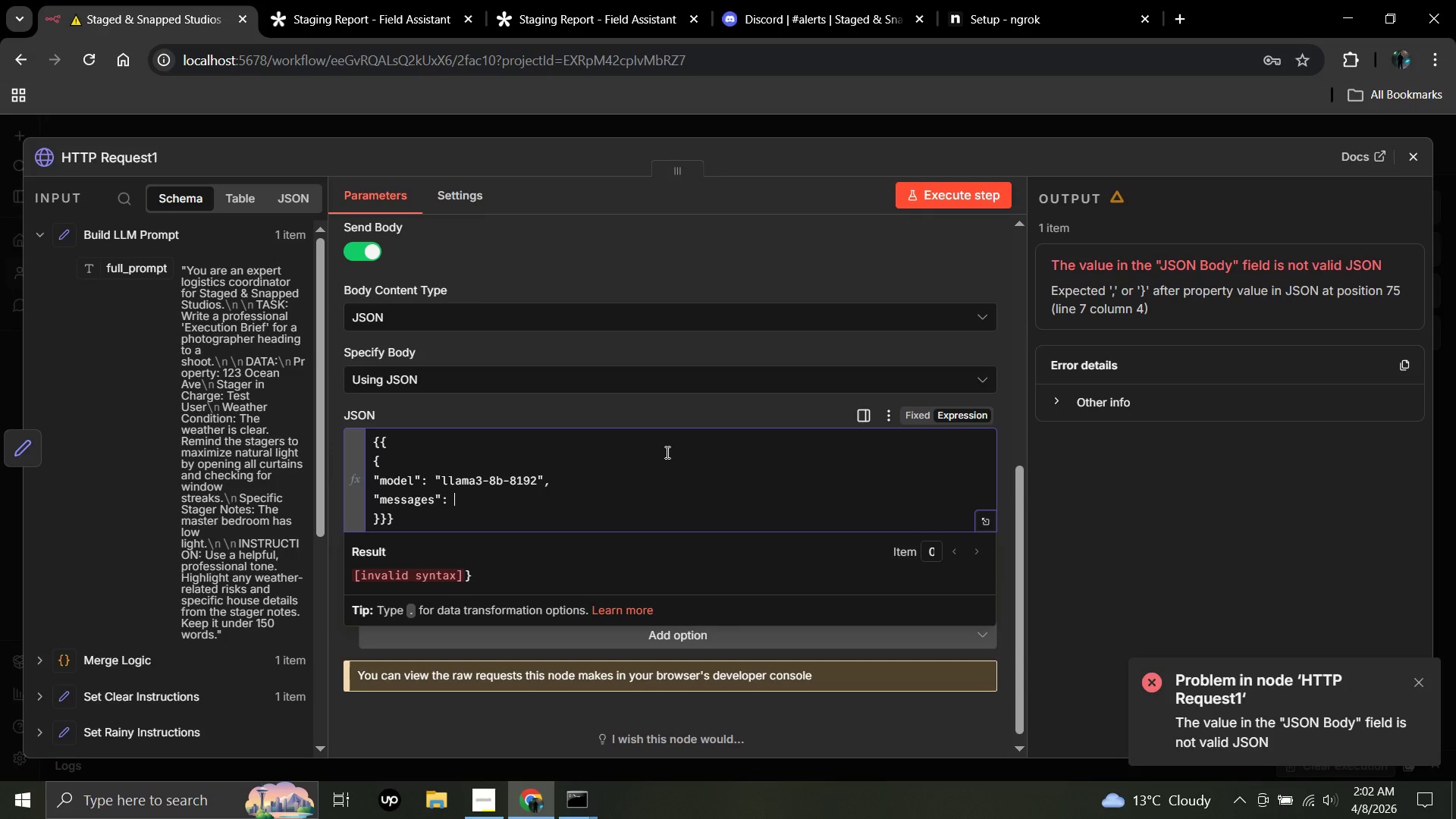 
key(Space)
 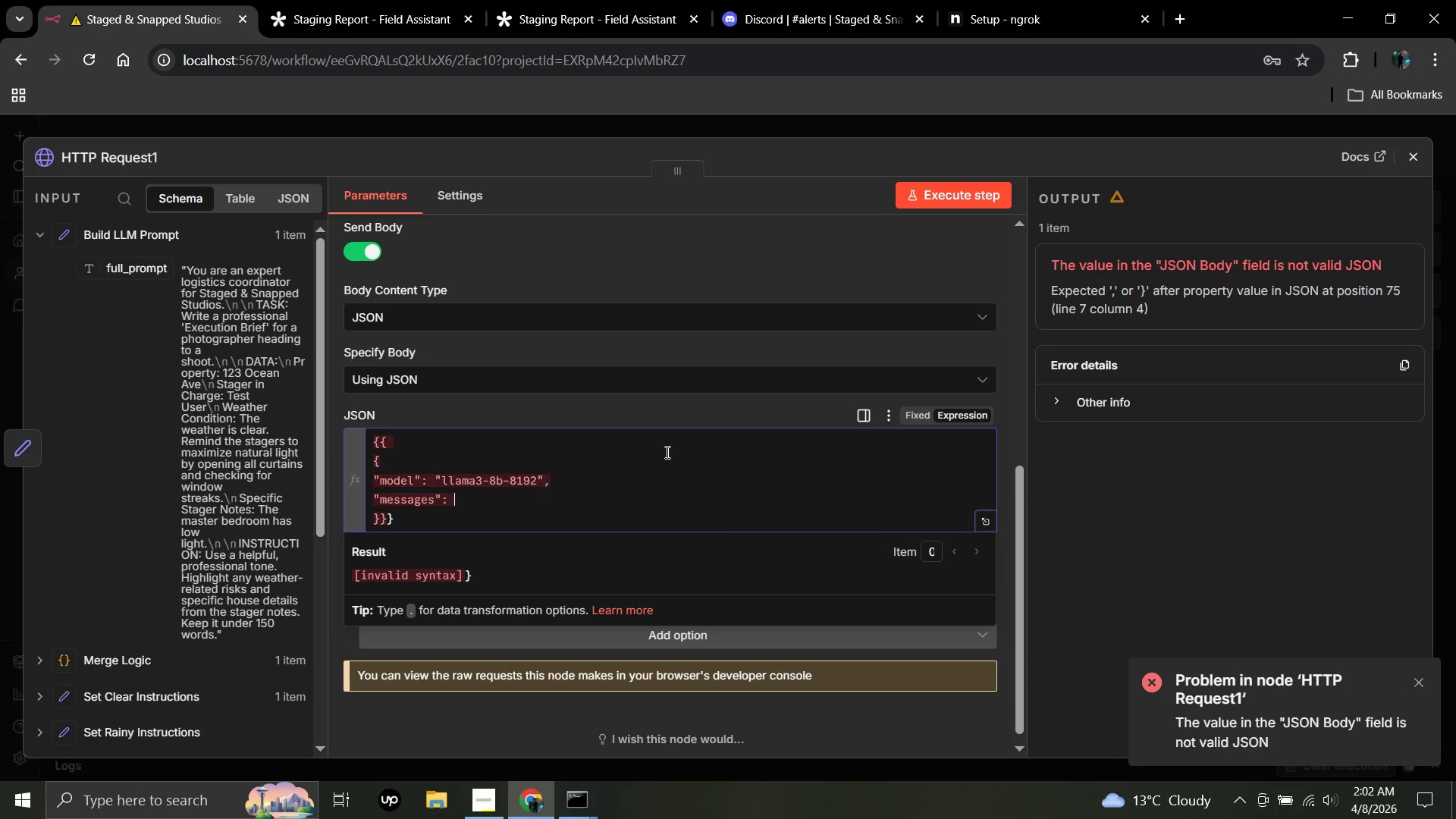 
key(Shift+ShiftLeft)
 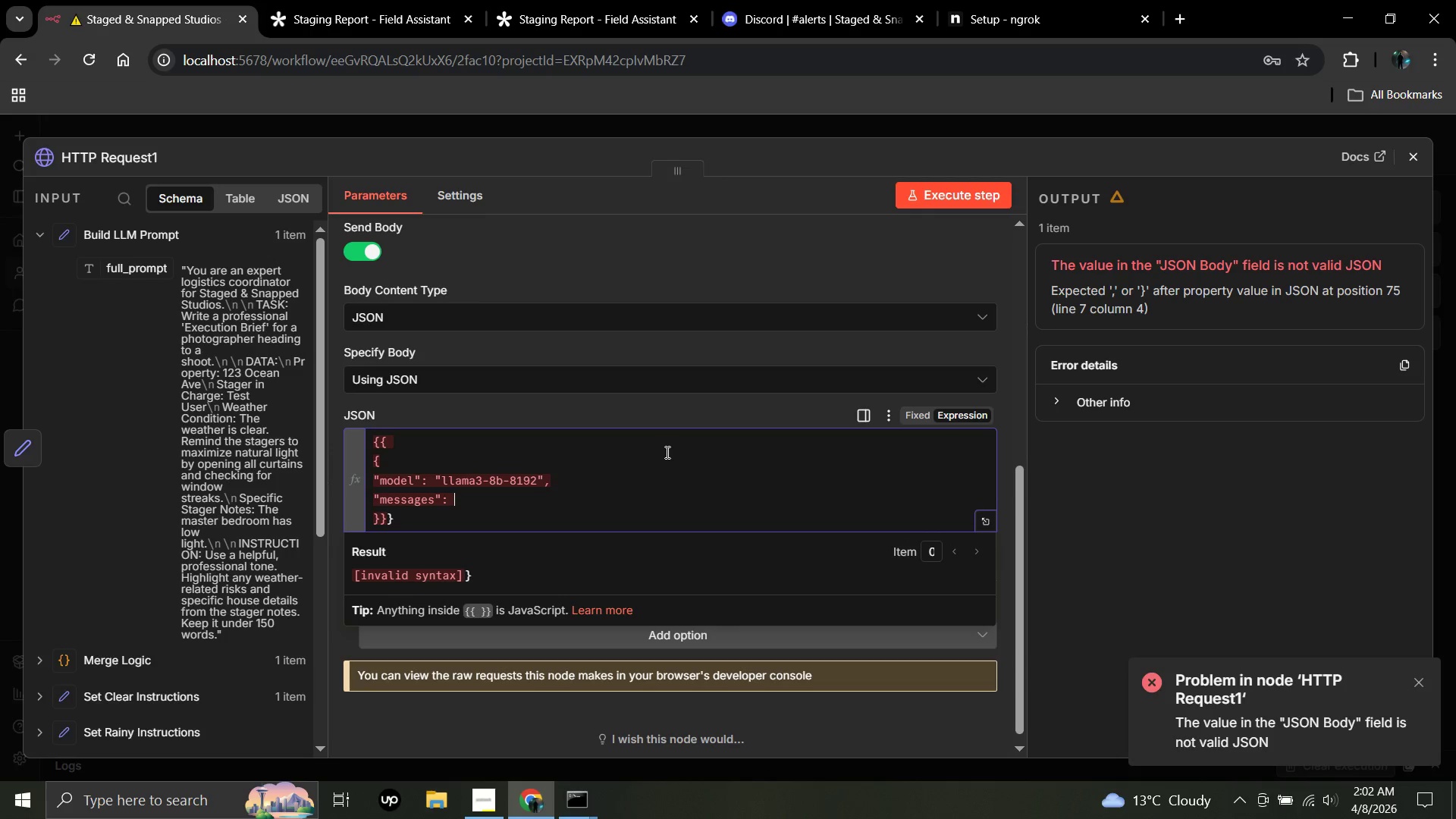 
key(BracketLeft)
 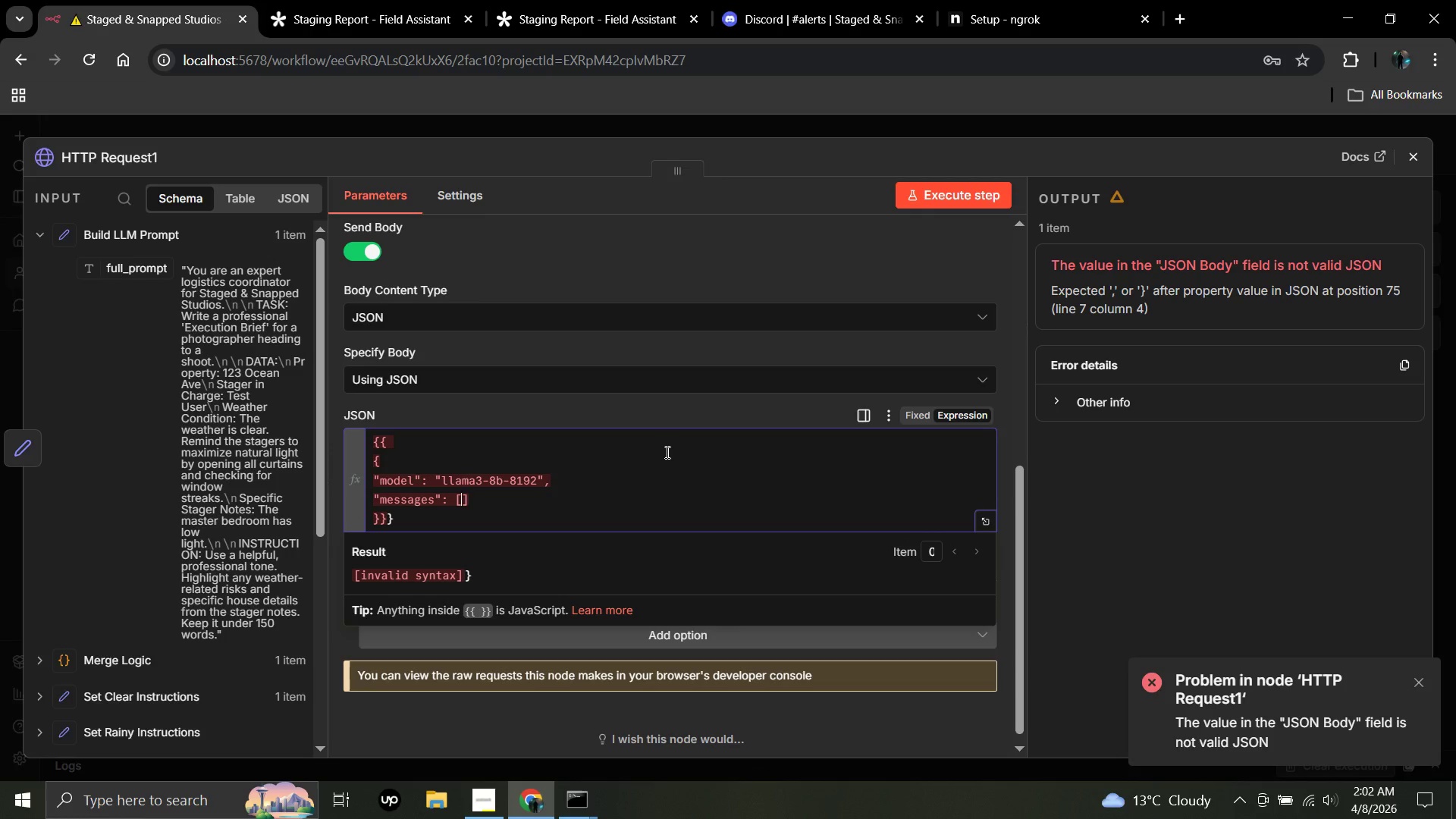 
key(Enter)
 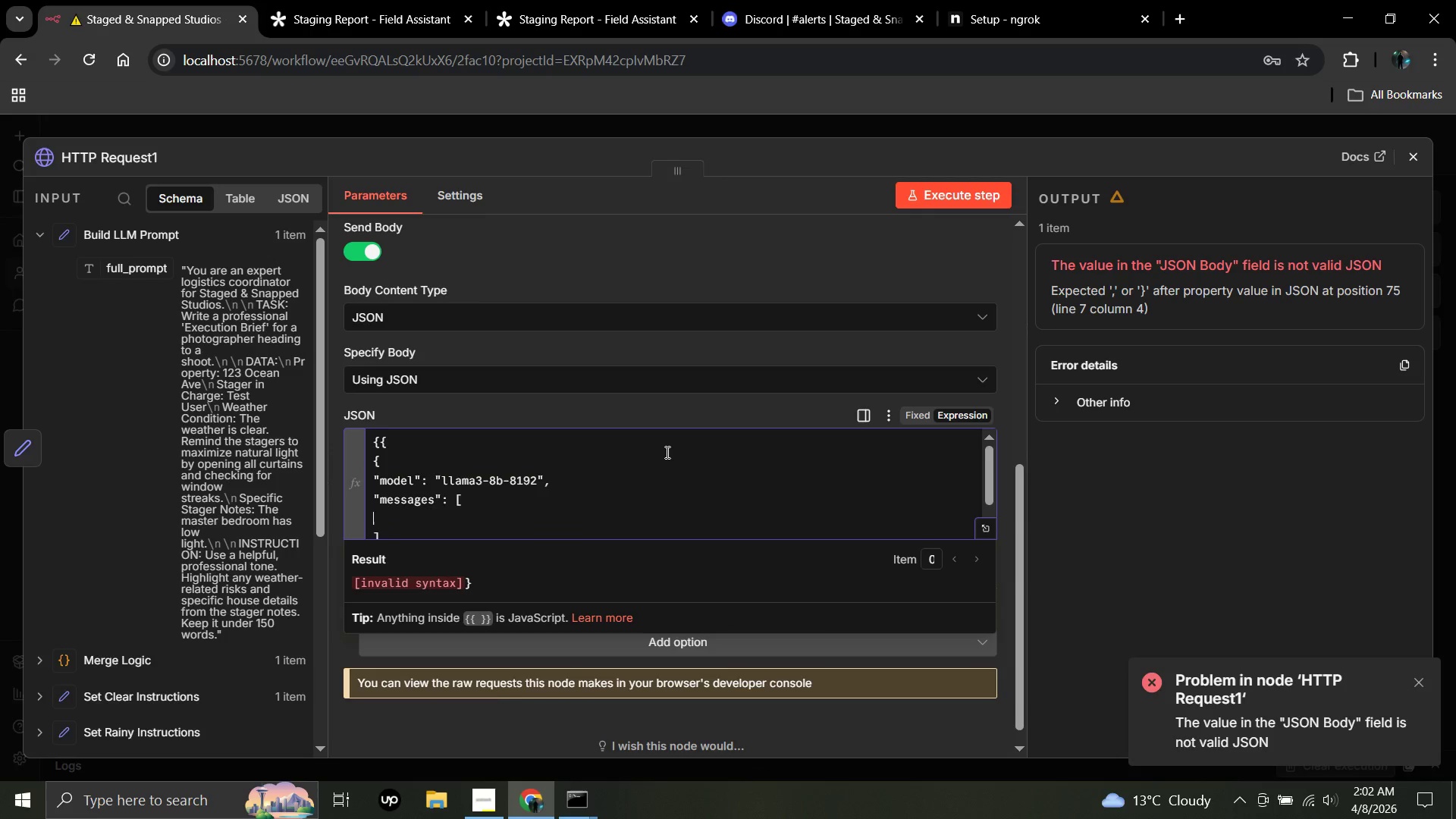 
key(Shift+BracketLeft)
 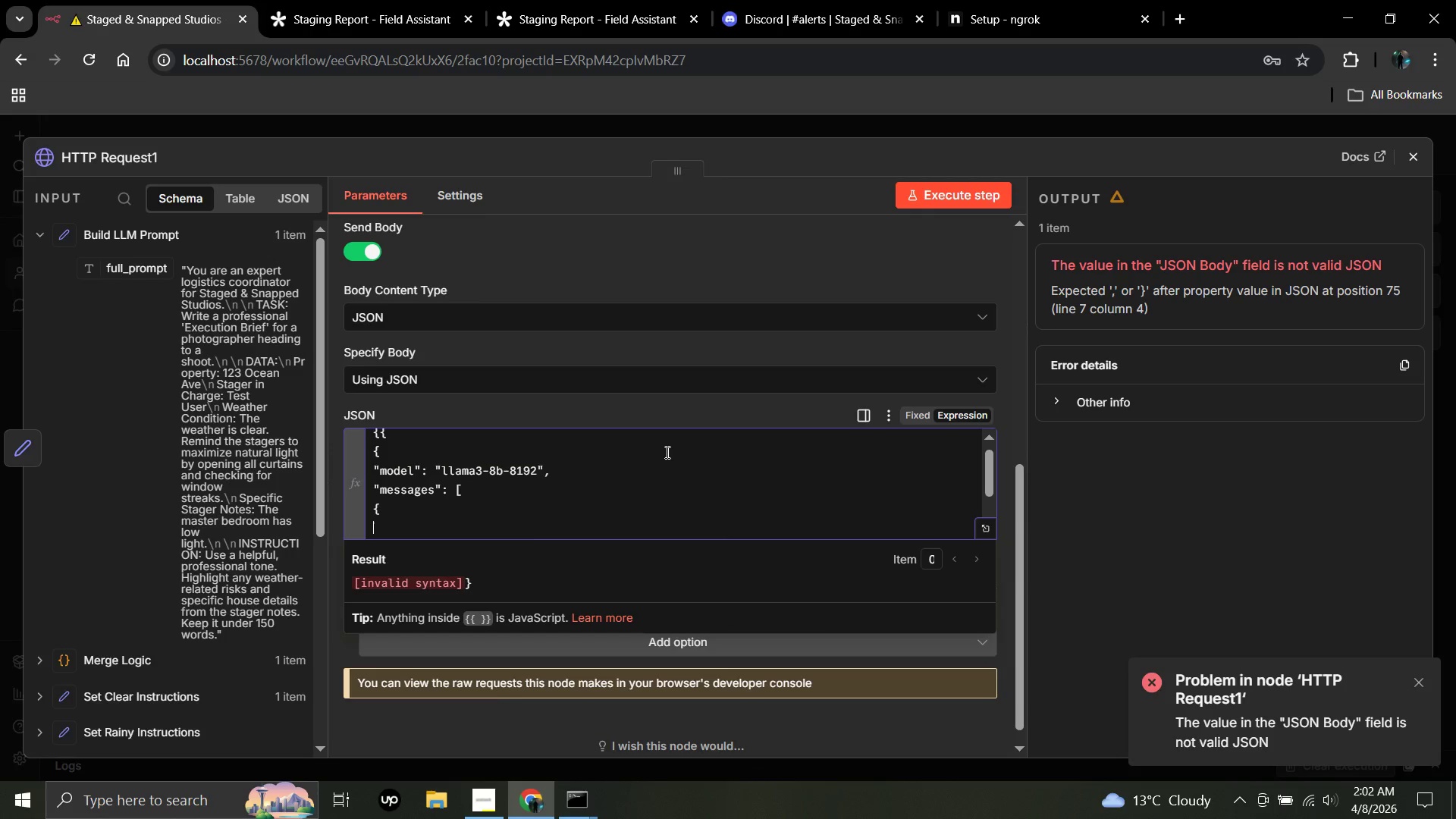 
key(Enter)
 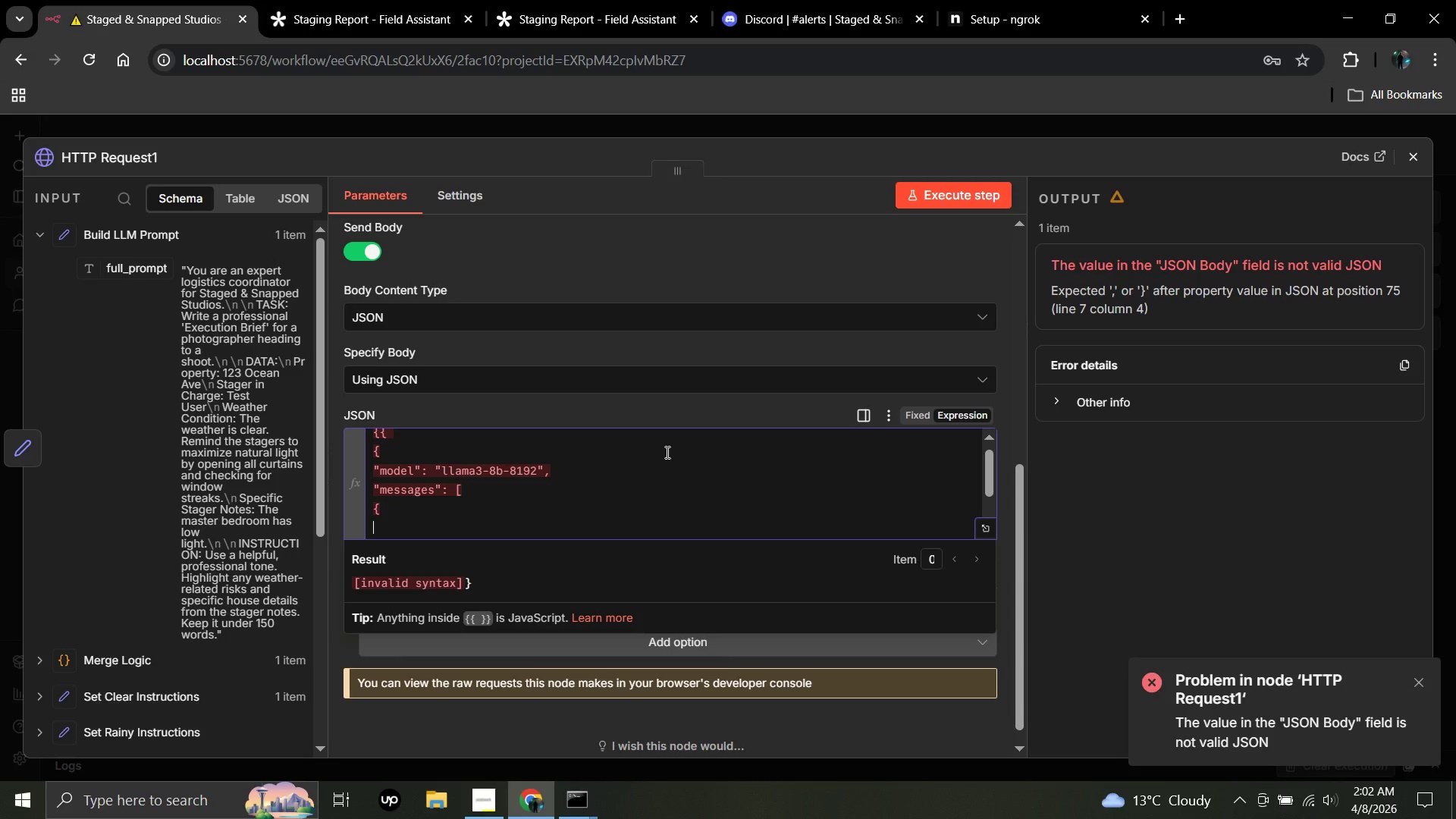 
type("role)
 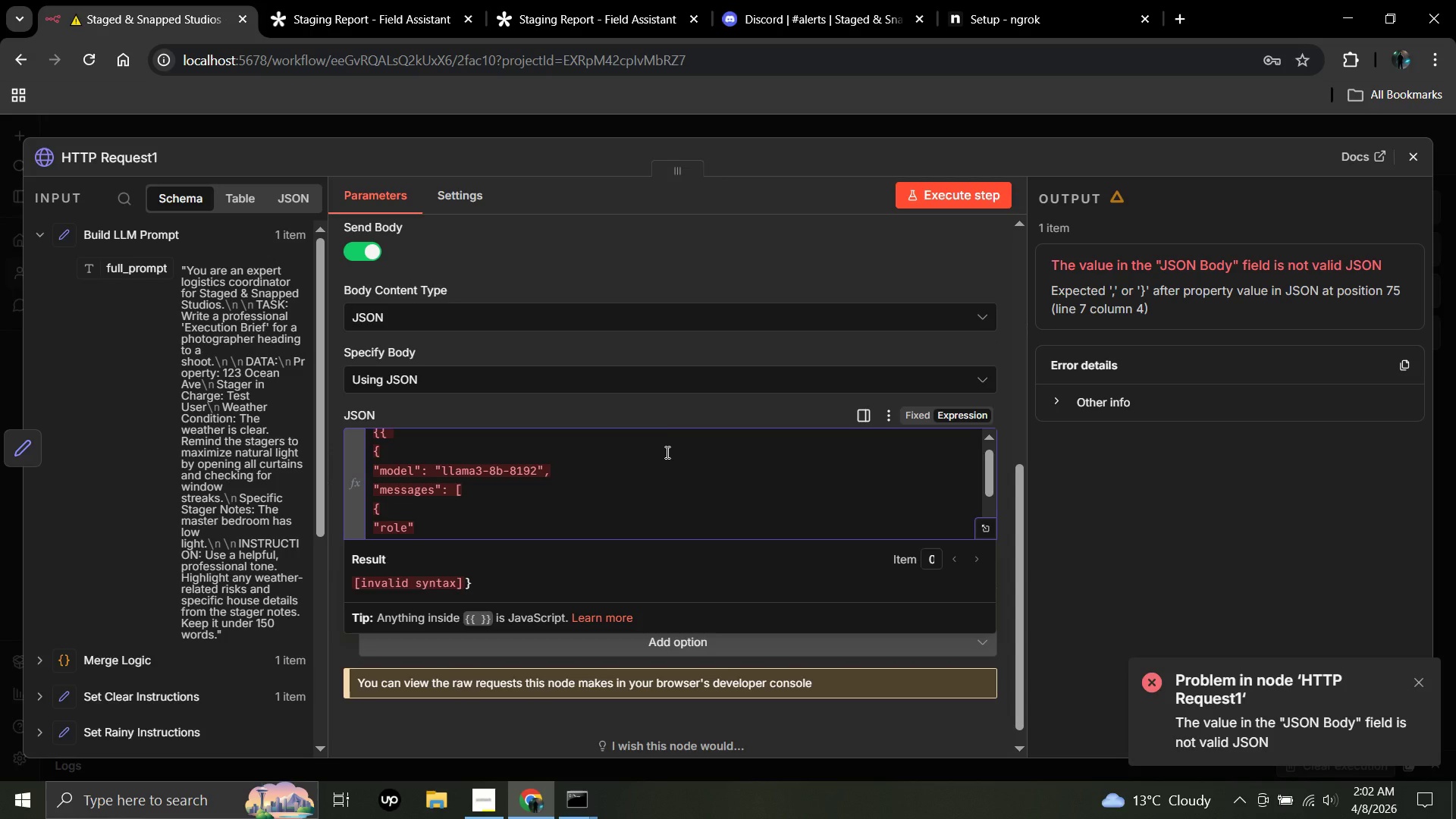 
key(ArrowRight)
 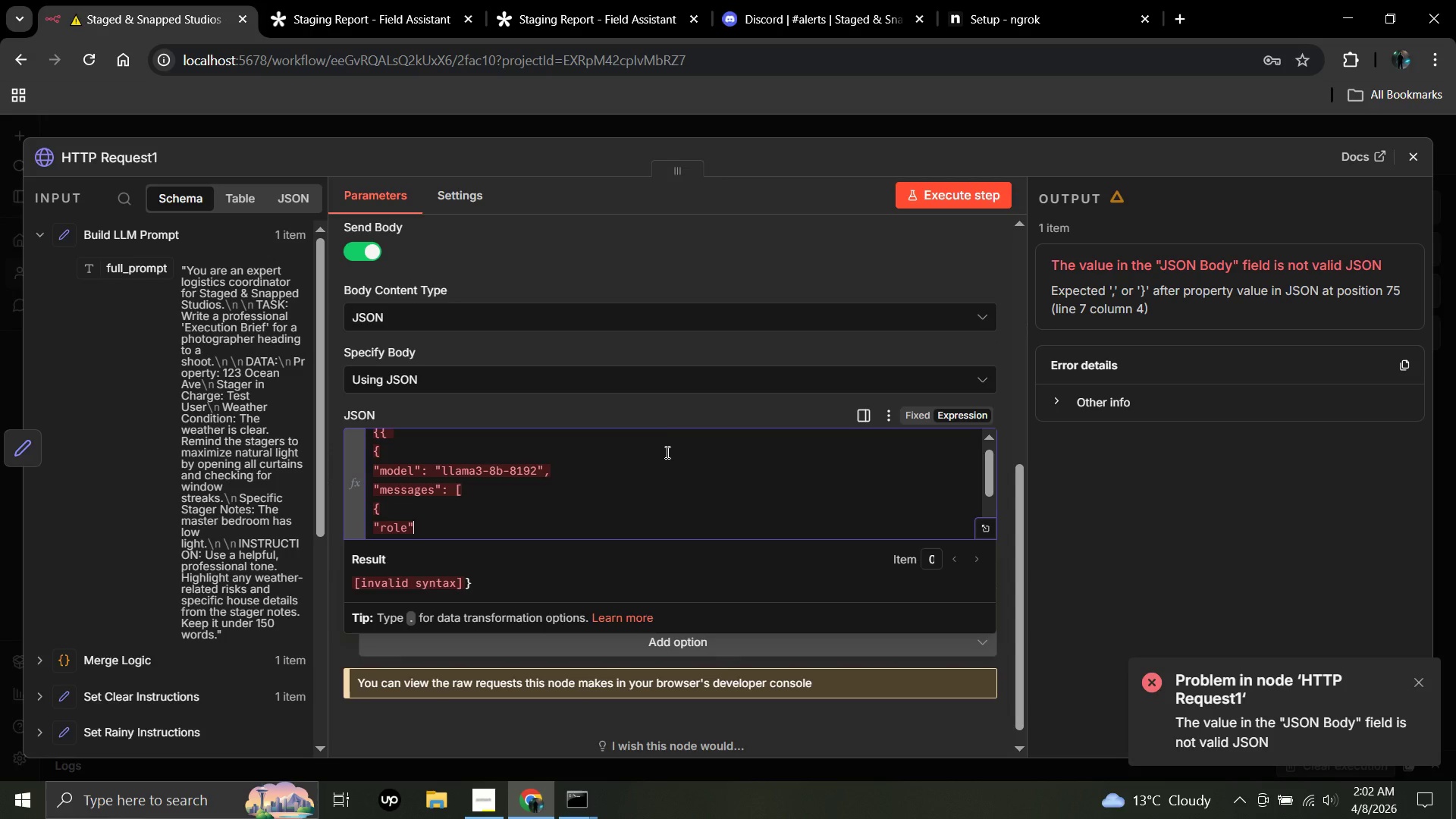 
type(: "user)
 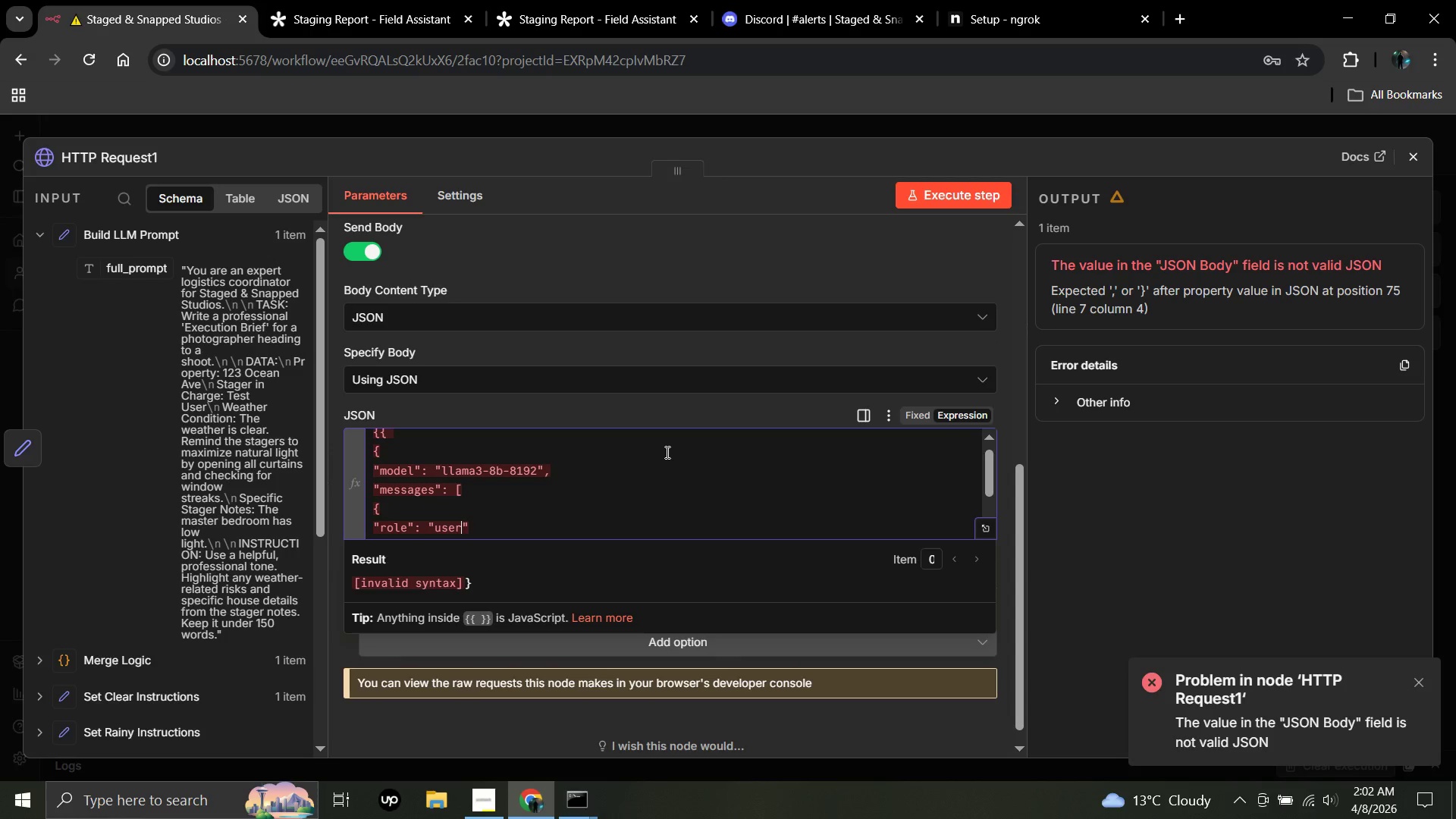 
key(ArrowRight)
 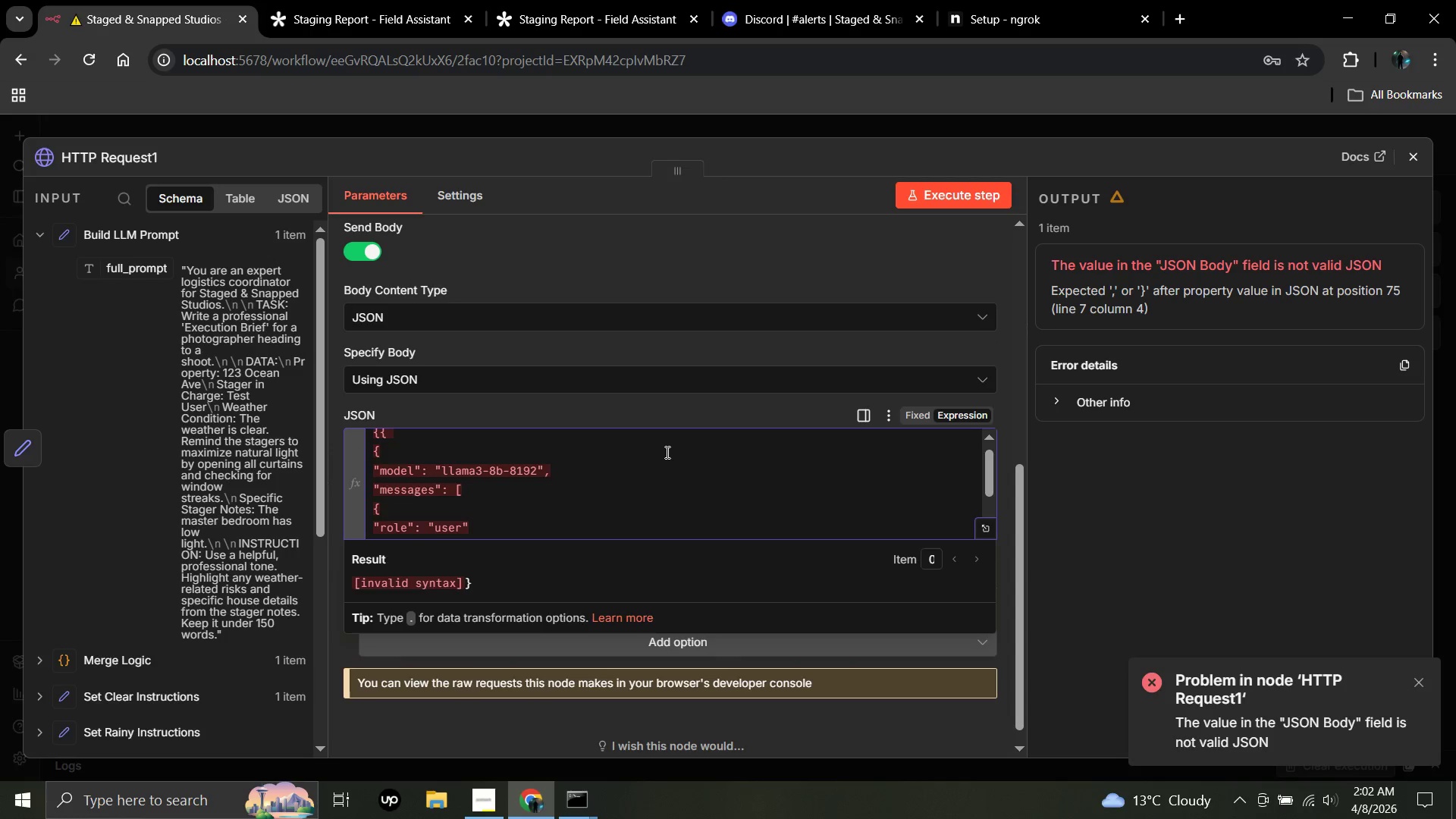 
key(Comma)
 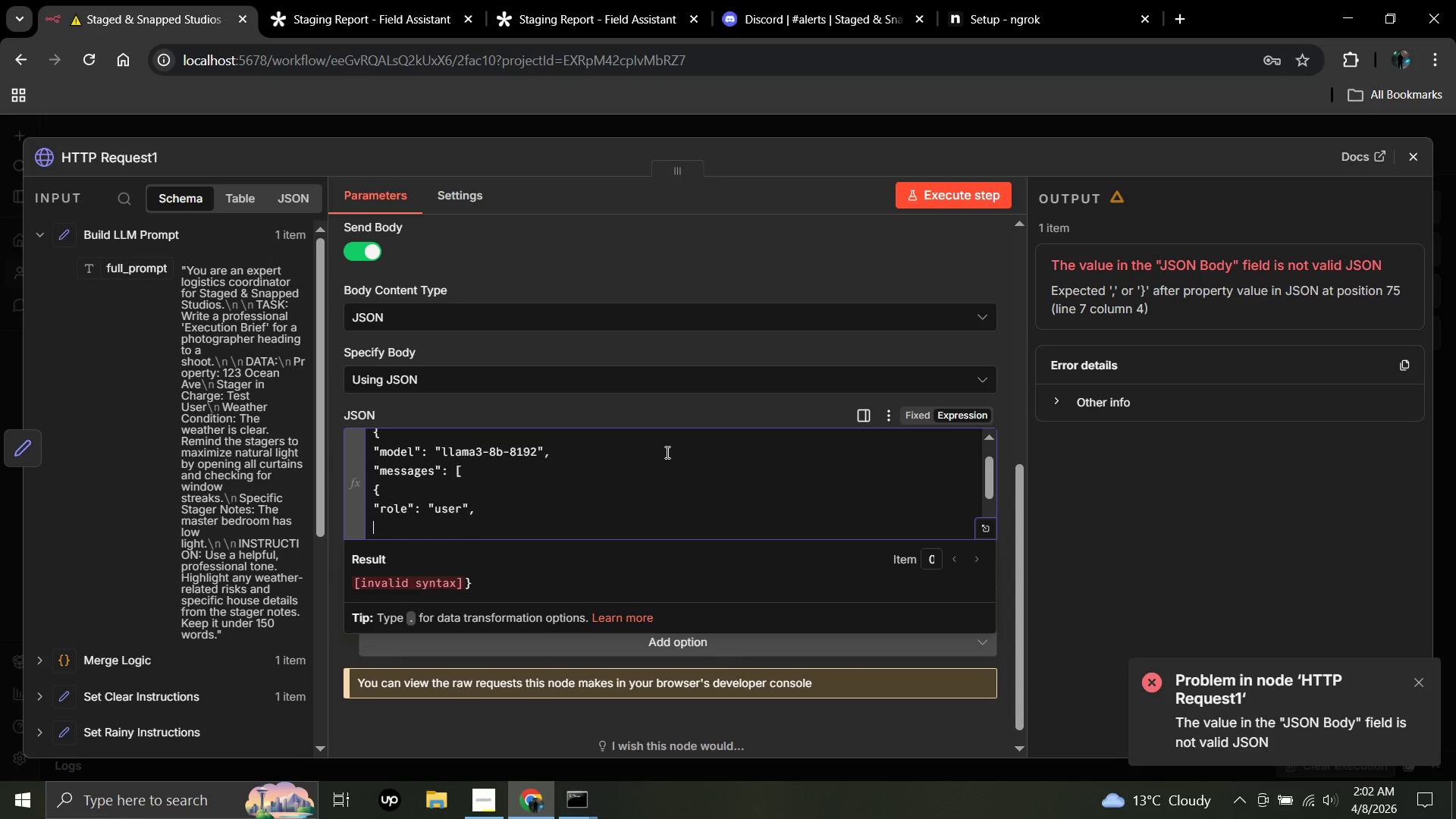 
key(Enter)
 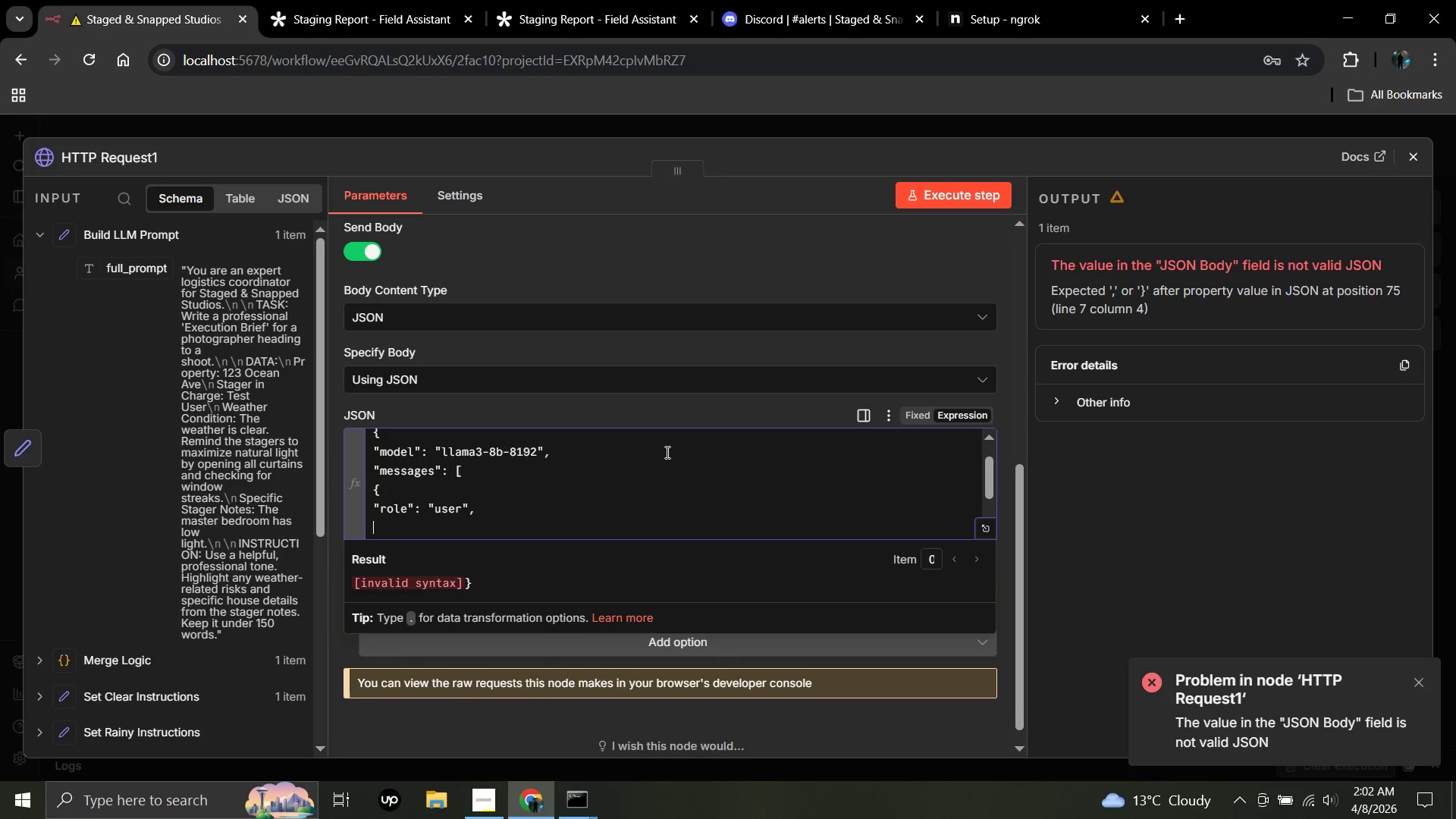 
type("content)
 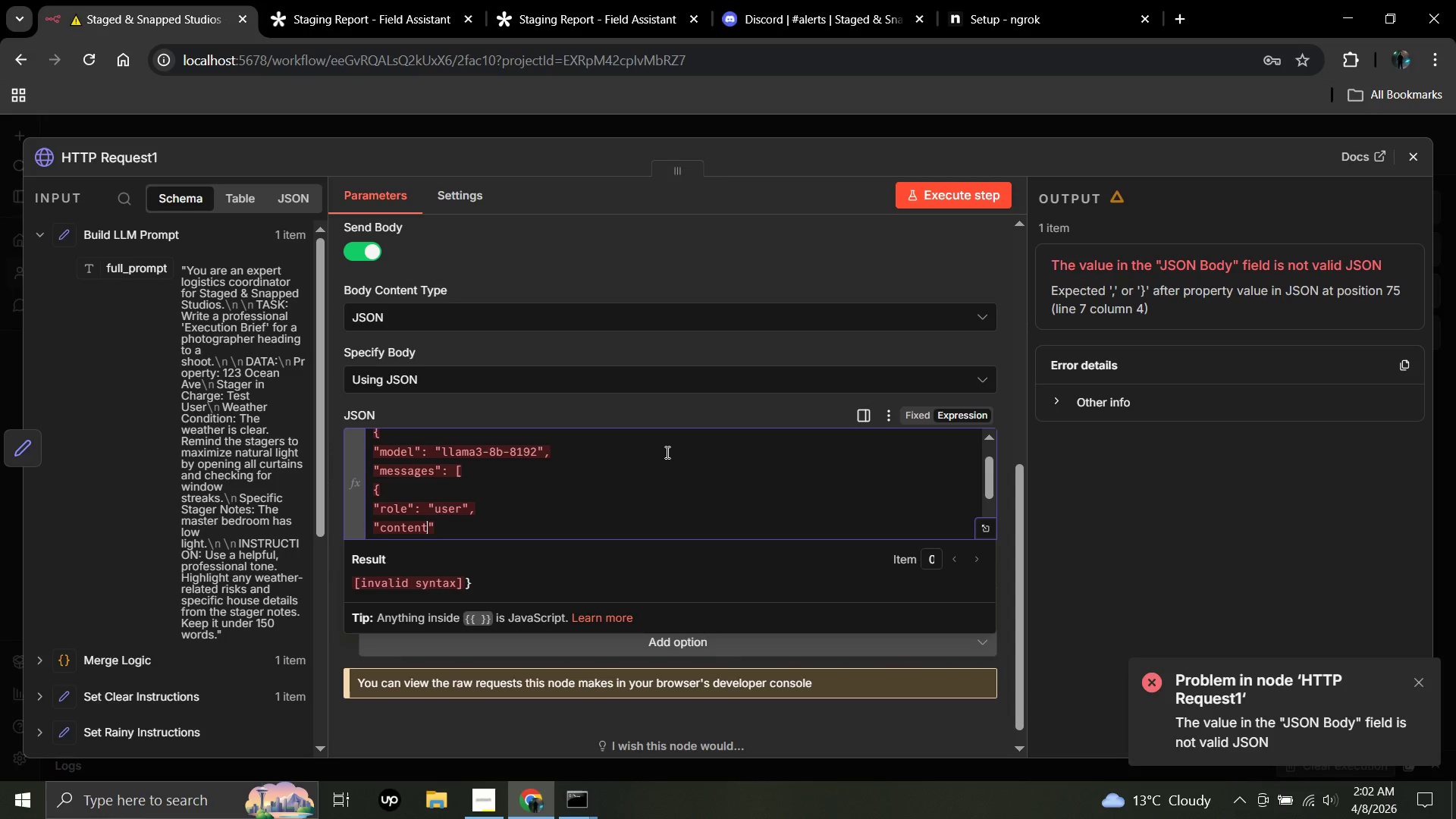 
key(ArrowRight)
 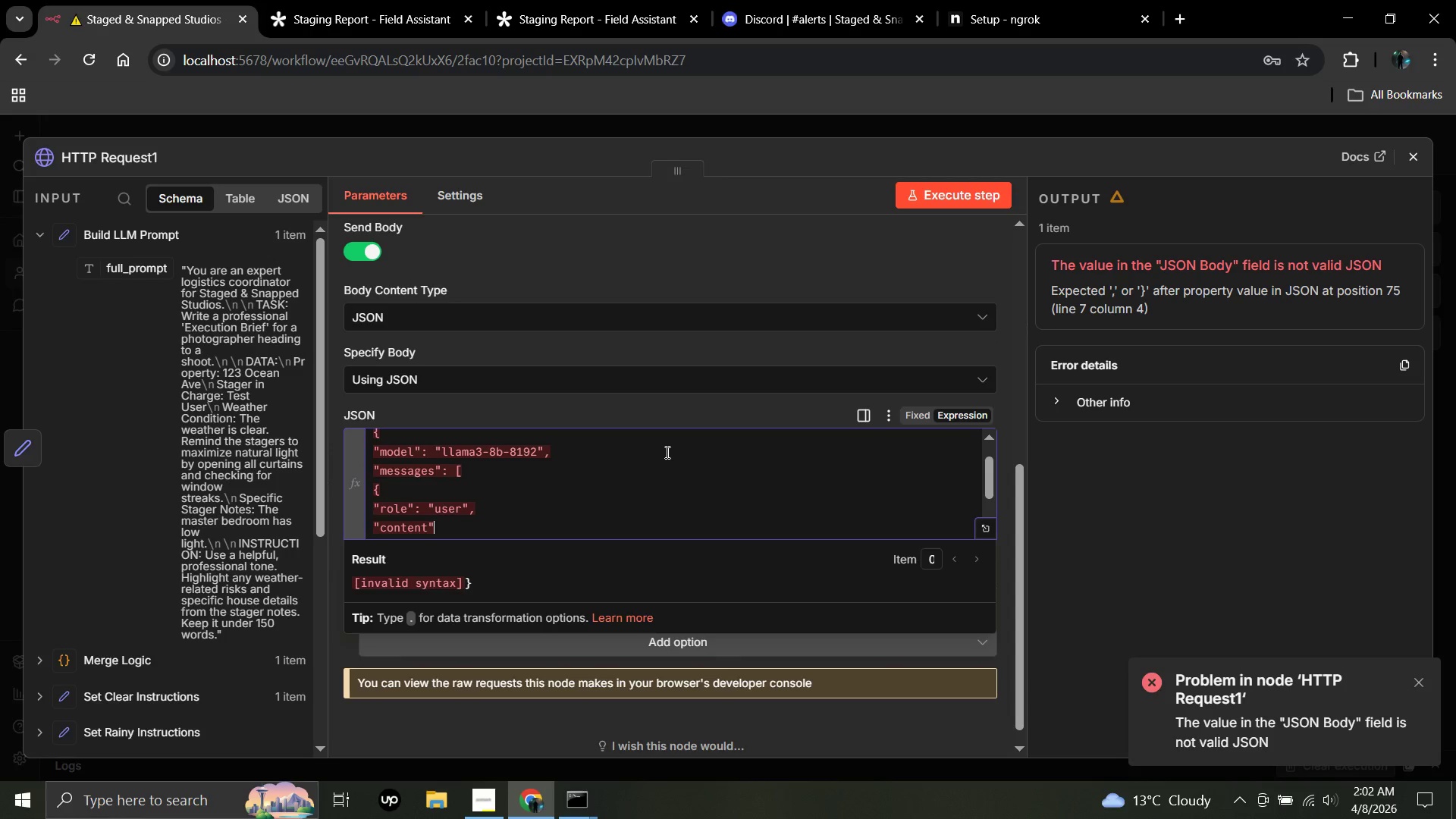 
key(Shift+Semicolon)
 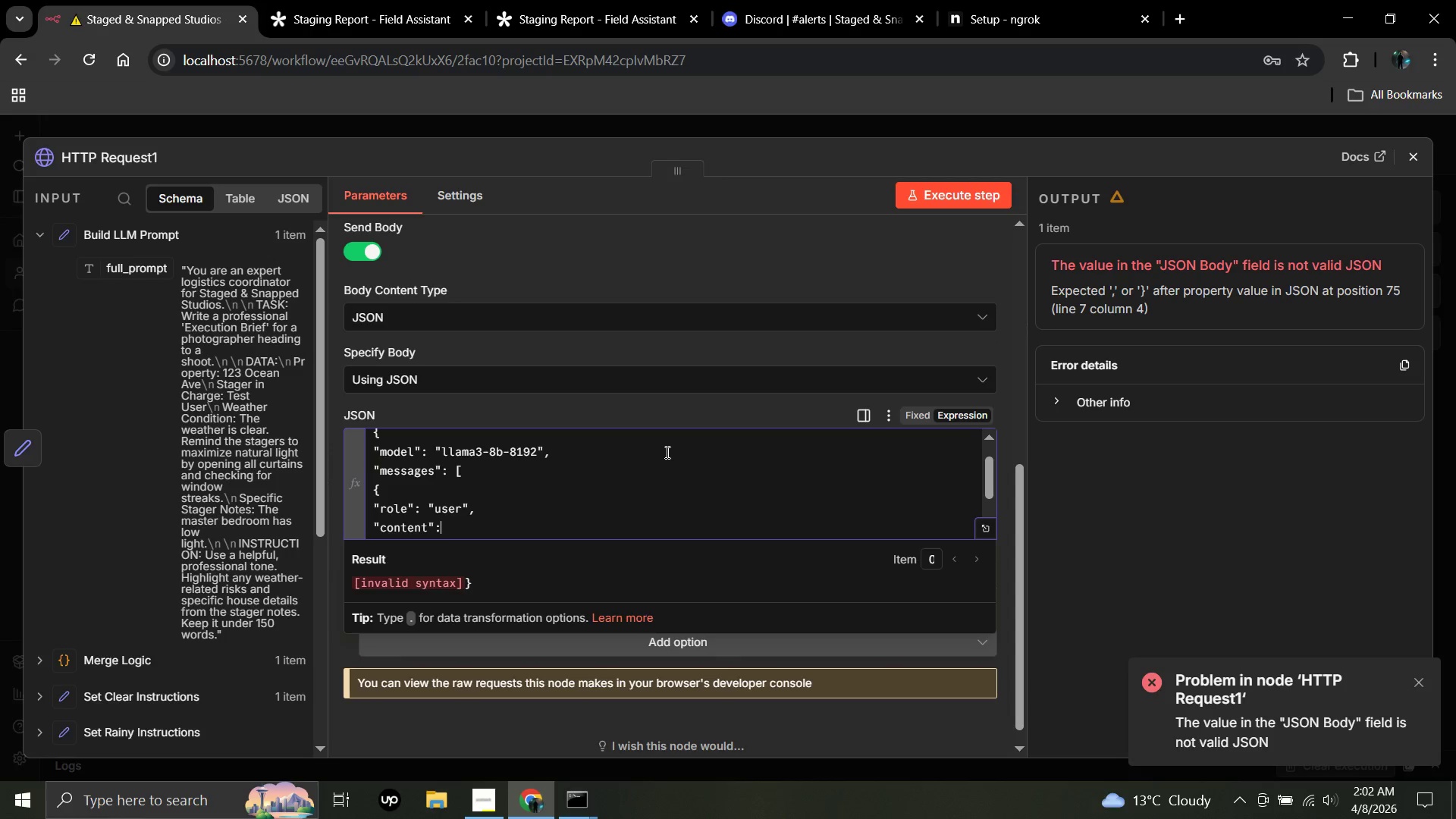 
key(Space)
 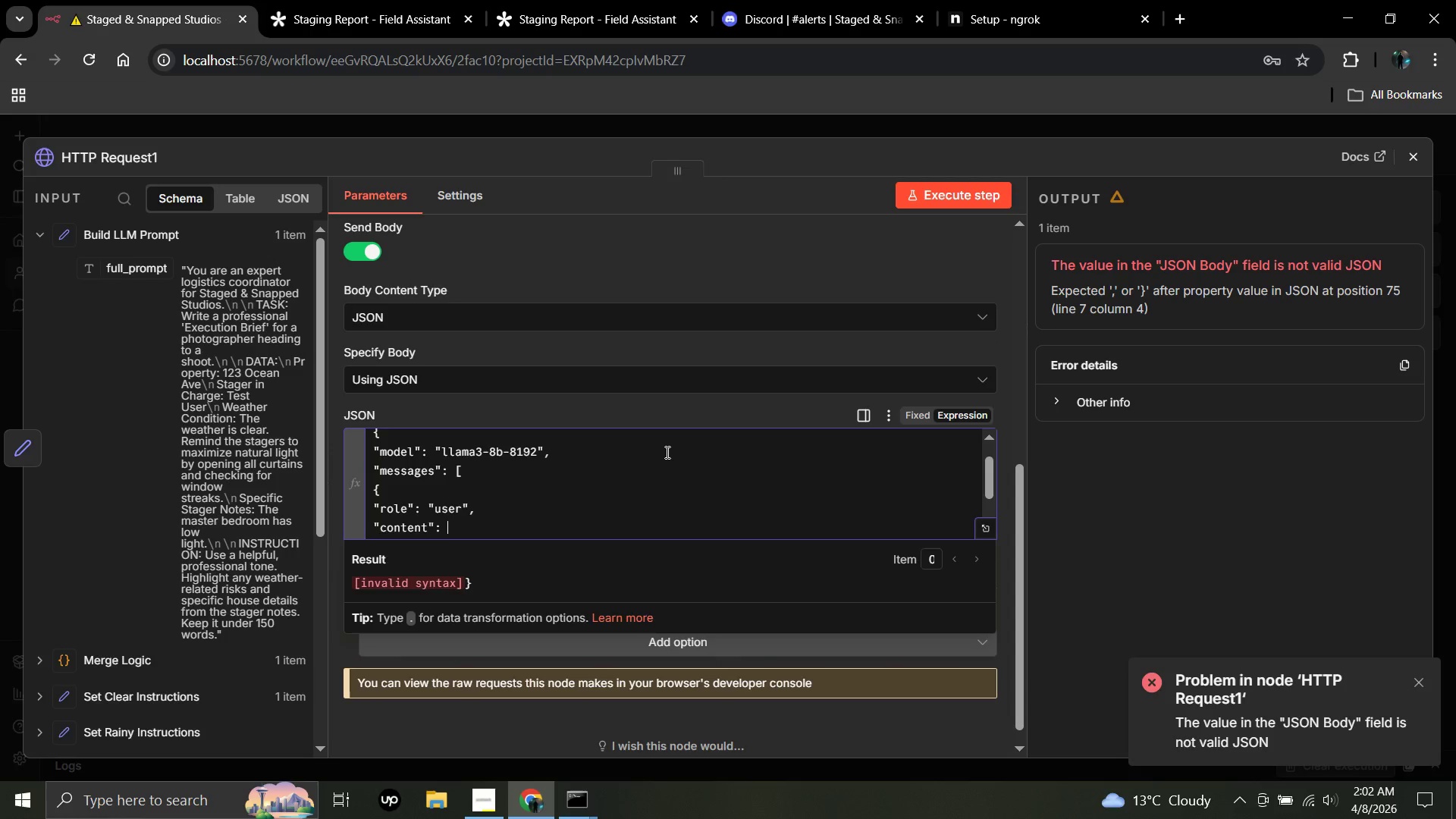 
hold_key(key=ShiftLeft, duration=1.51)
 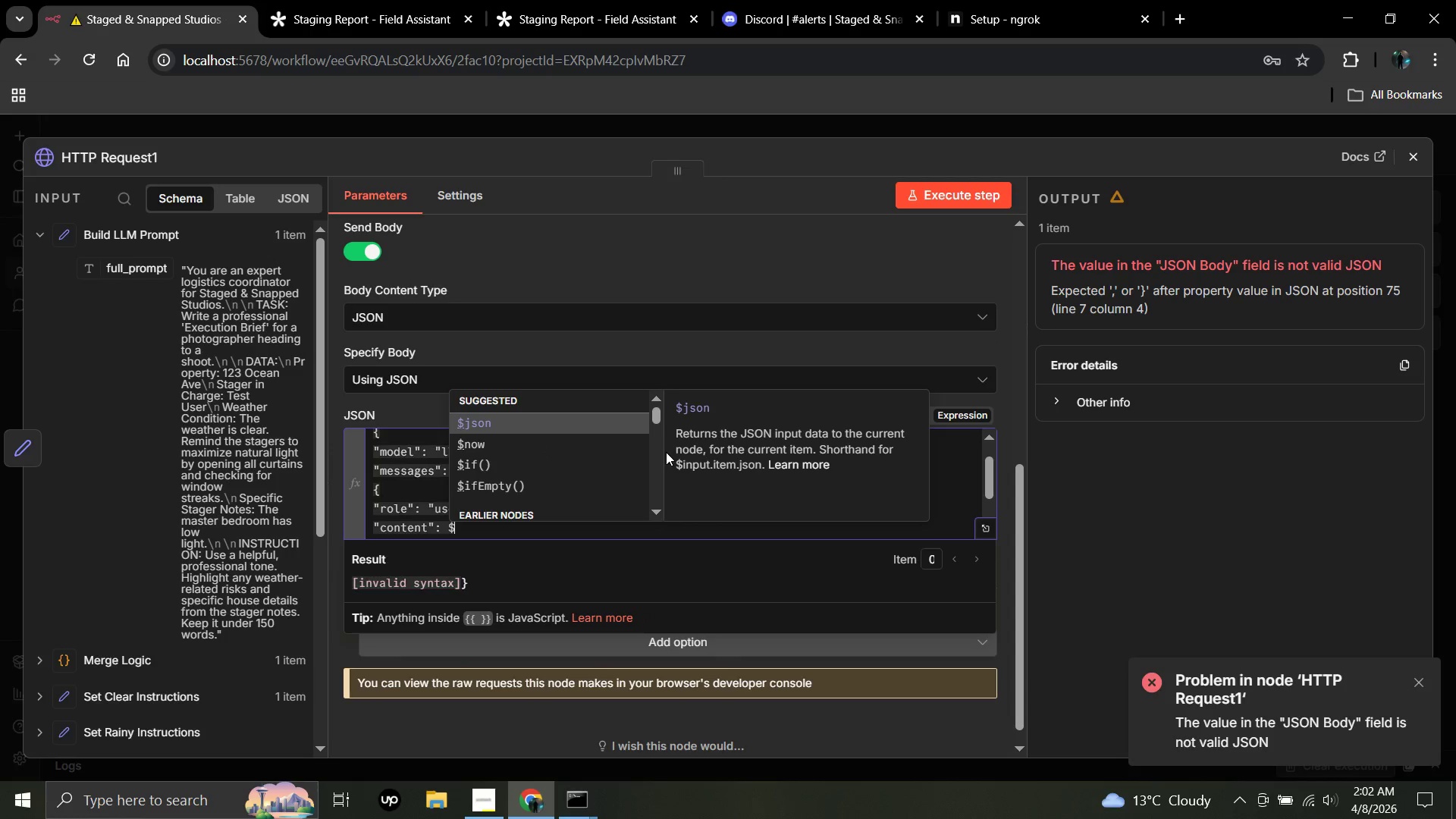 
key(Shift+4)
 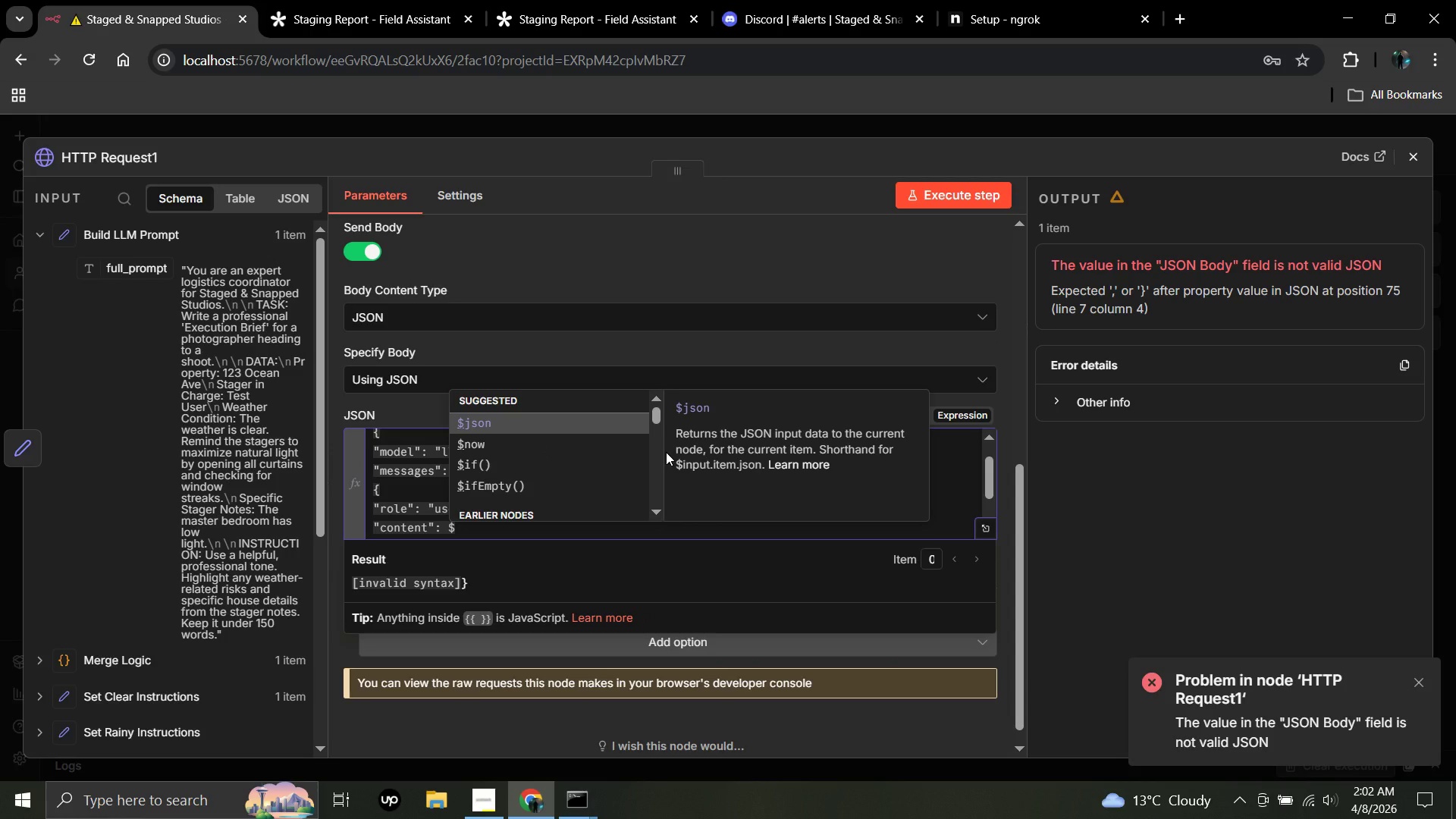 
key(Backspace)
 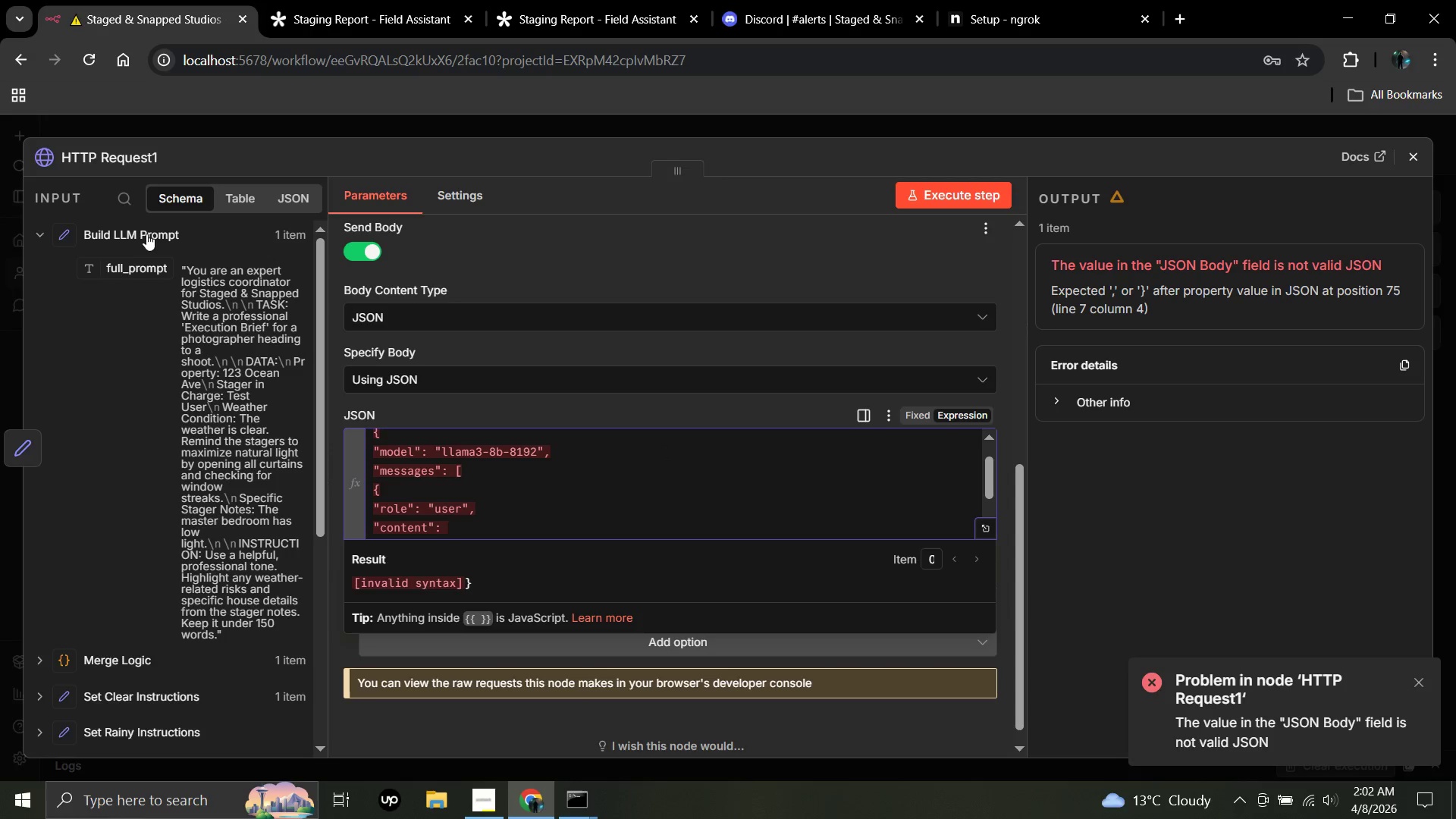 
left_click_drag(start_coordinate=[150, 272], to_coordinate=[458, 532])
 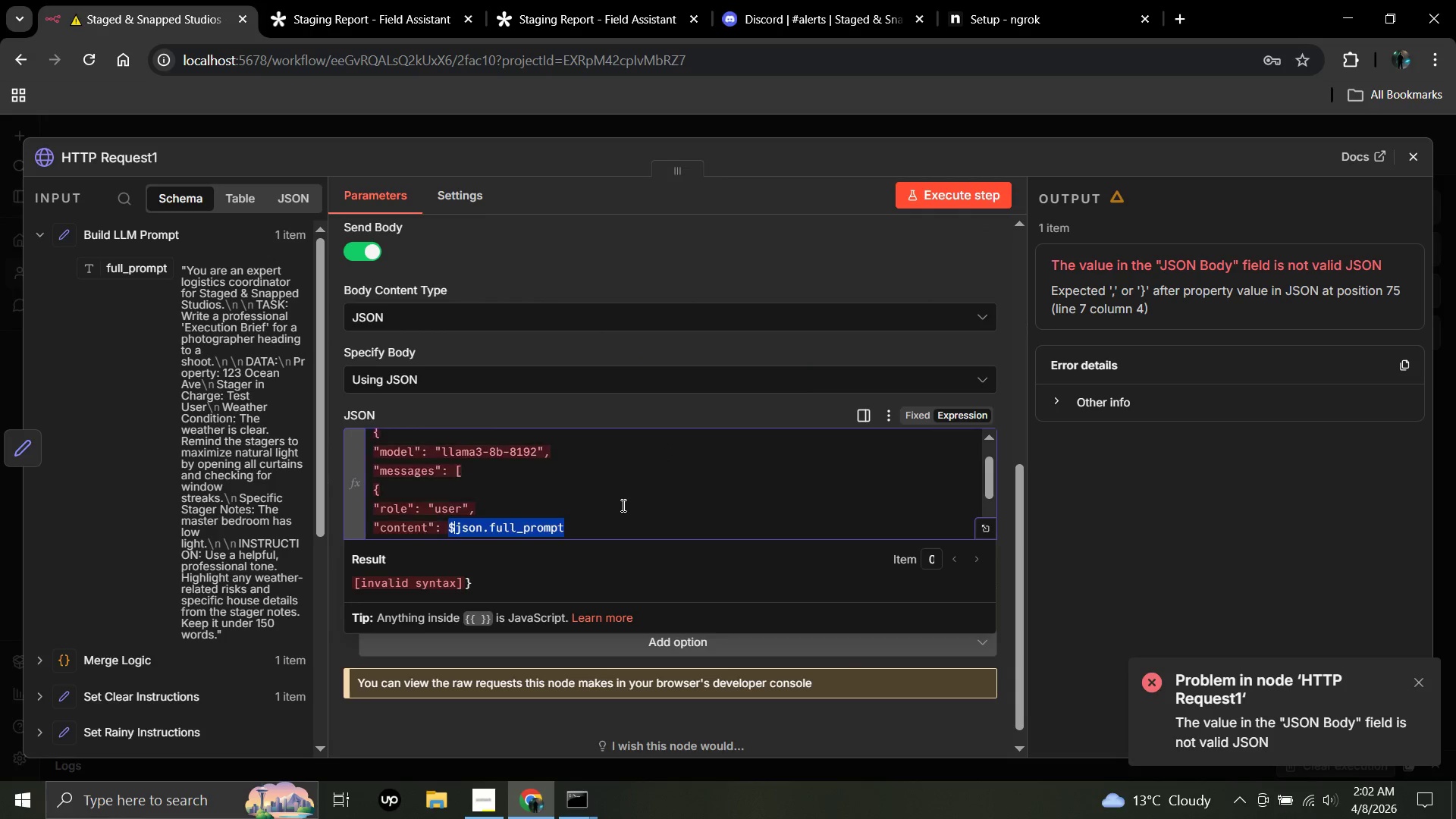 
scroll: coordinate [622, 505], scroll_direction: down, amount: 2.0
 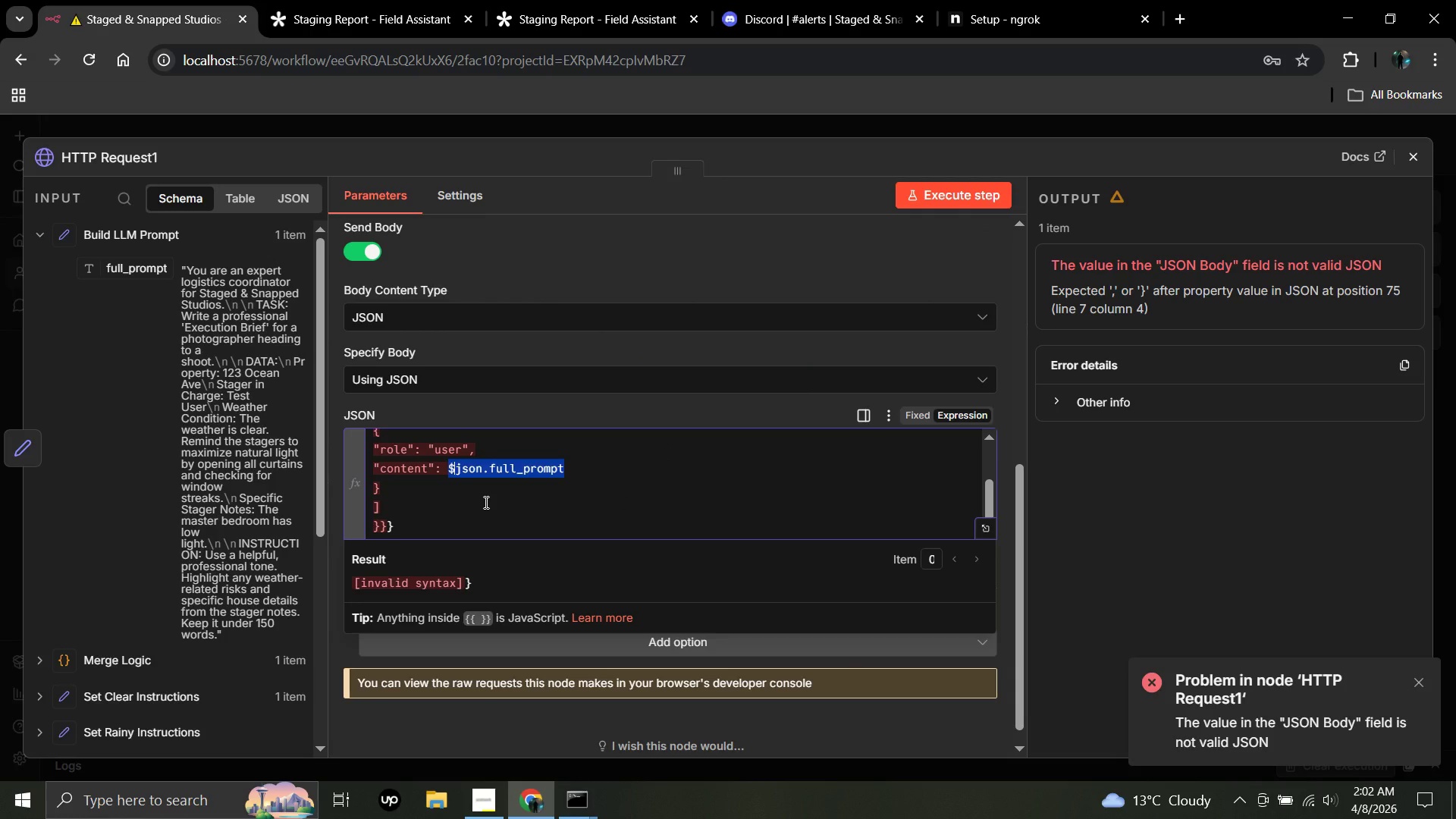 
wait(7.84)
 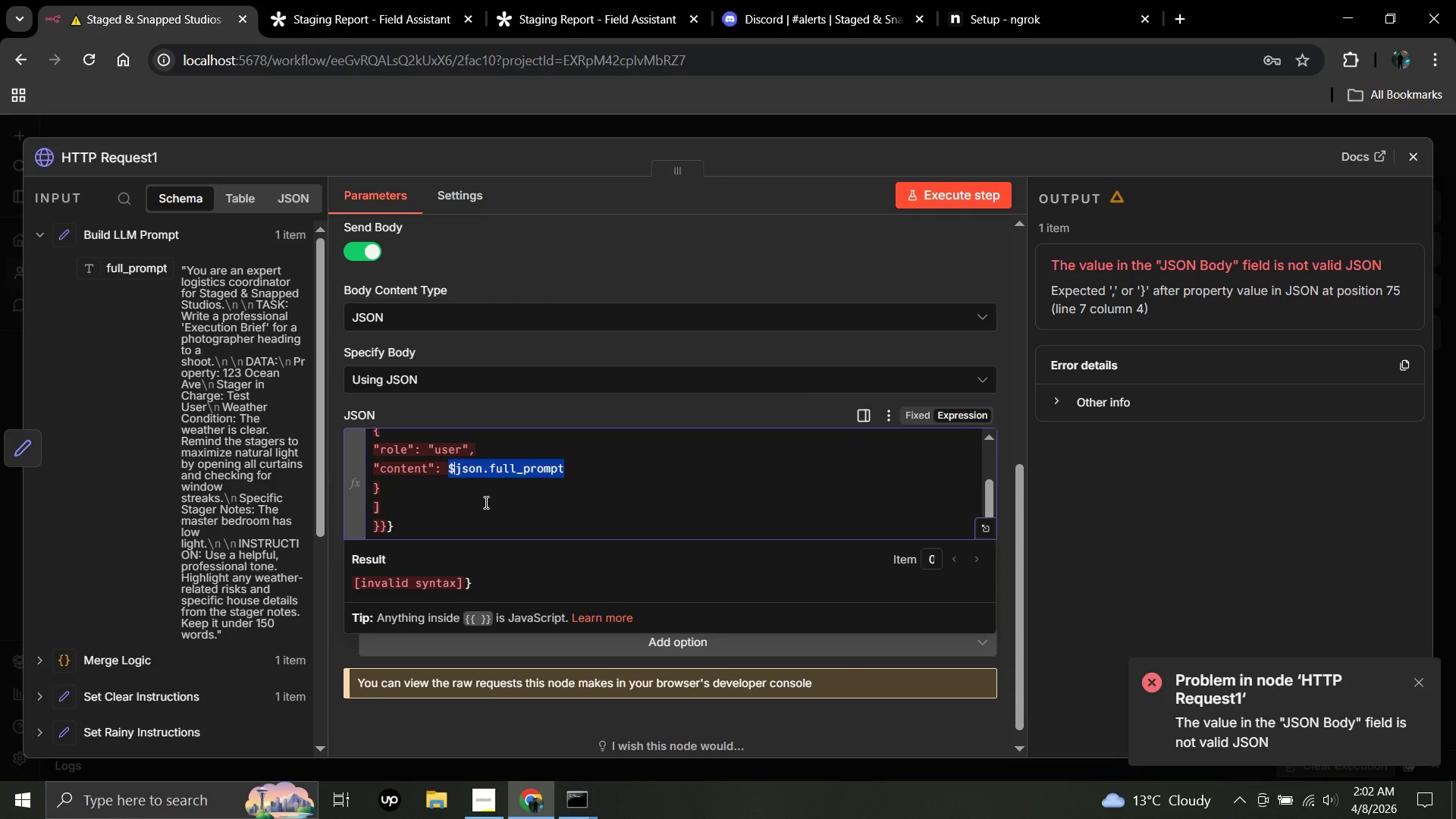 
left_click([378, 522])
 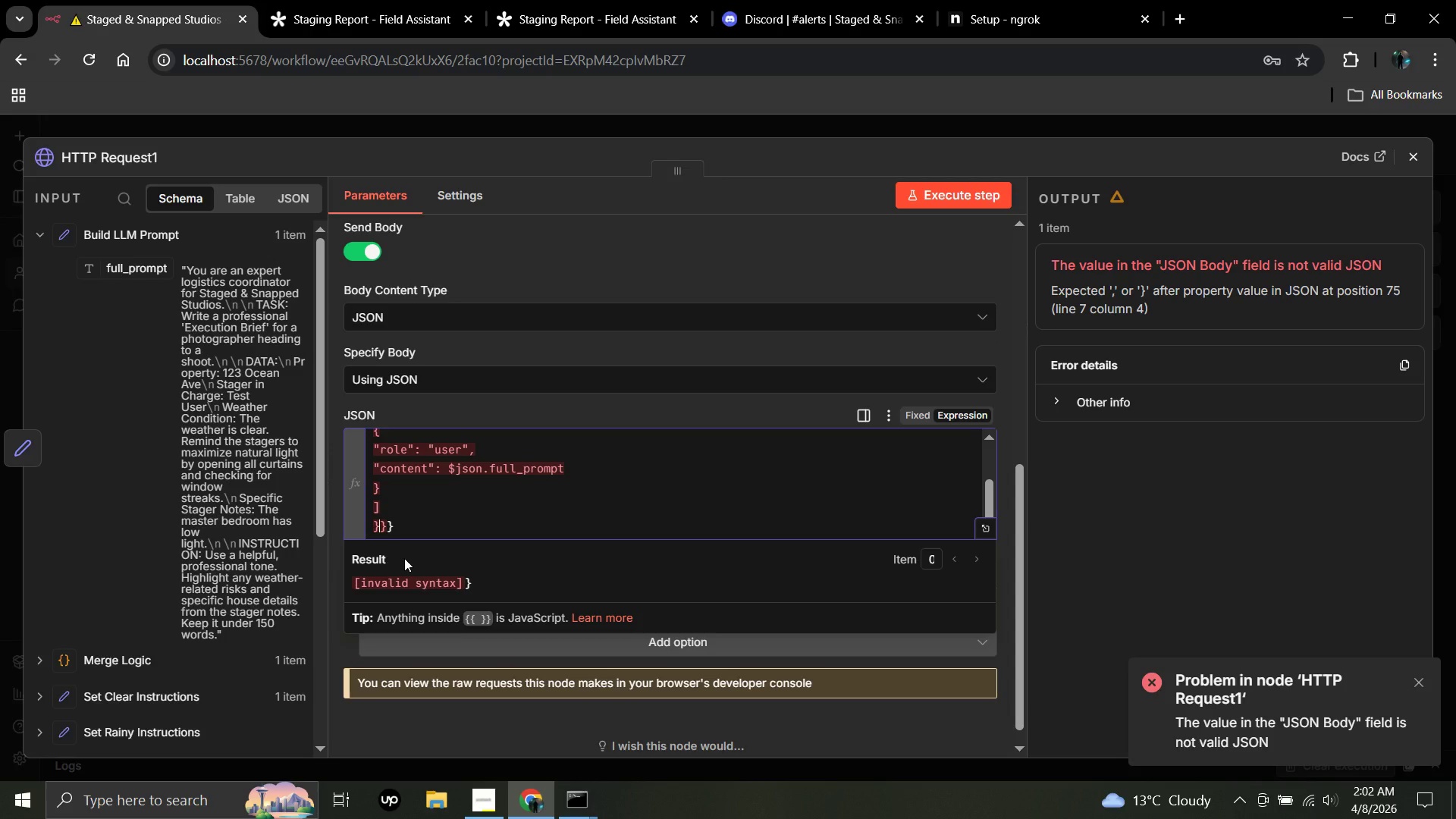 
key(Enter)
 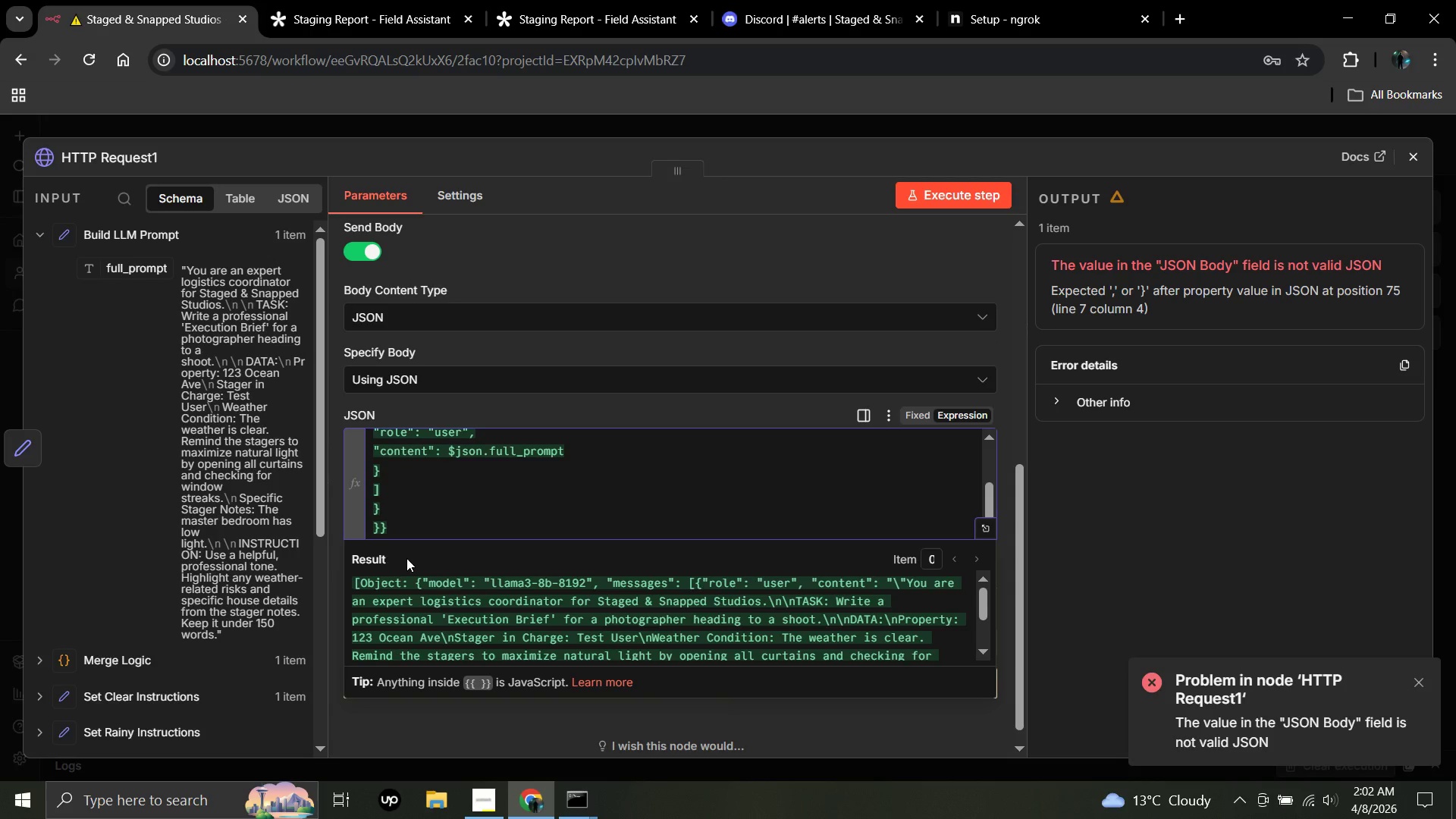 
scroll: coordinate [530, 506], scroll_direction: up, amount: 2.0
 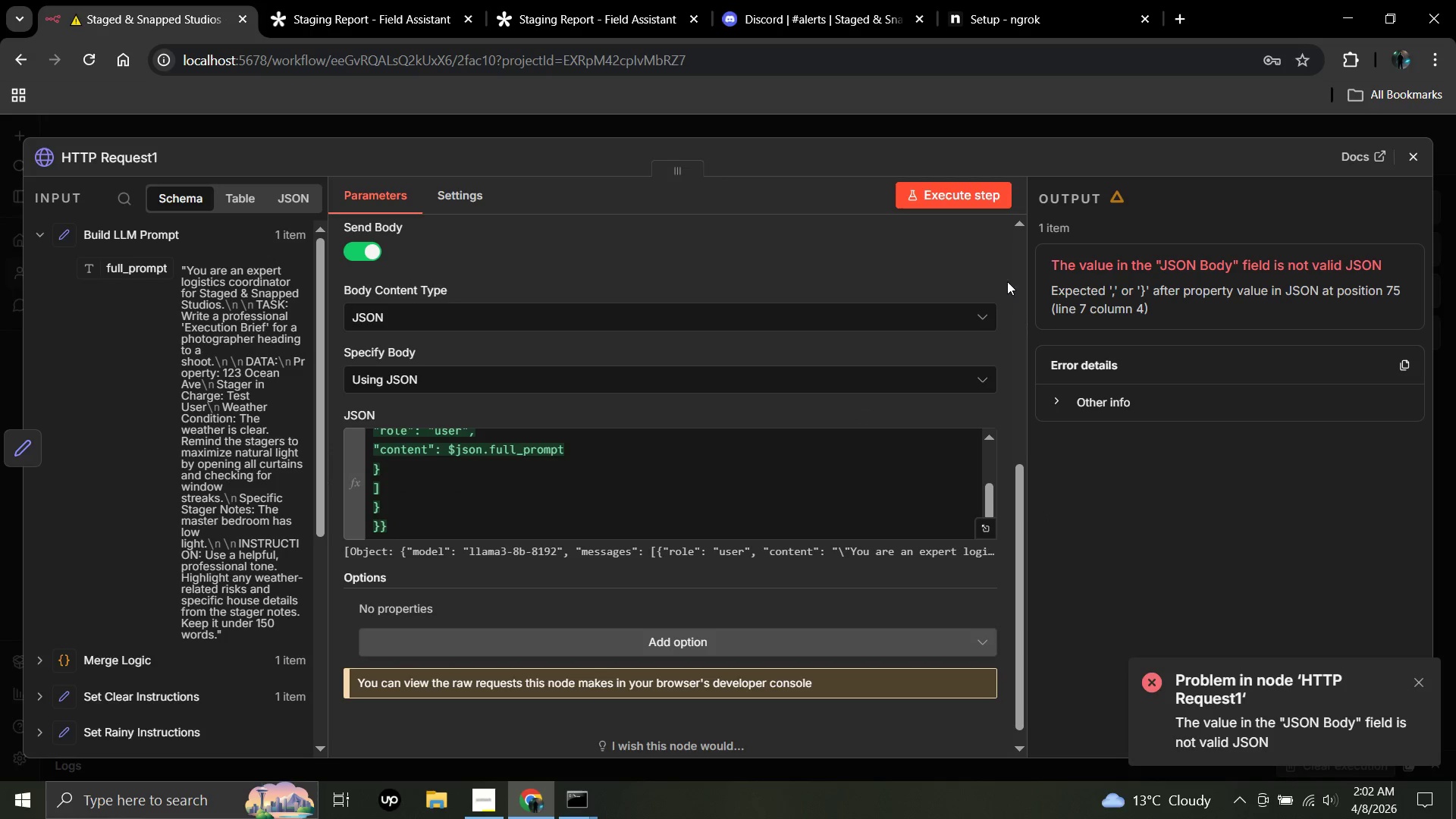 
left_click([993, 192])
 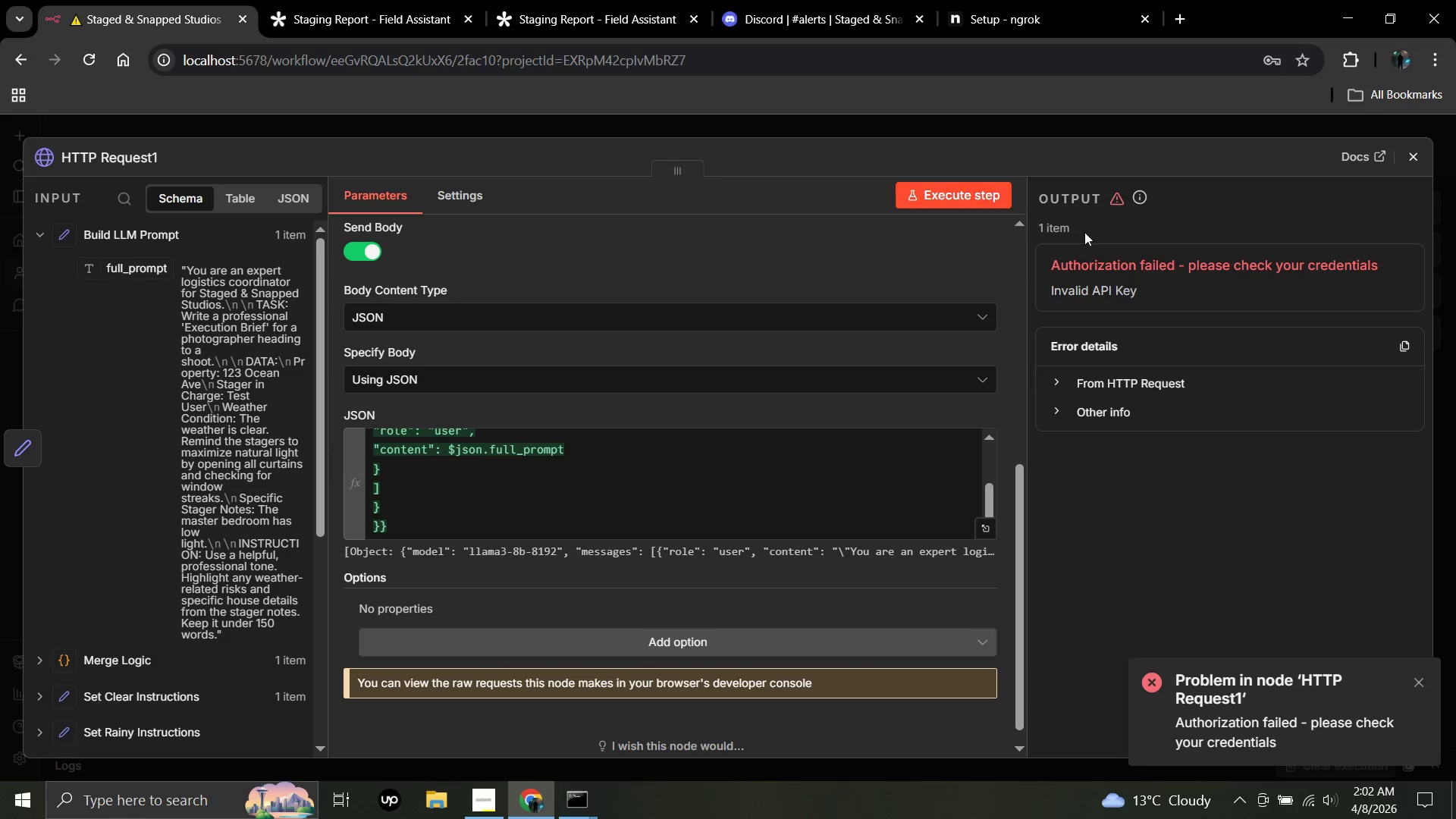 
scroll: coordinate [892, 344], scroll_direction: up, amount: 6.0
 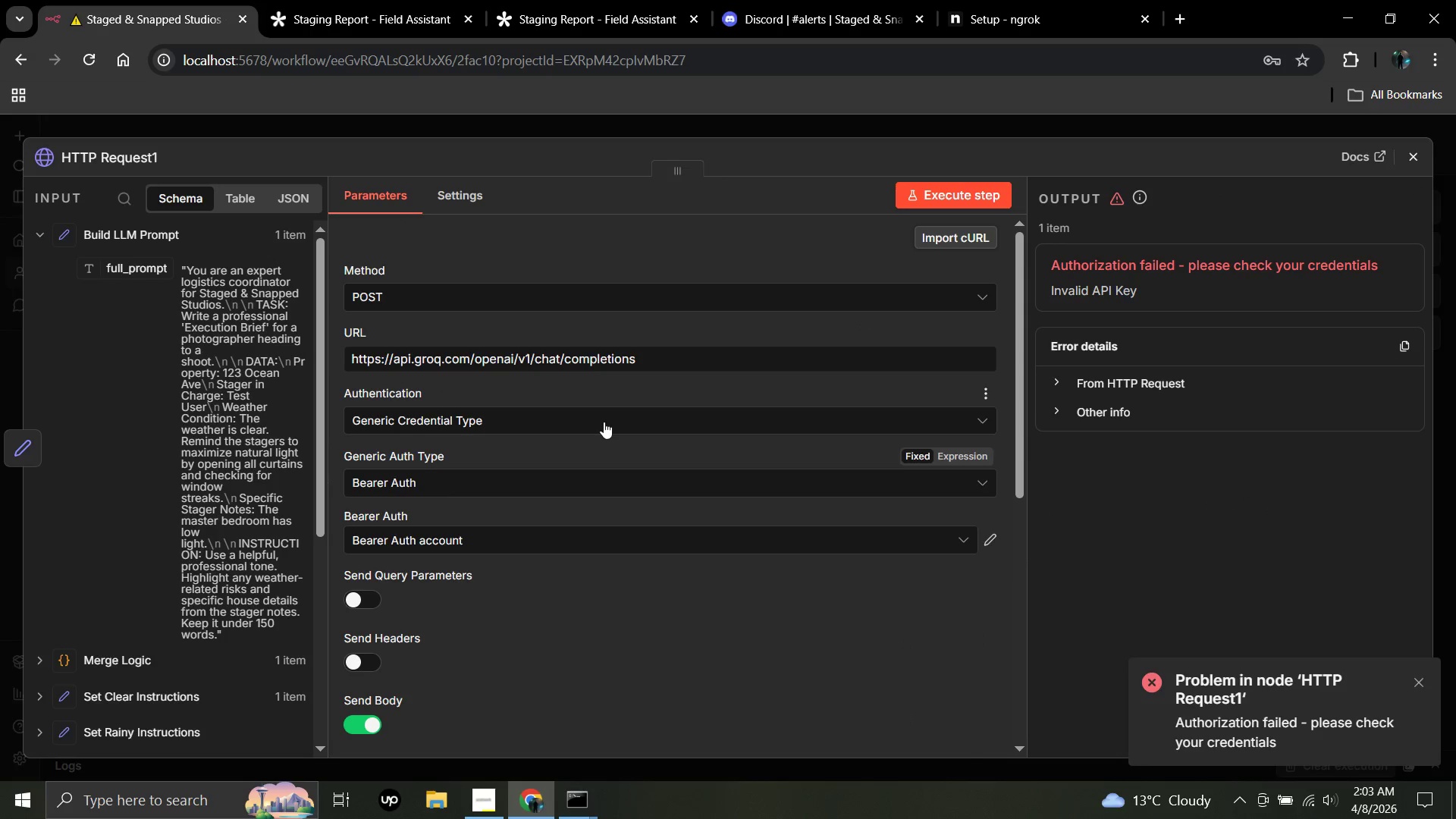 
left_click([602, 420])
 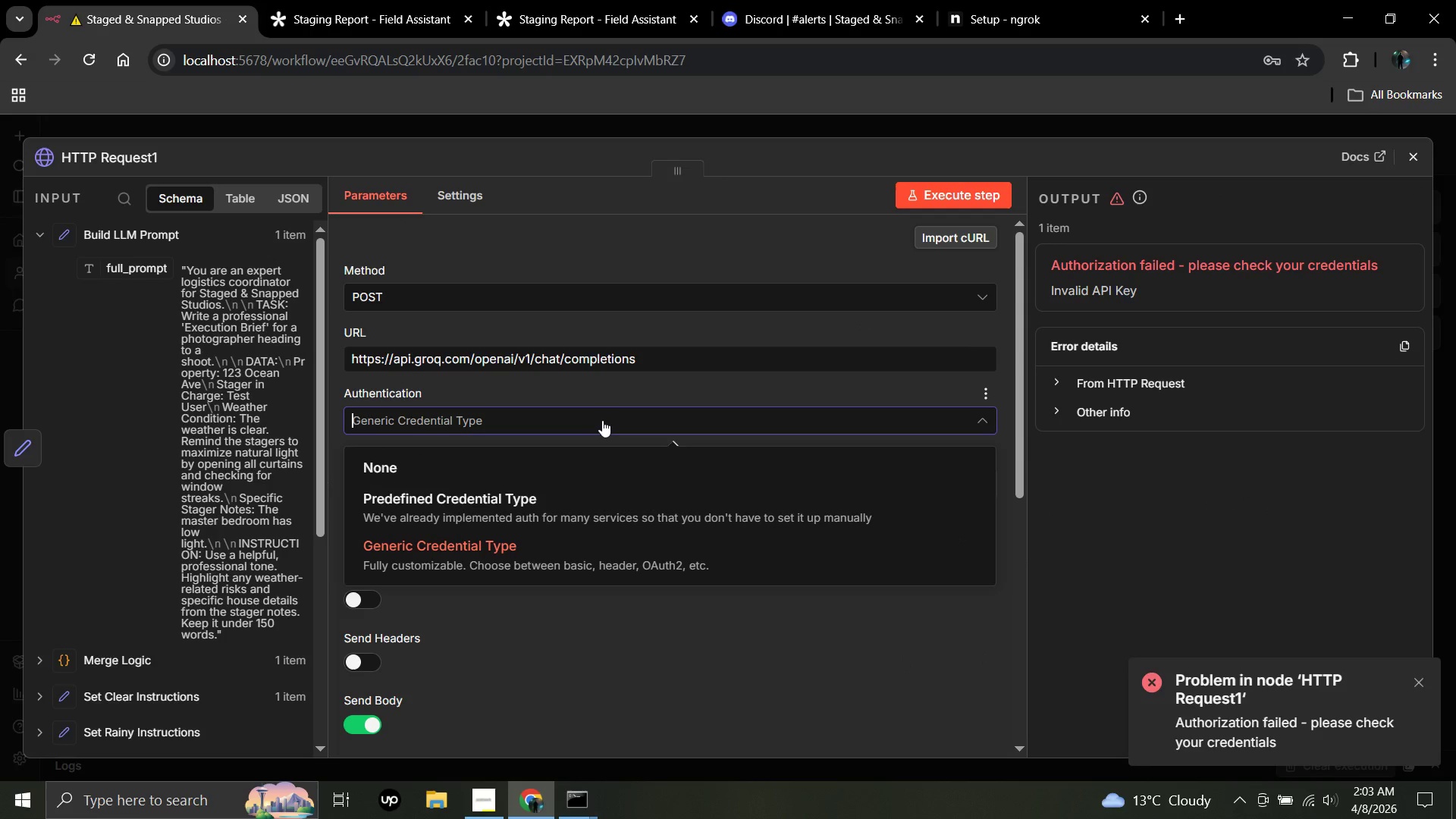 
left_click([602, 420])
 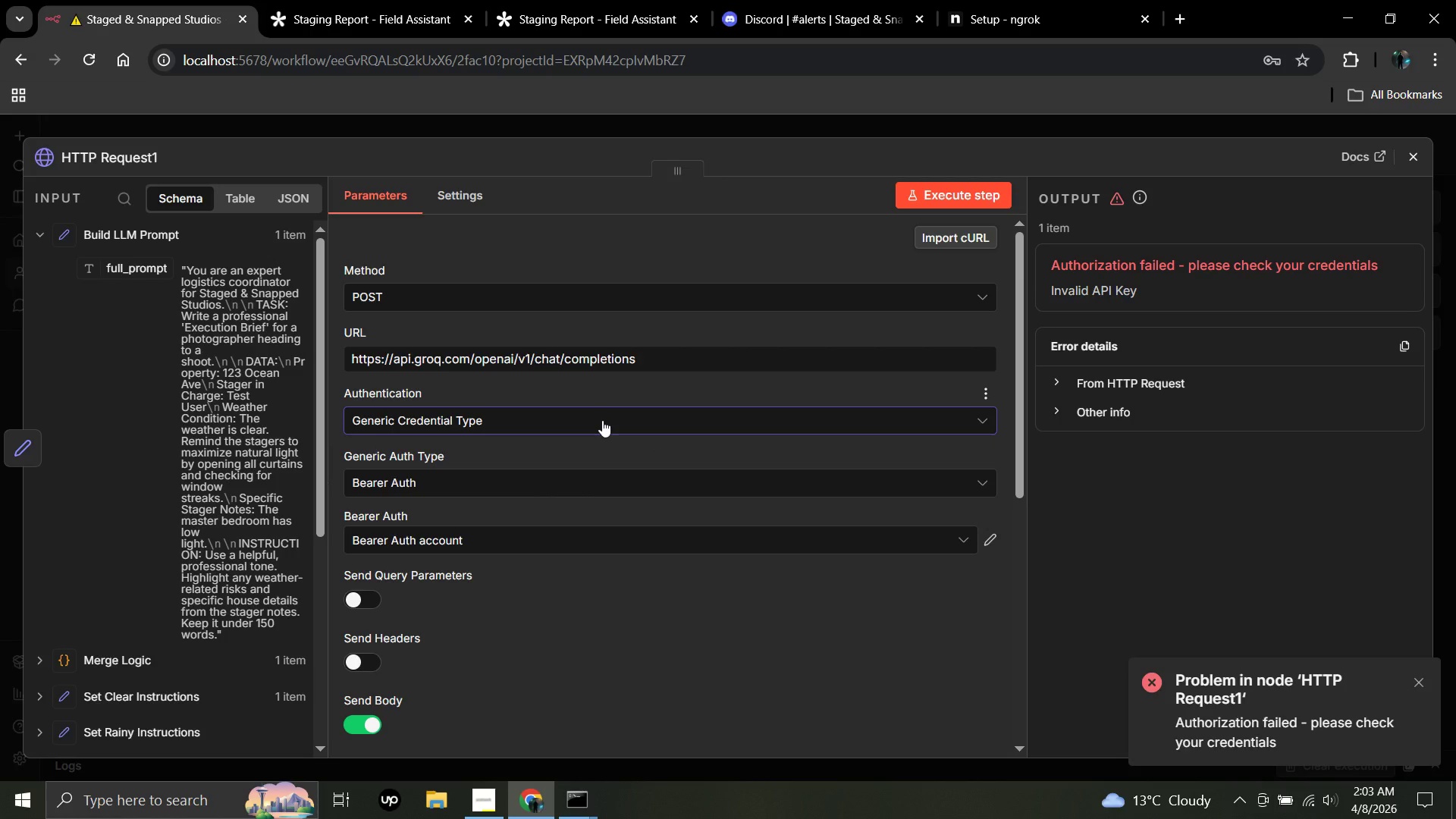 
left_click([602, 420])
 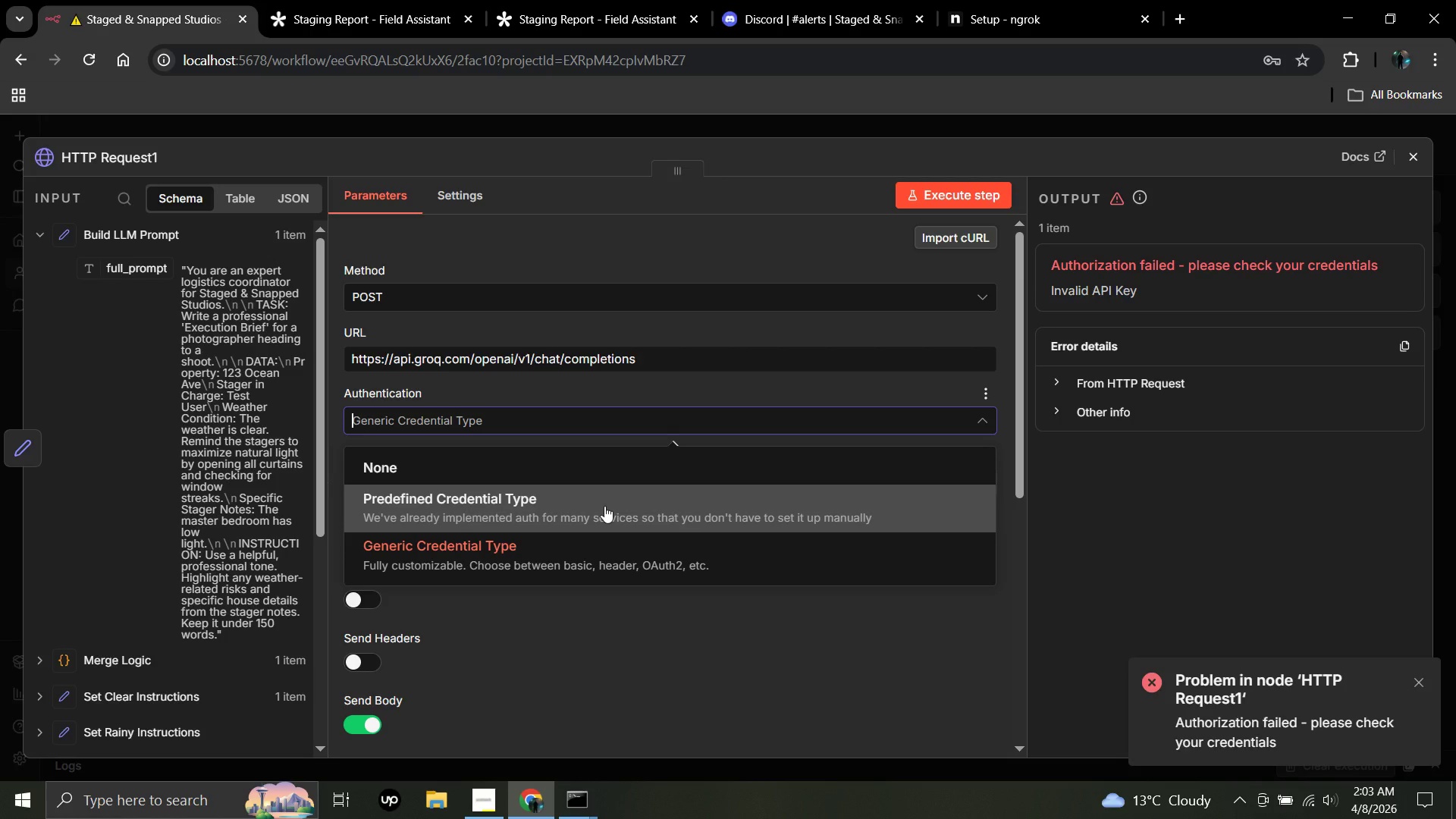 
left_click([604, 506])
 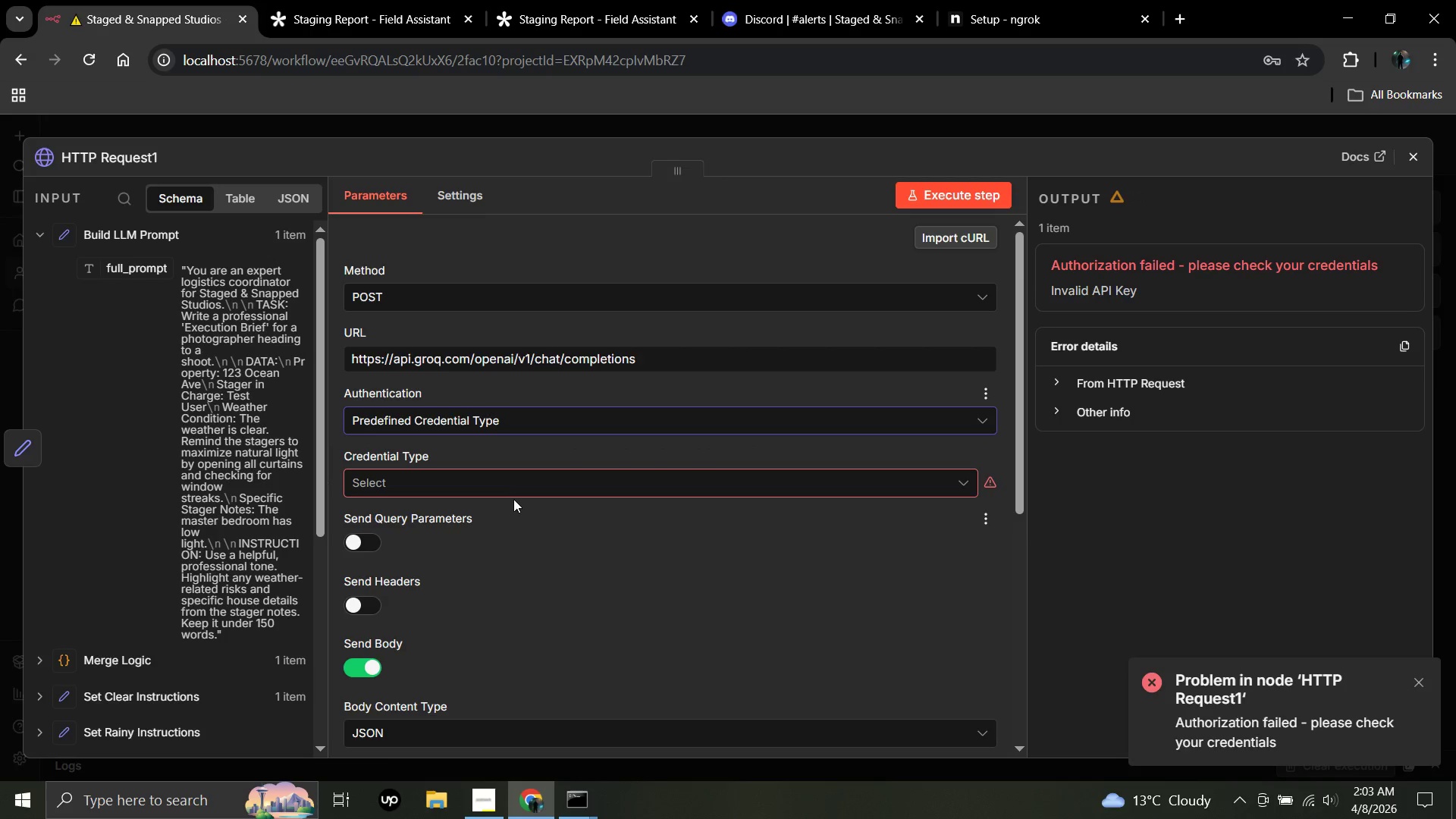 
left_click([511, 487])
 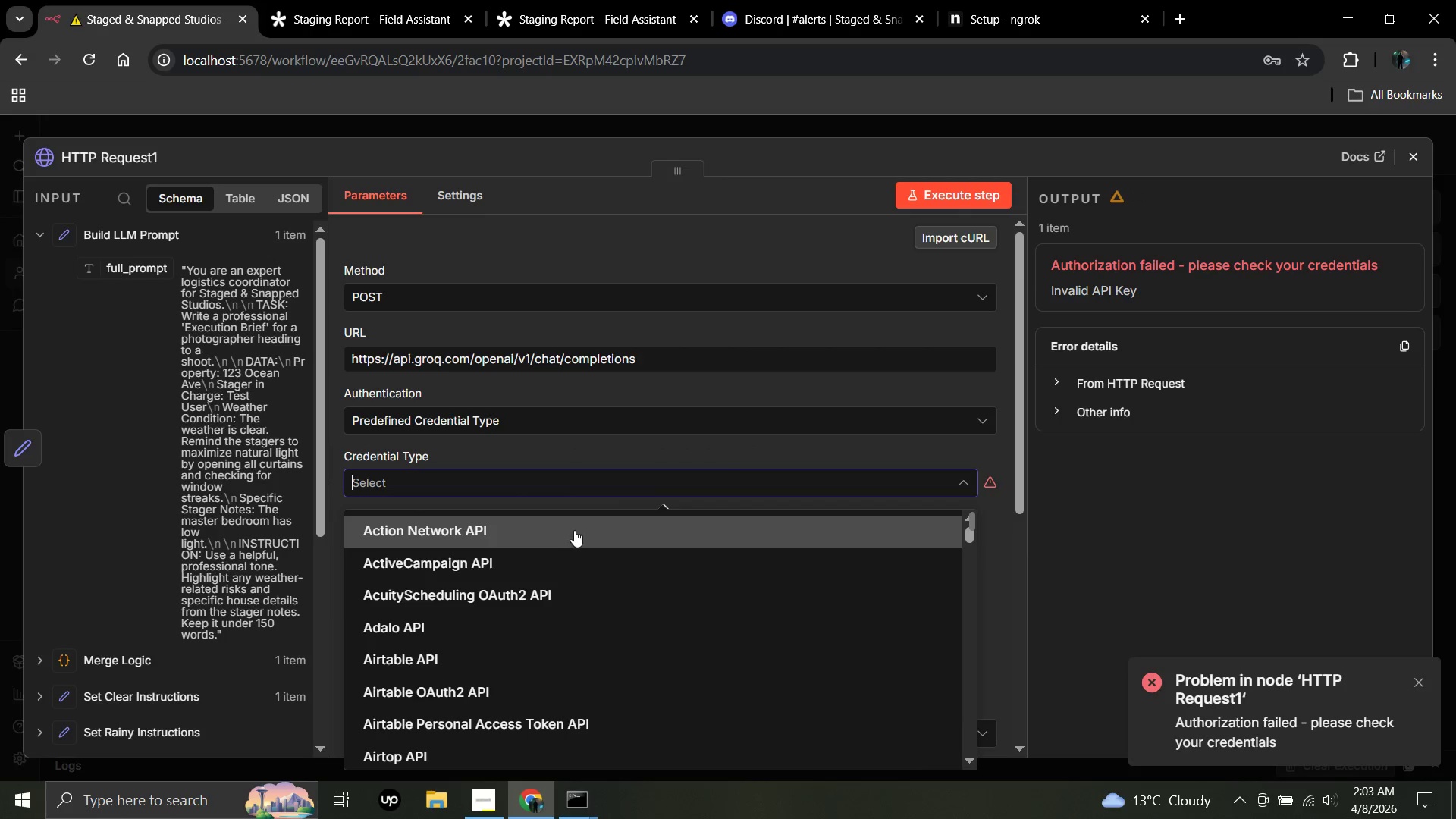 
scroll: coordinate [507, 425], scroll_direction: down, amount: 8.0
 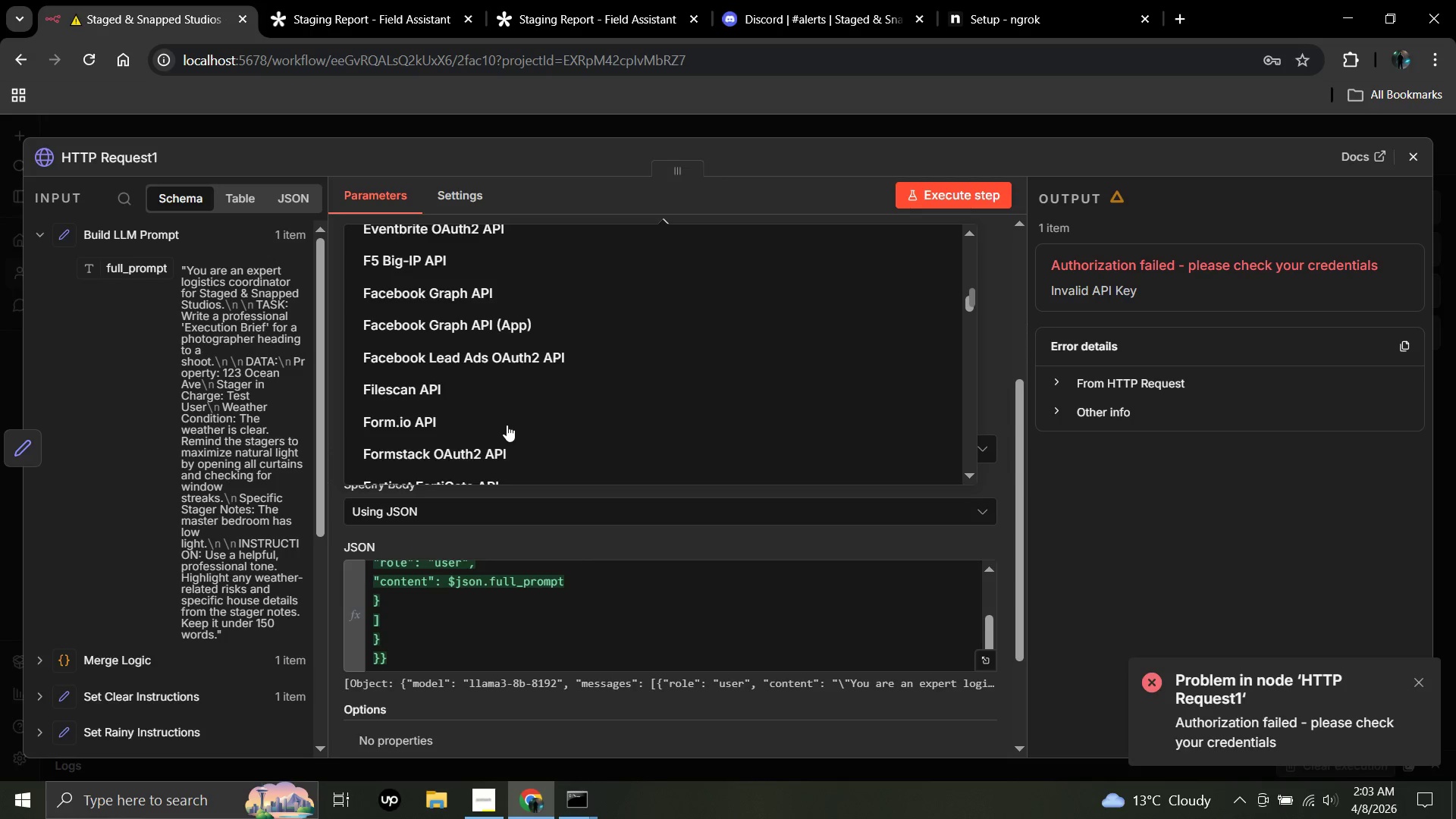 
scroll: coordinate [507, 425], scroll_direction: up, amount: 1.0
 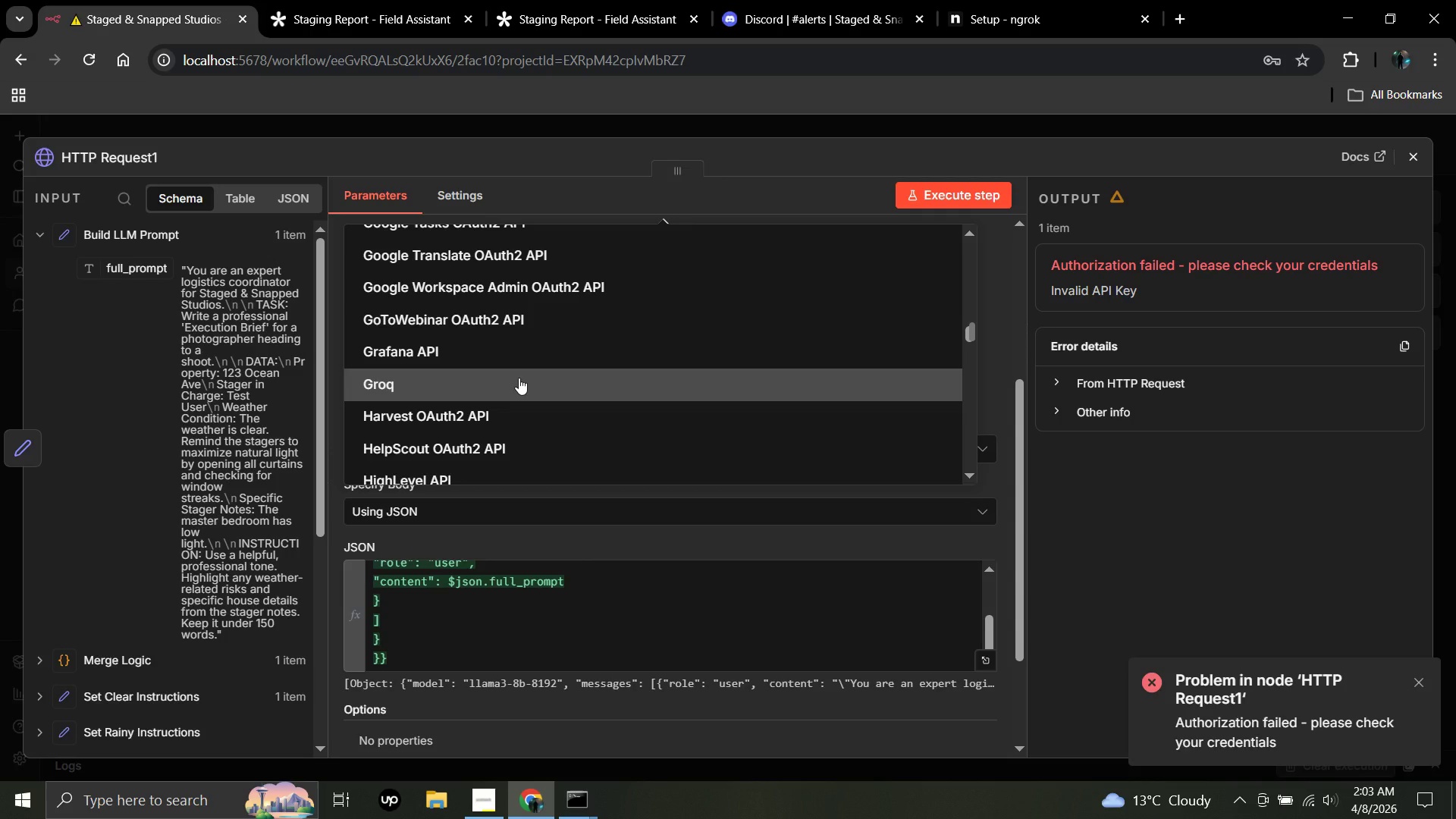 
left_click([519, 378])
 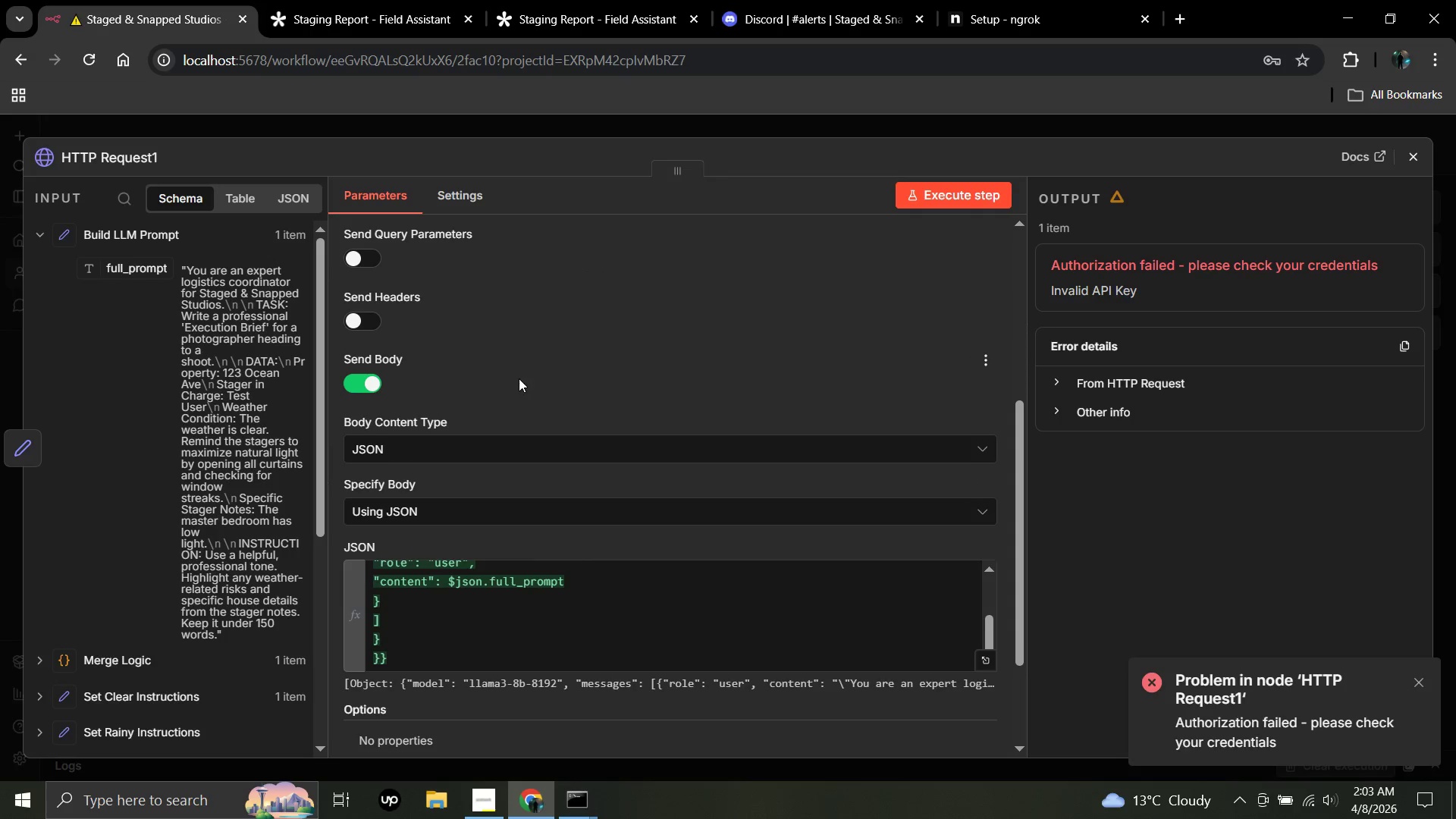 
scroll: coordinate [519, 378], scroll_direction: up, amount: 2.0
 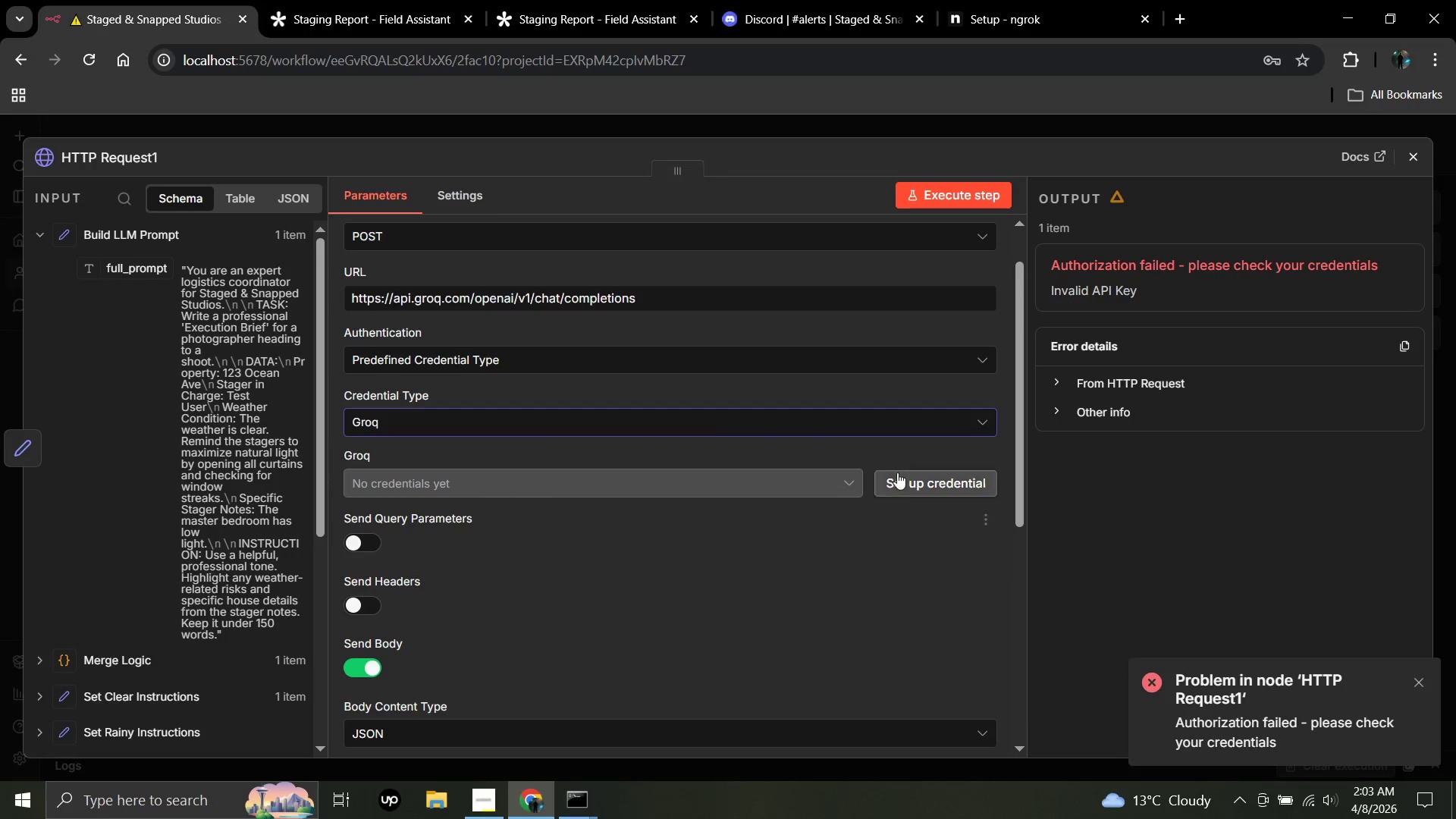 
left_click([924, 476])
 